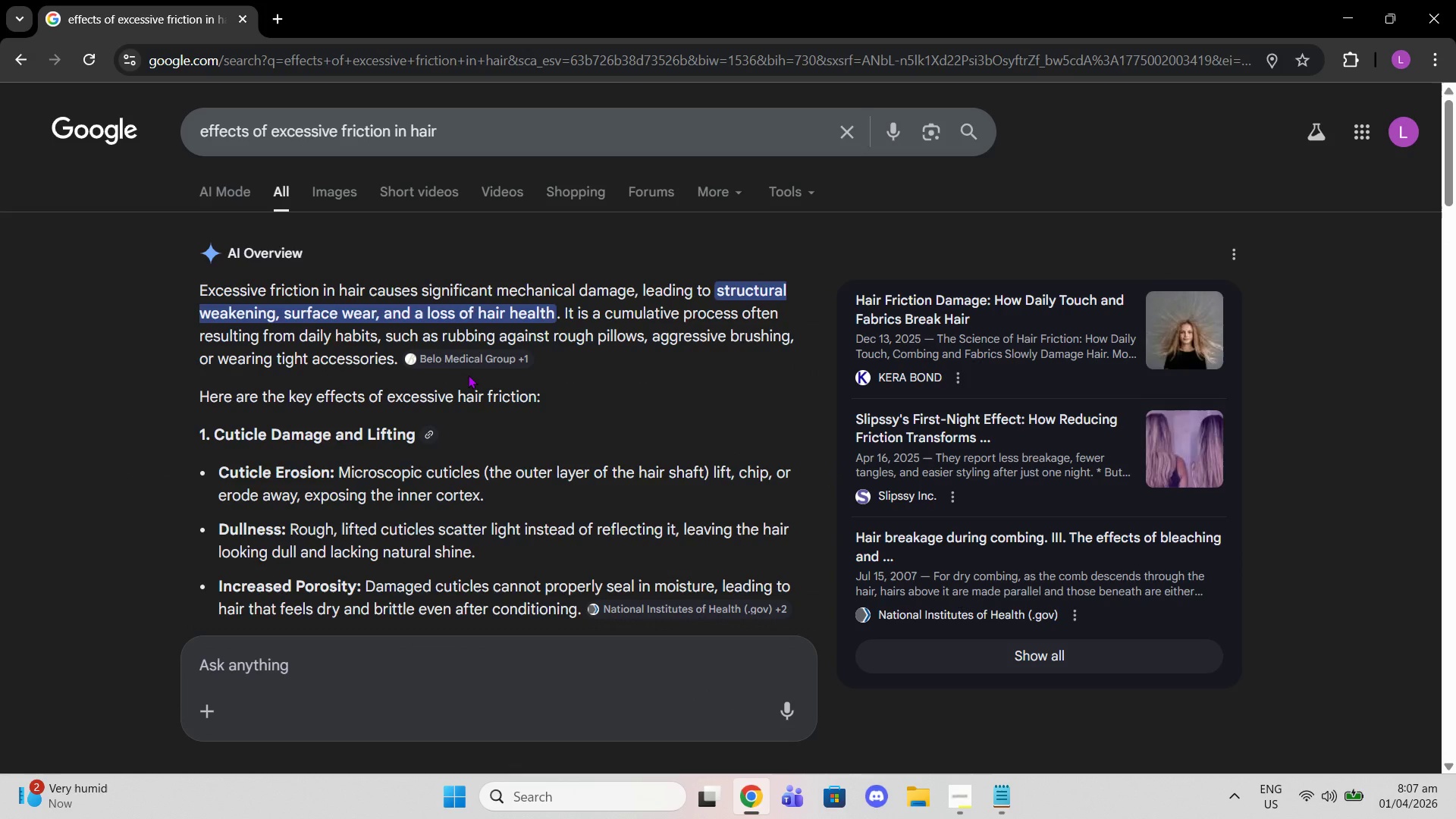 
wait(12.81)
 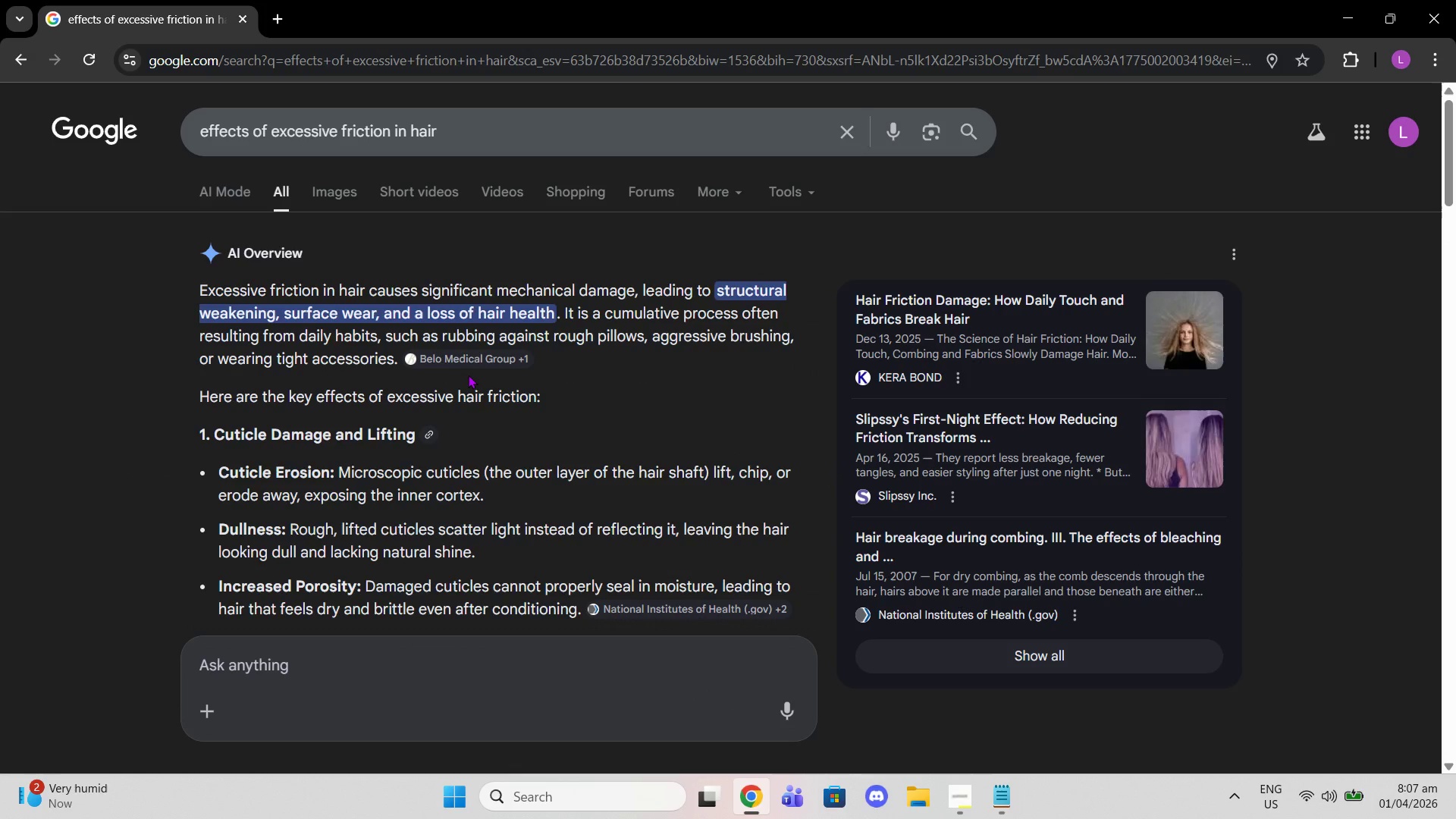 
left_click([996, 800])
 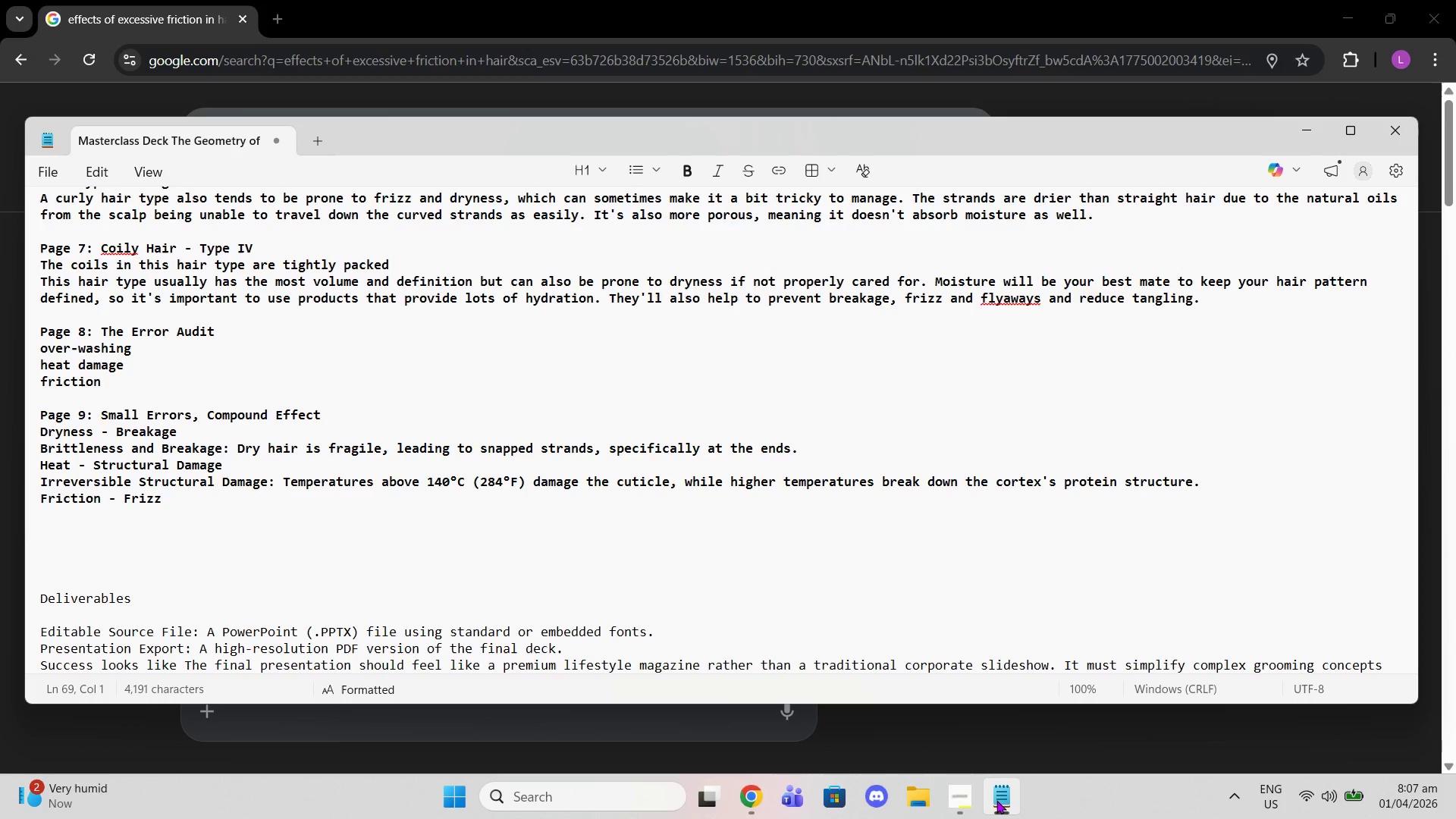 
left_click([996, 800])
 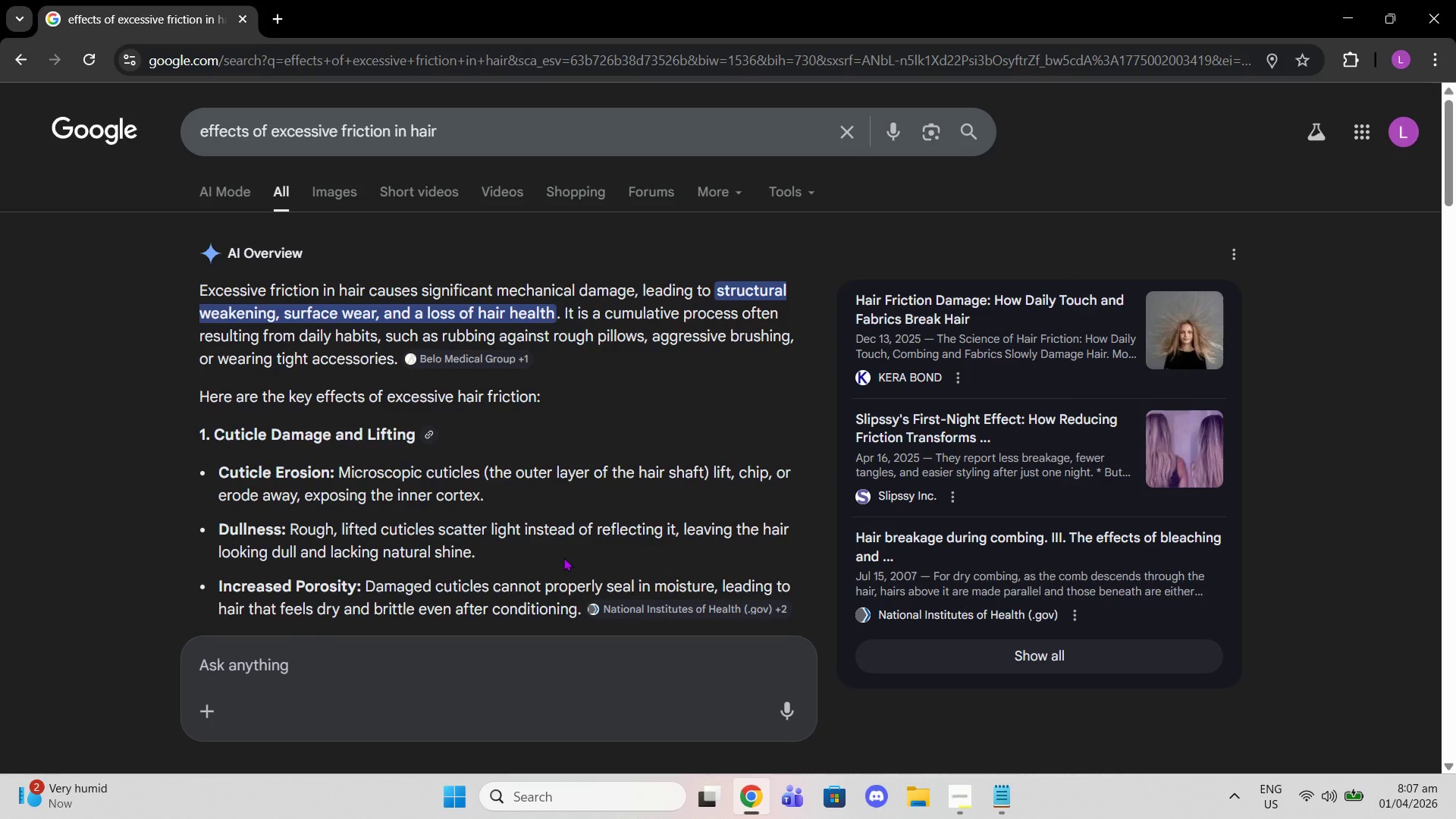 
wait(22.17)
 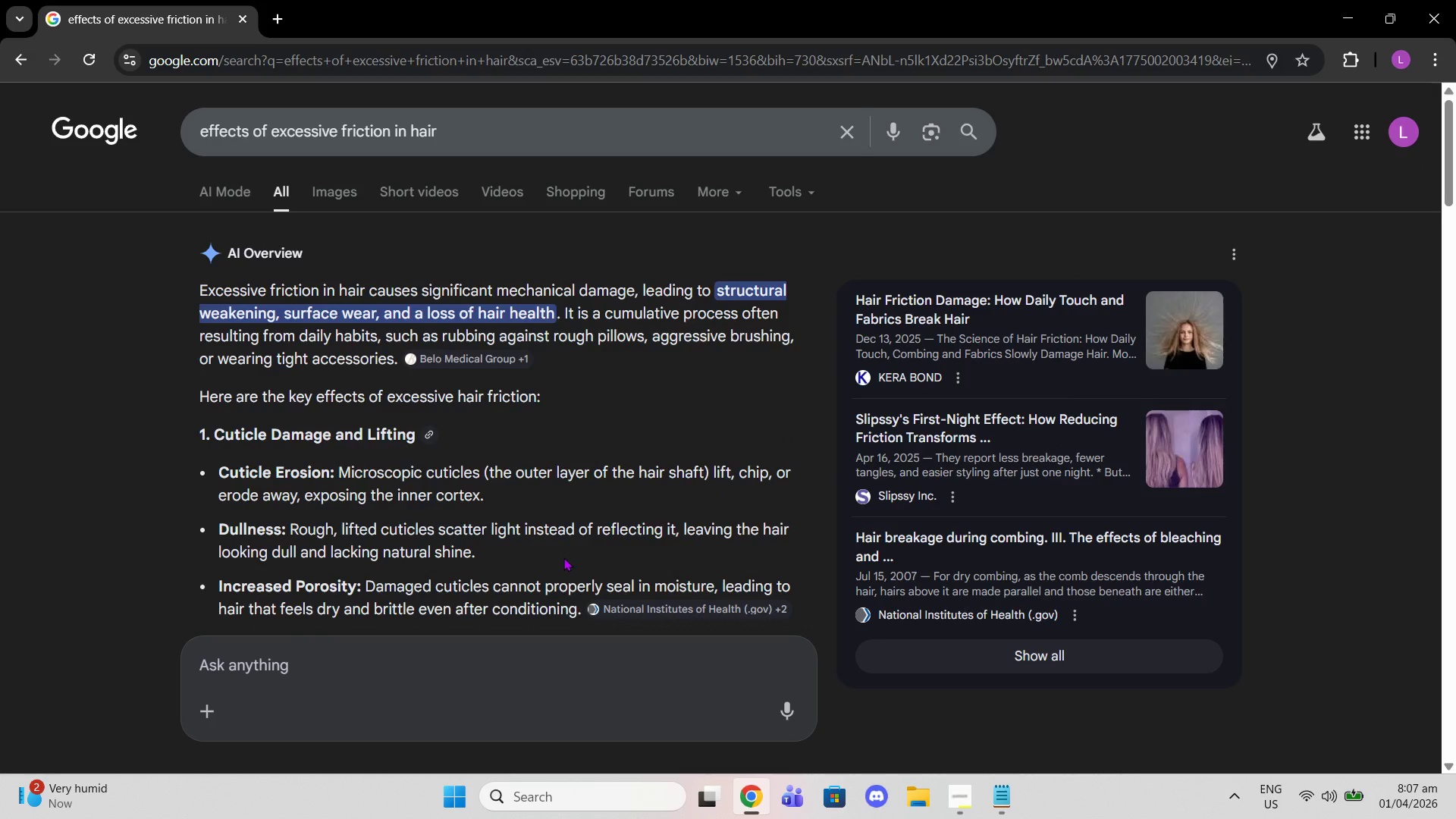 
left_click([315, 130])
 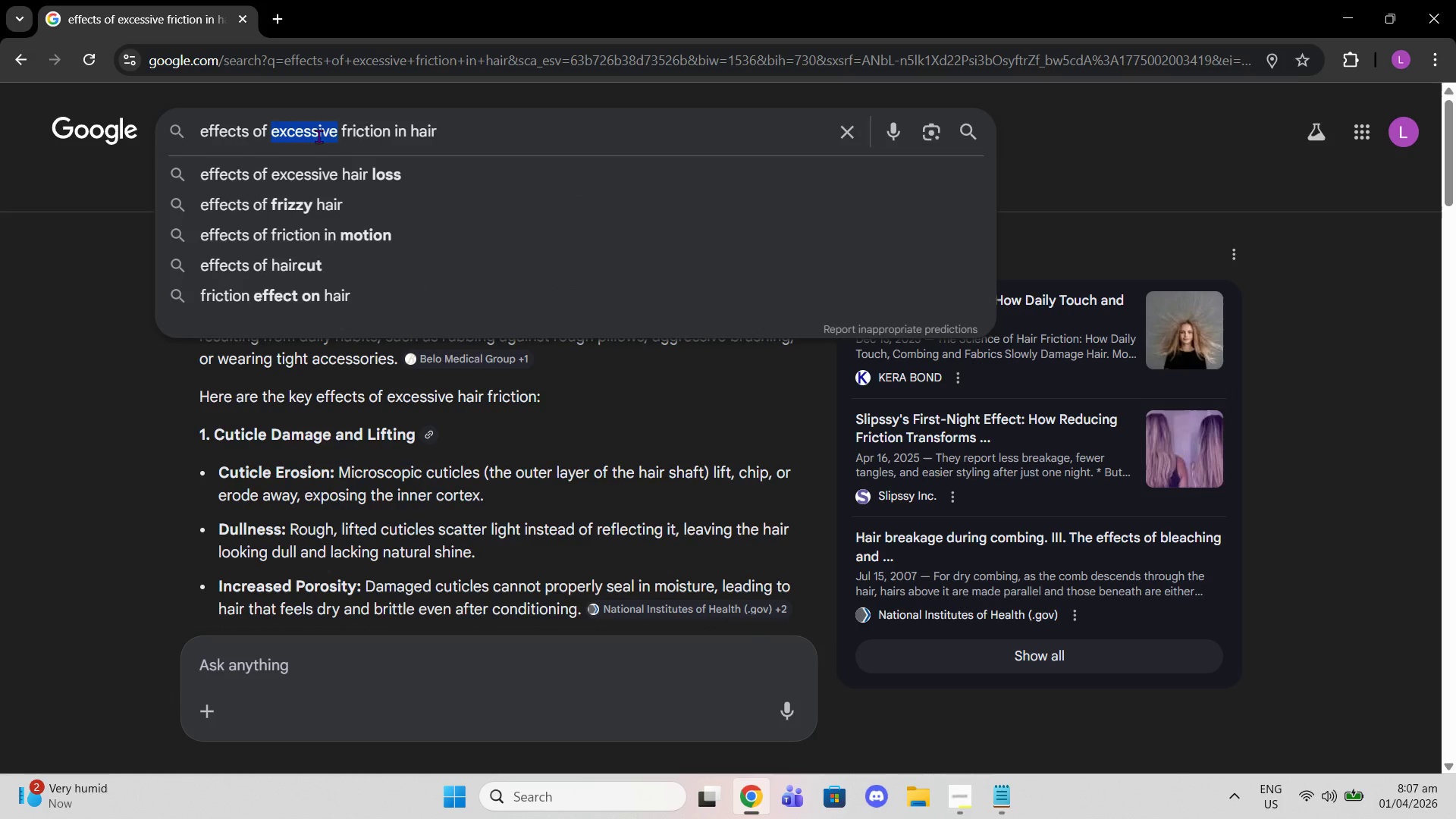 
key(Backspace)
 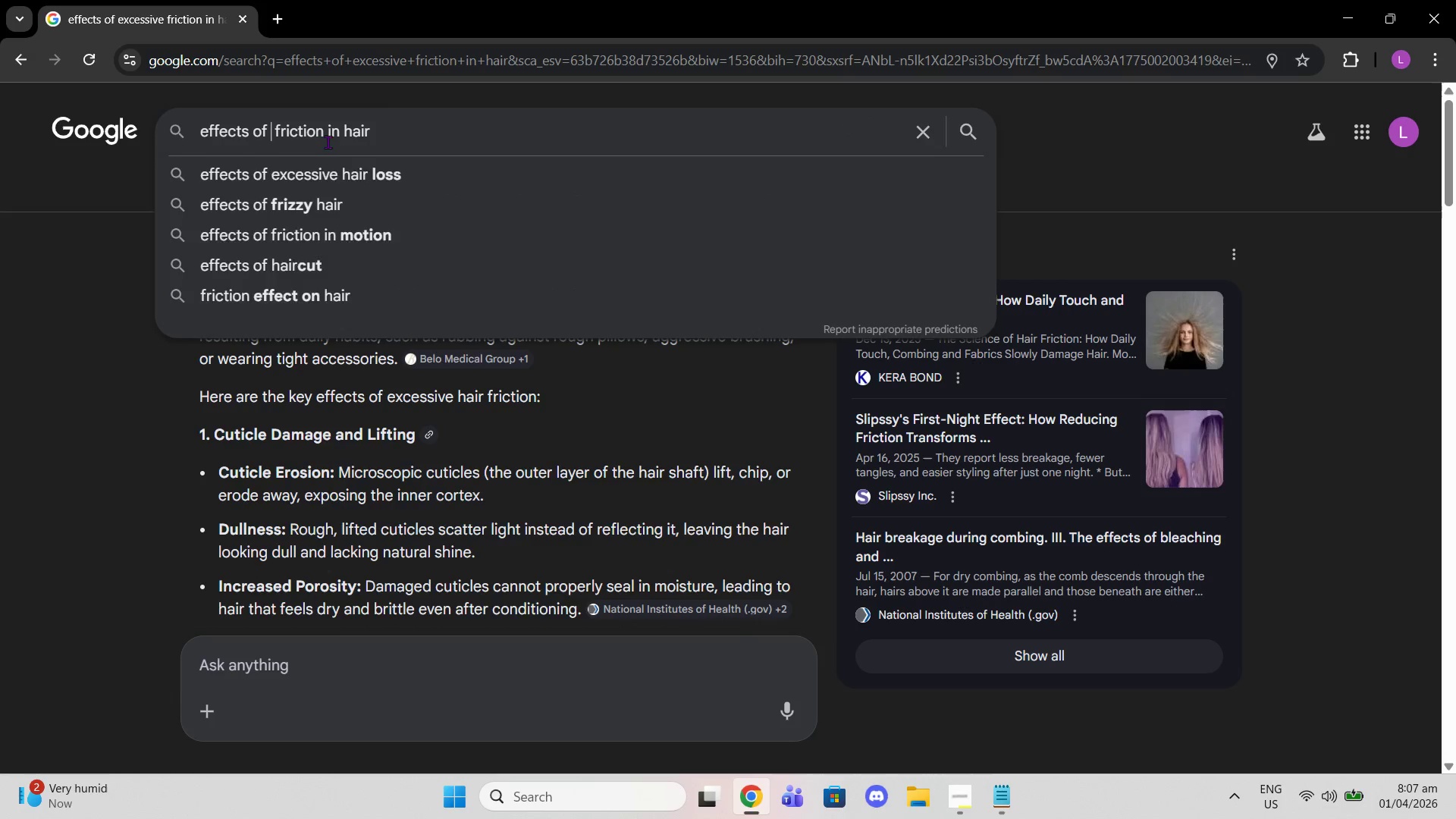 
key(Backspace)
 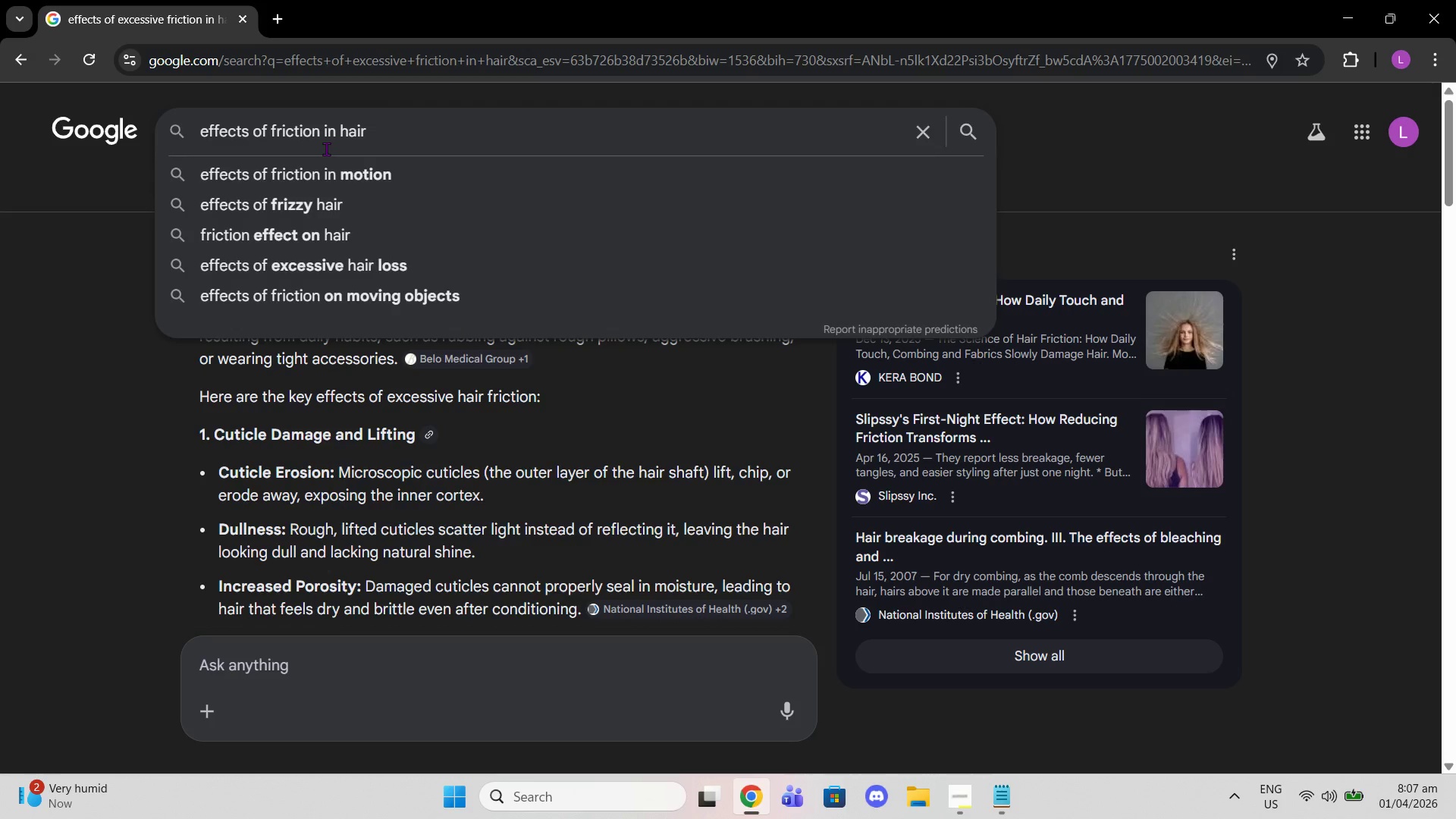 
key(Space)
 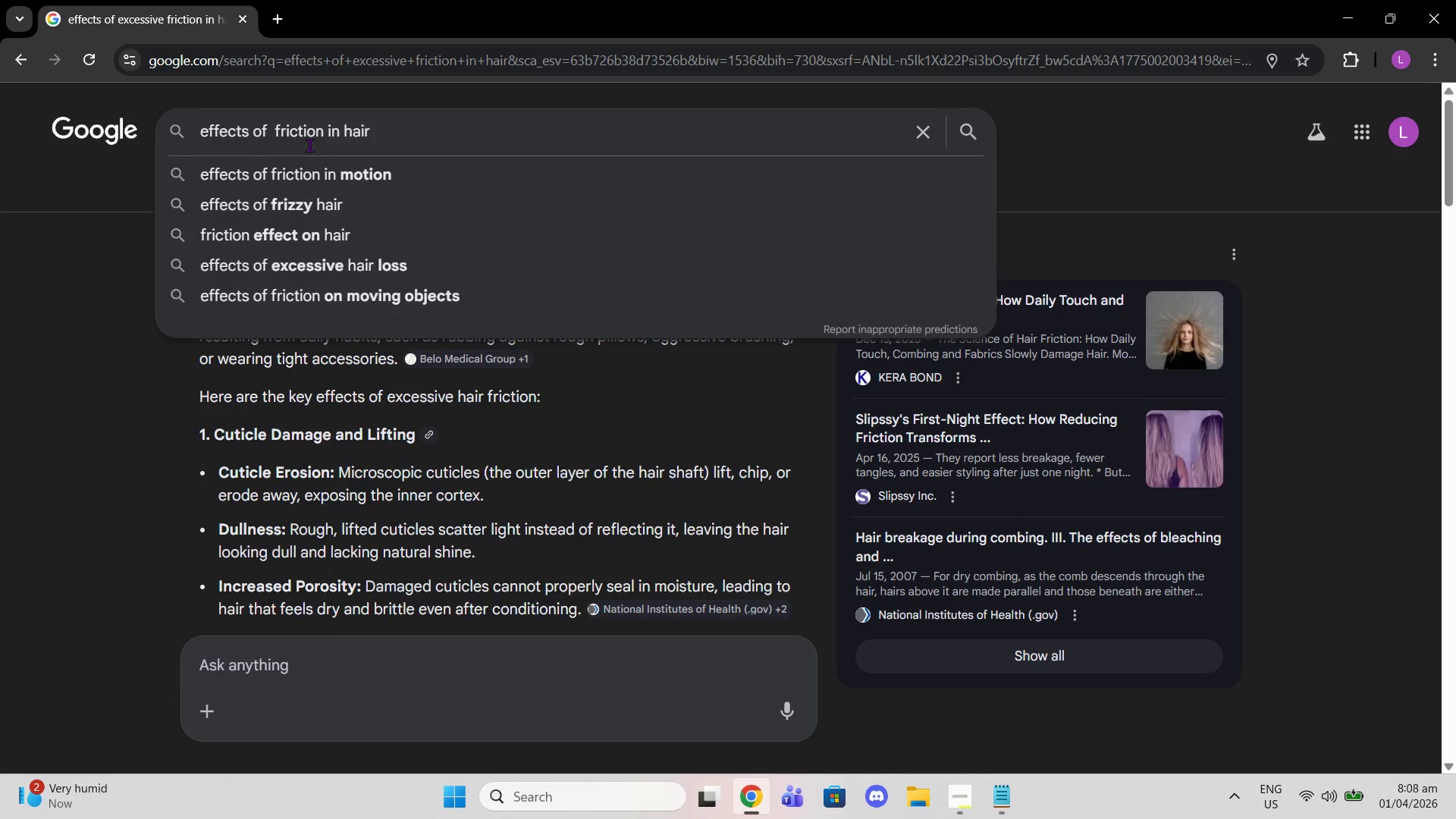 
key(Backspace)
 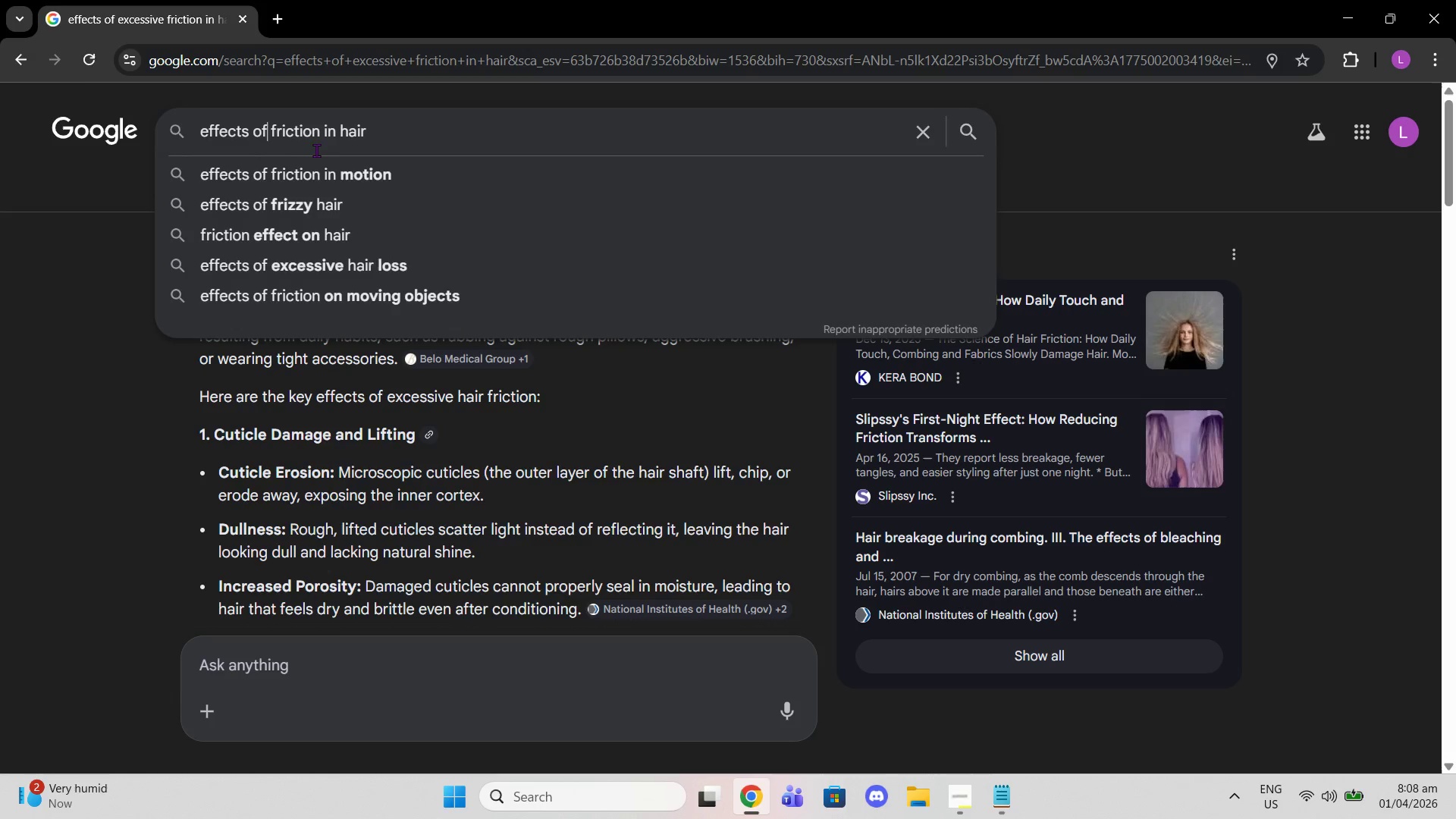 
key(Enter)
 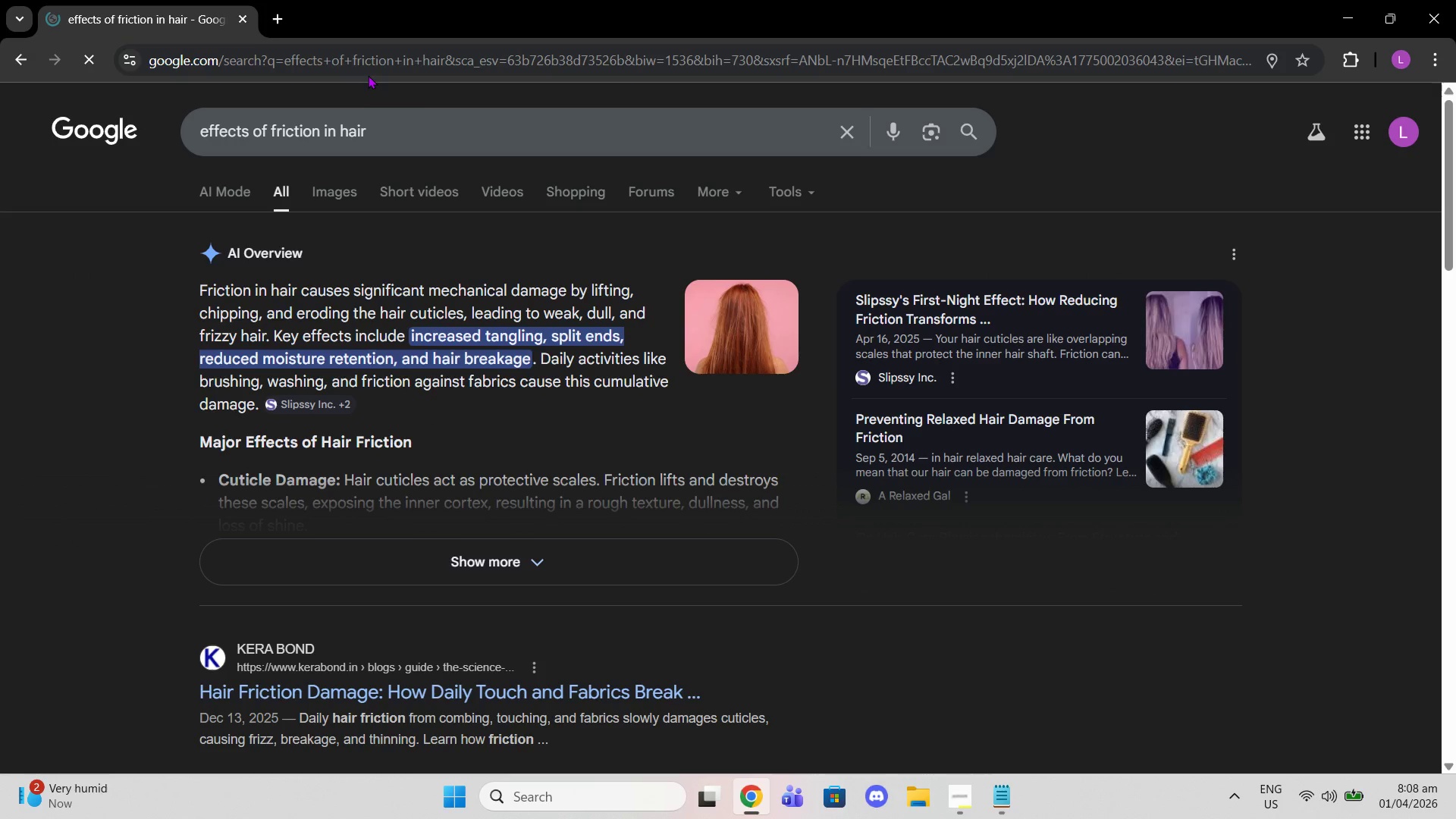 
wait(6.14)
 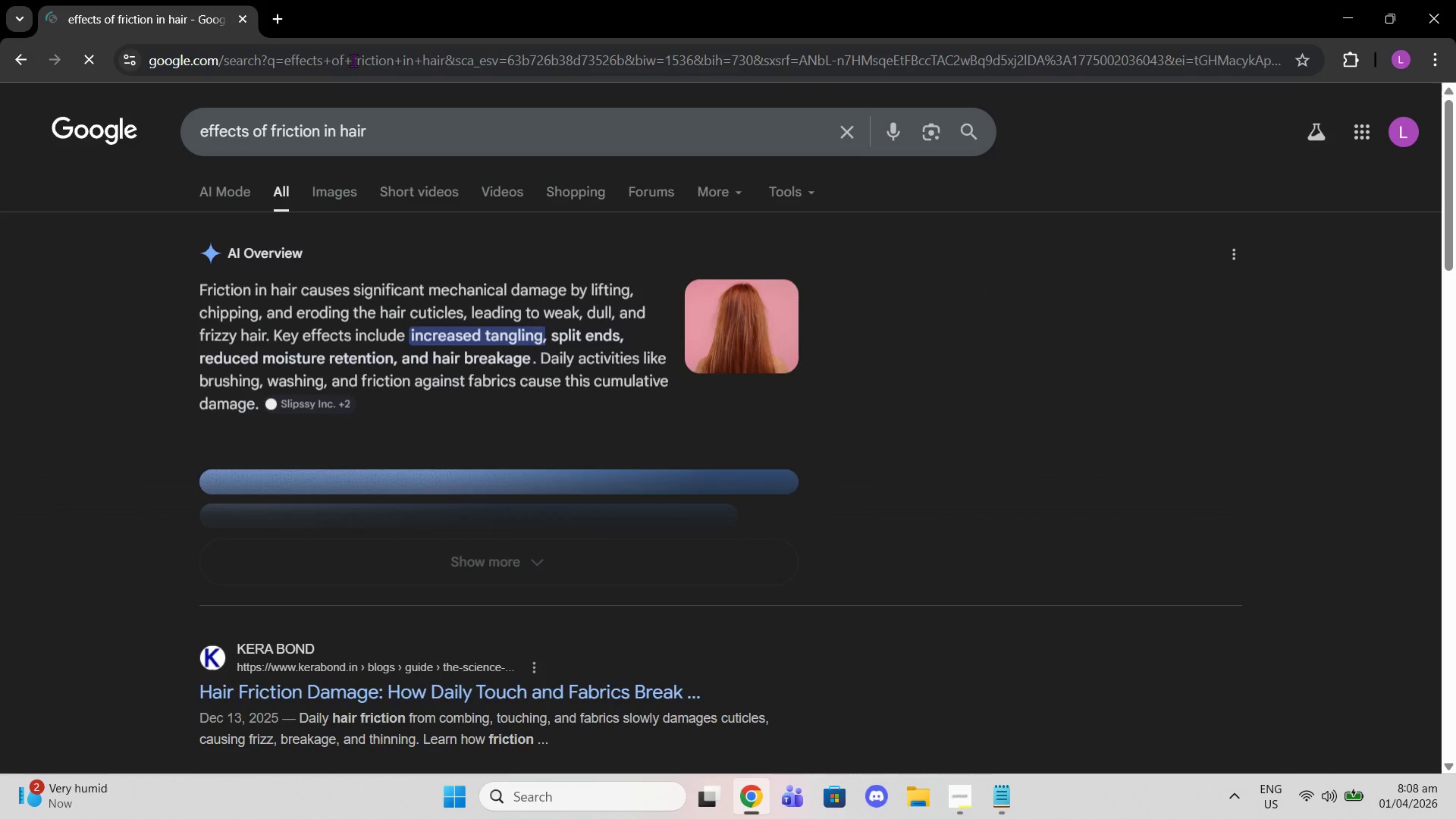 
left_click([541, 572])
 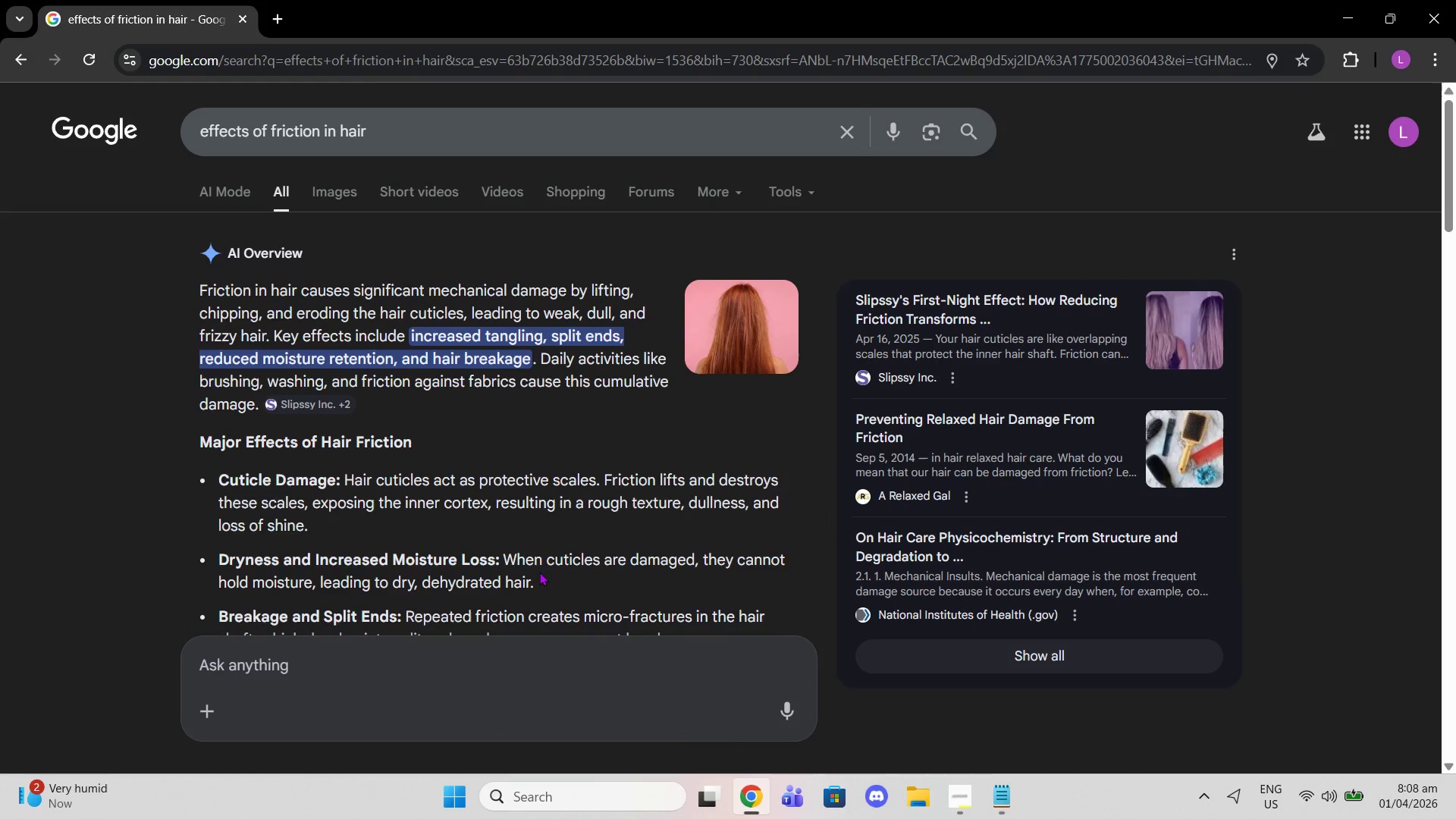 
scroll: coordinate [542, 550], scroll_direction: down, amount: 2.0
 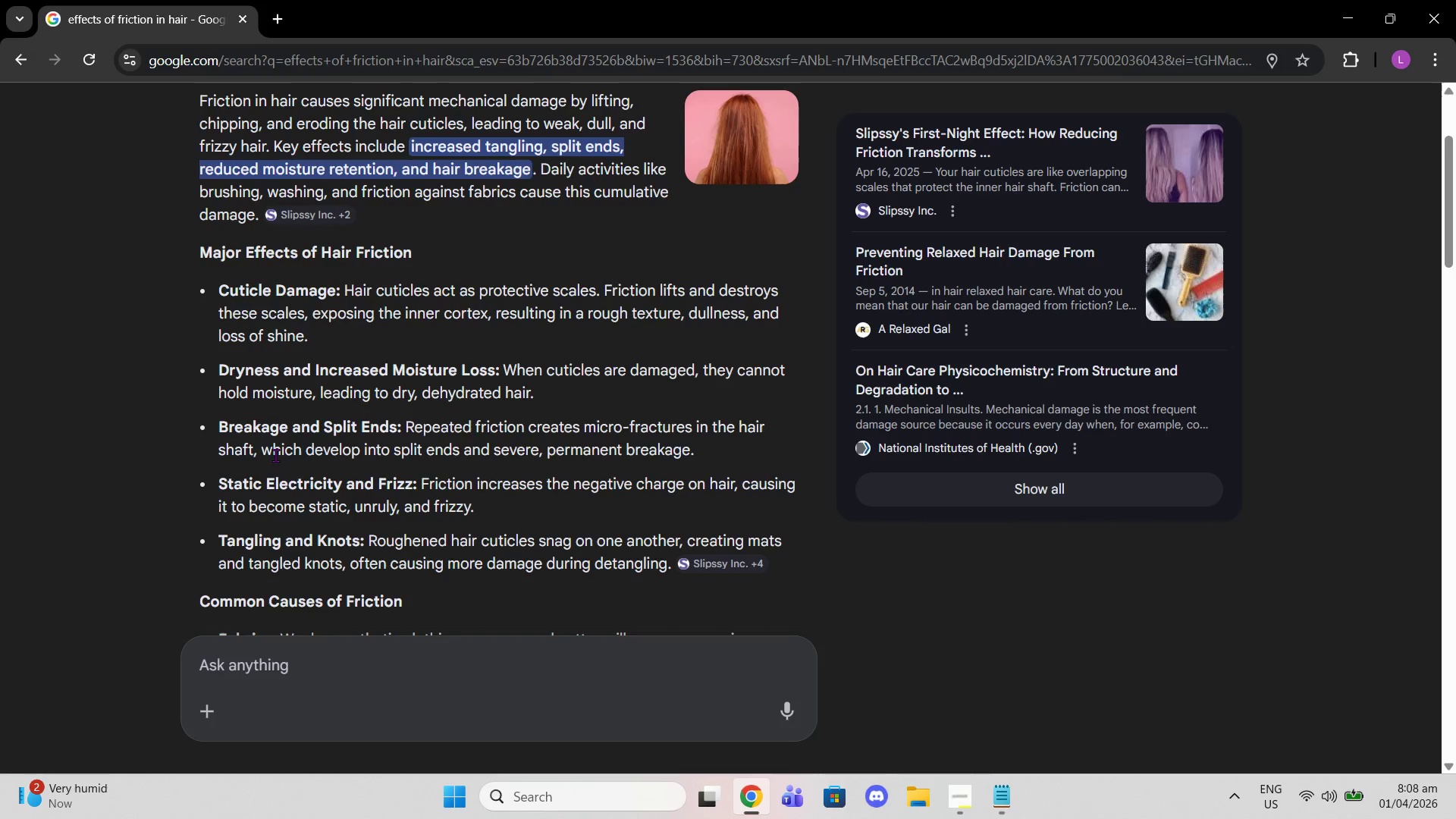 
wait(5.36)
 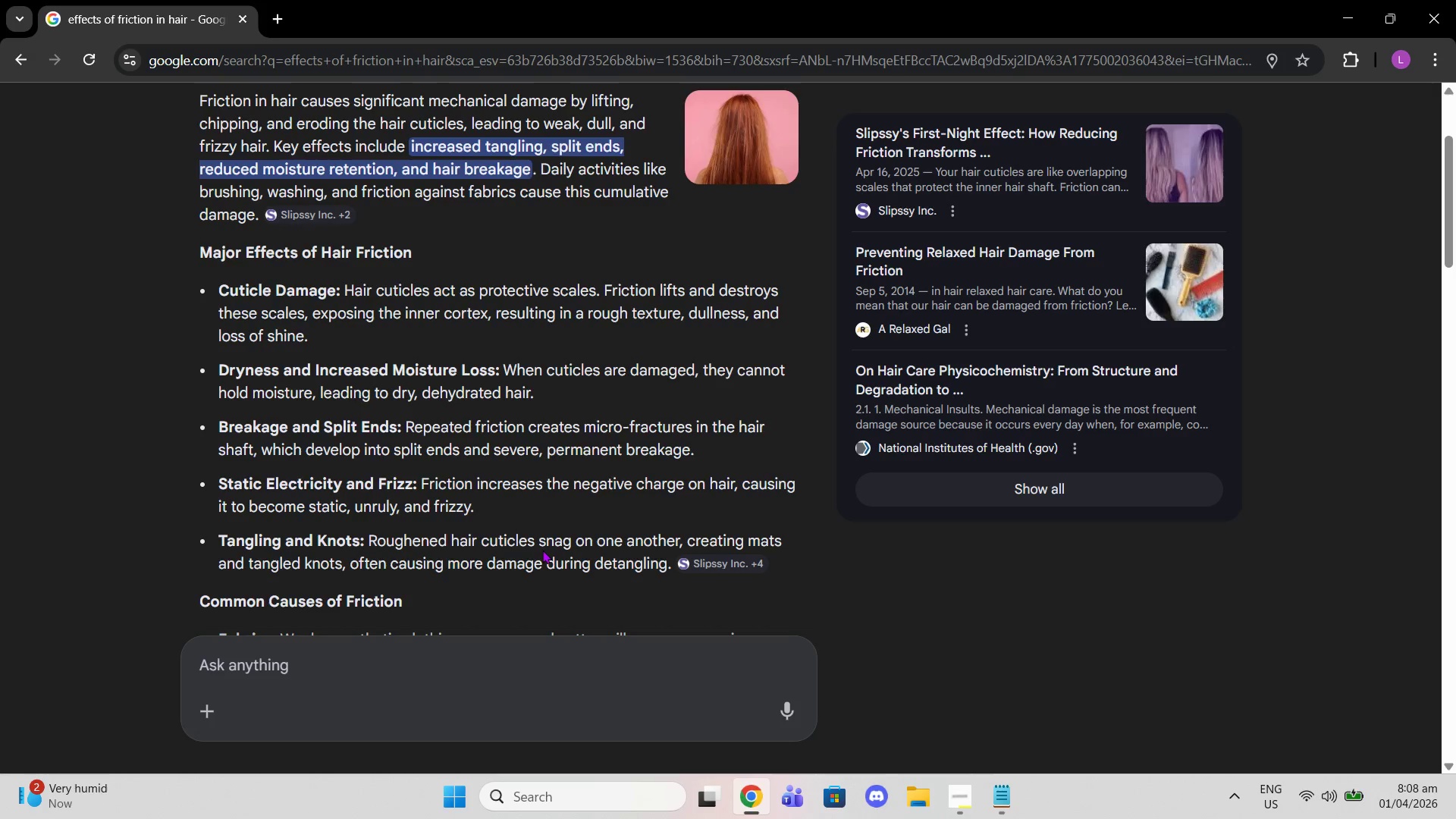 
left_click_drag(start_coordinate=[213, 484], to_coordinate=[482, 497])
 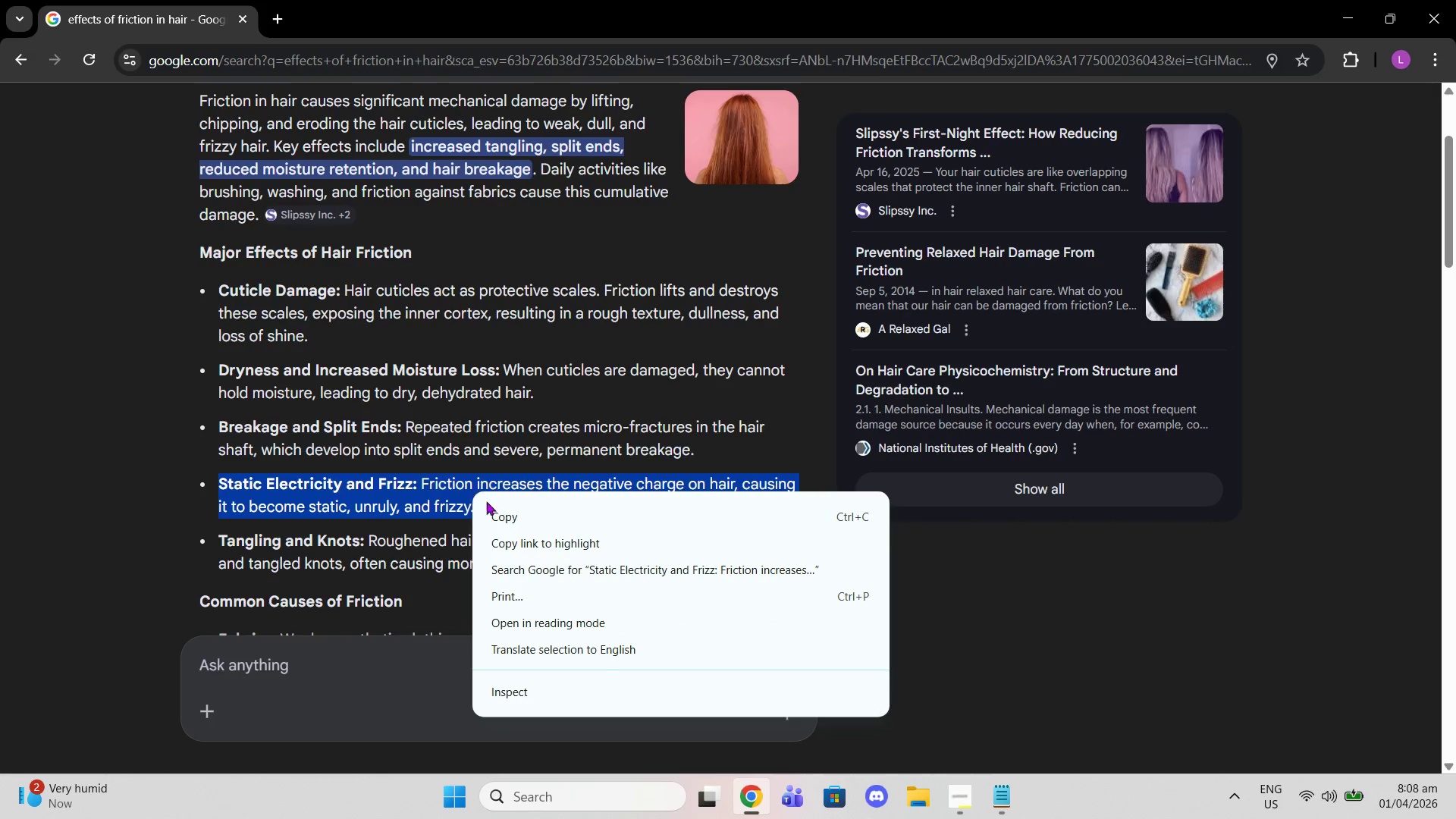 
left_click([517, 524])
 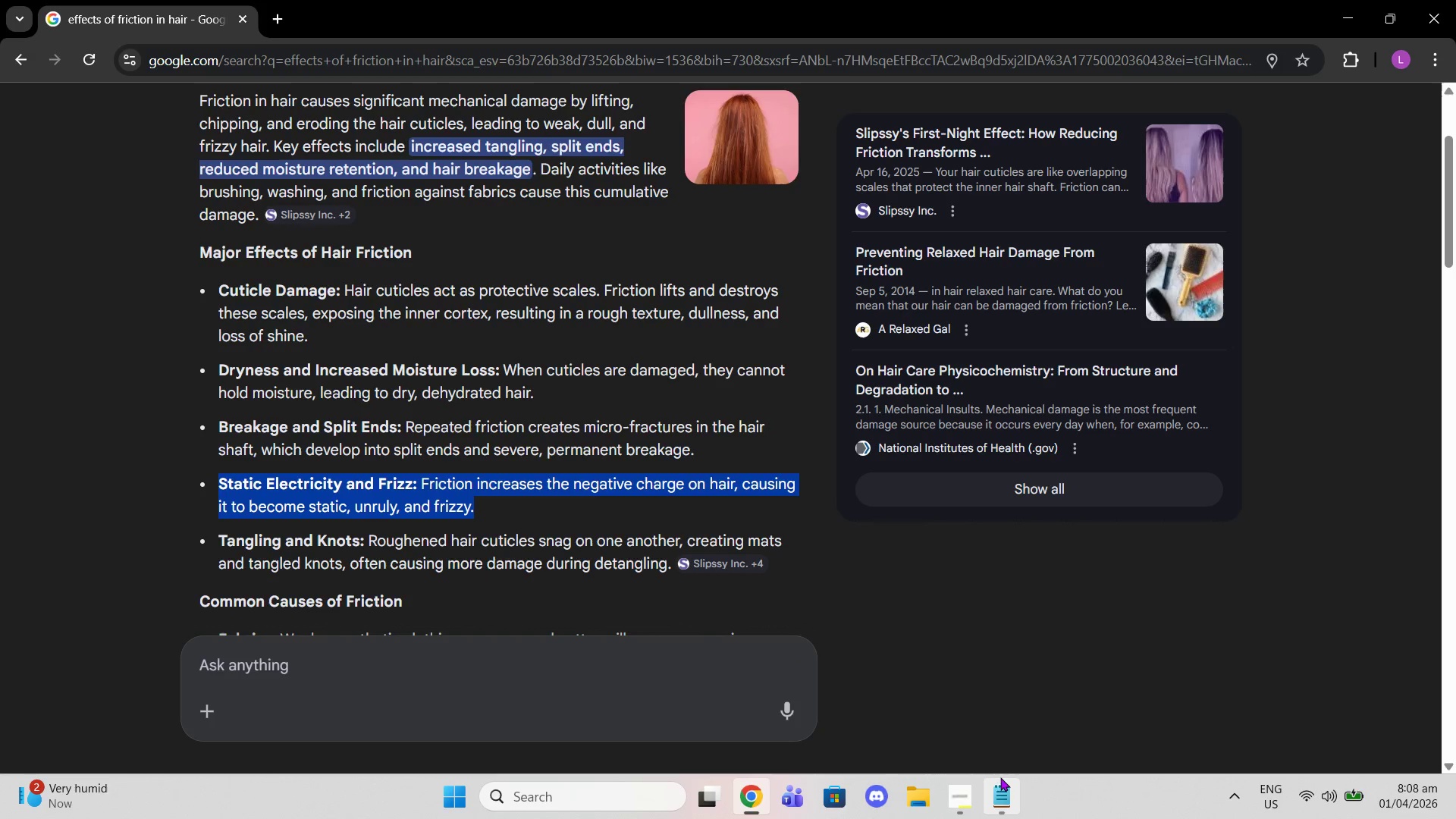 
left_click([994, 788])
 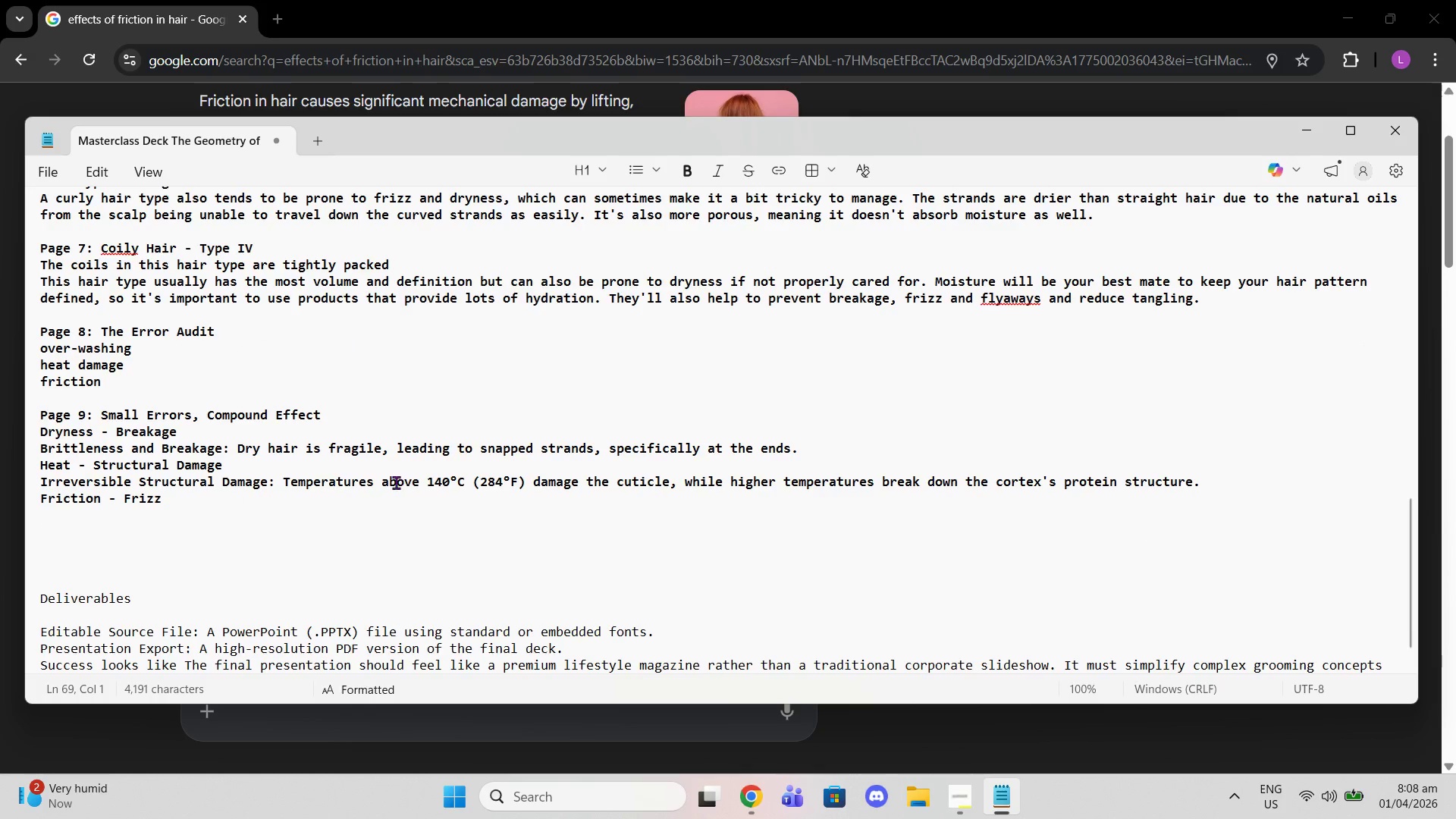 
key(Control+ControlLeft)
 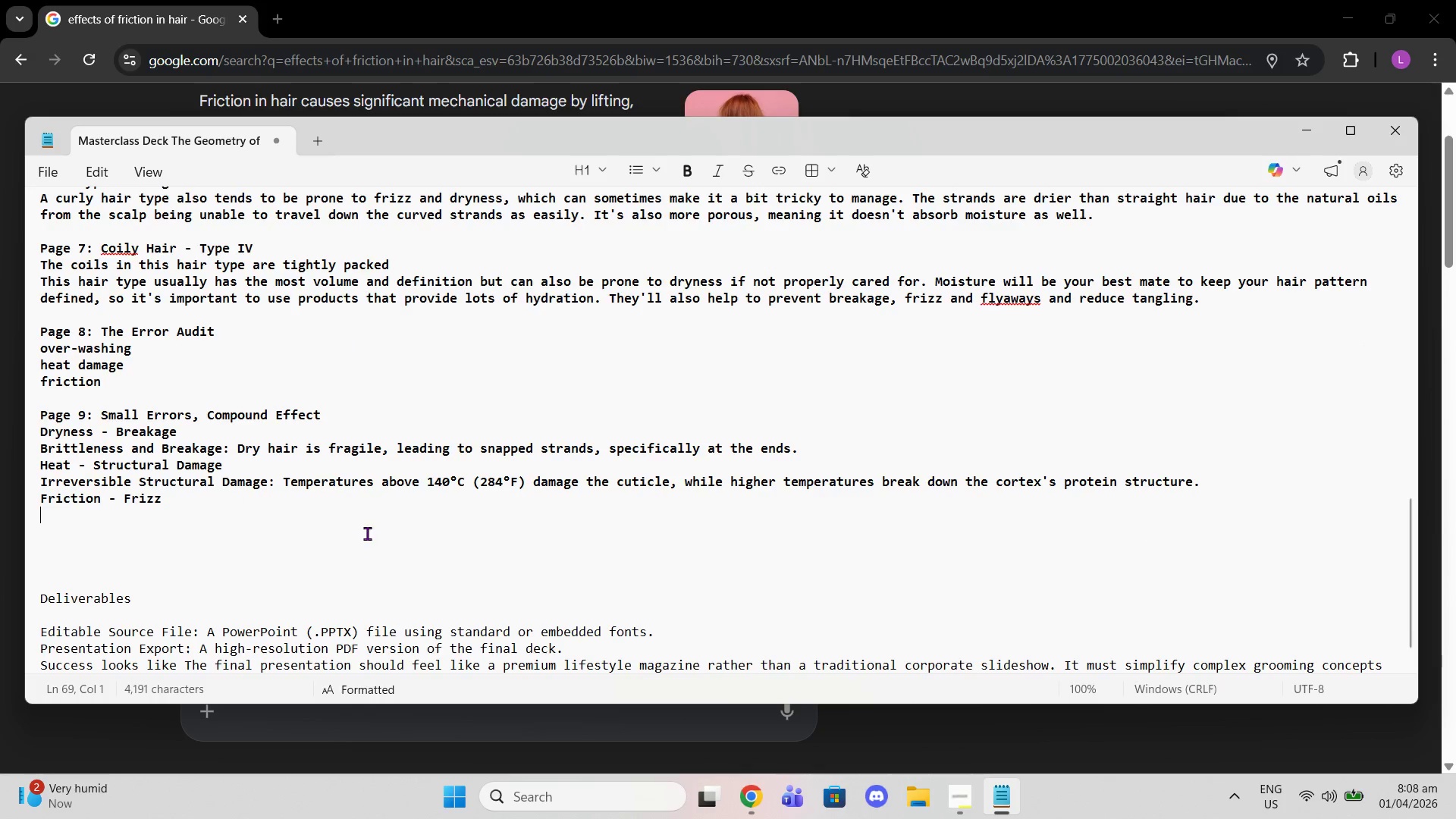 
key(Control+Shift+V)
 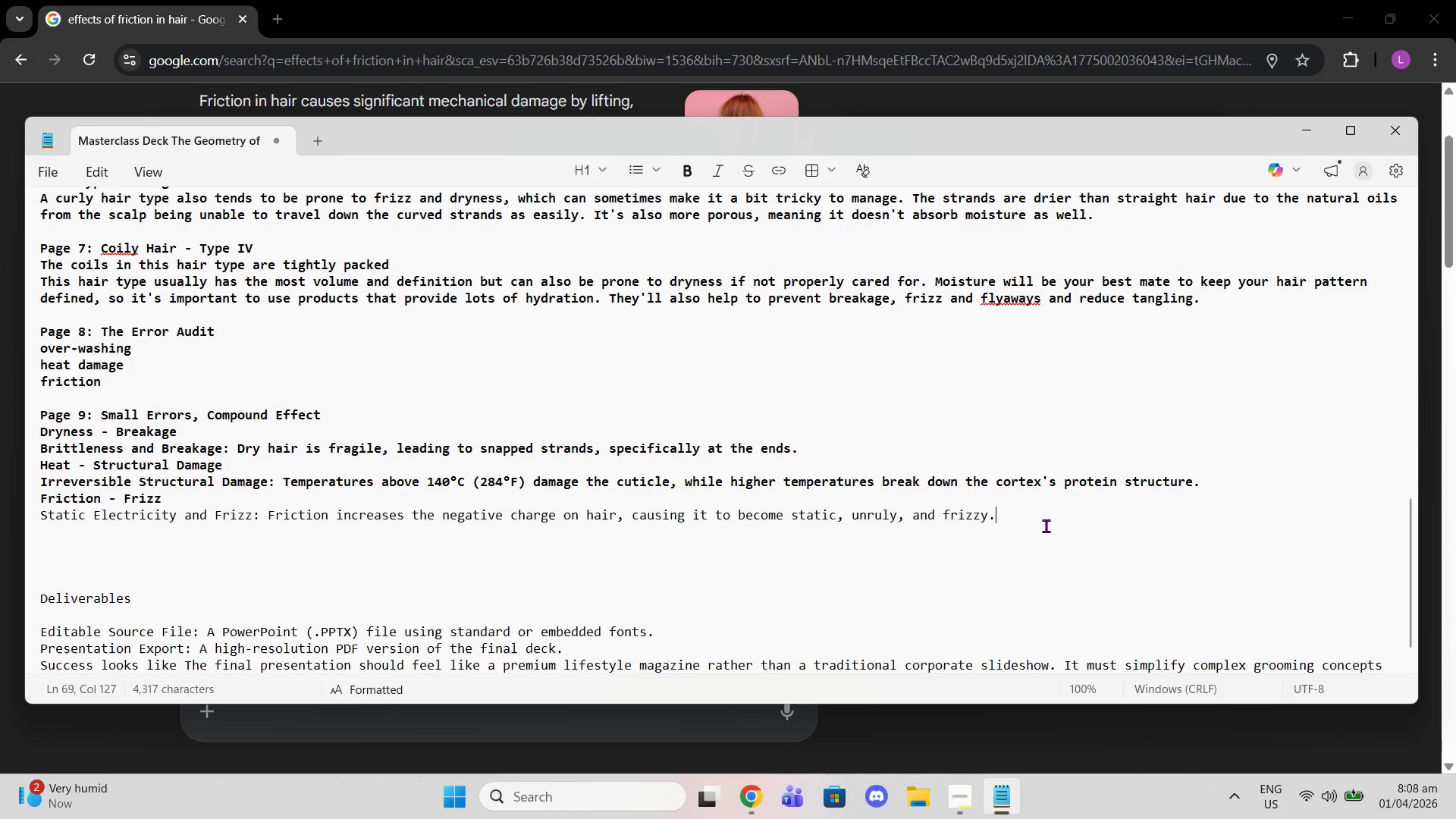 
key(Control+Z)
 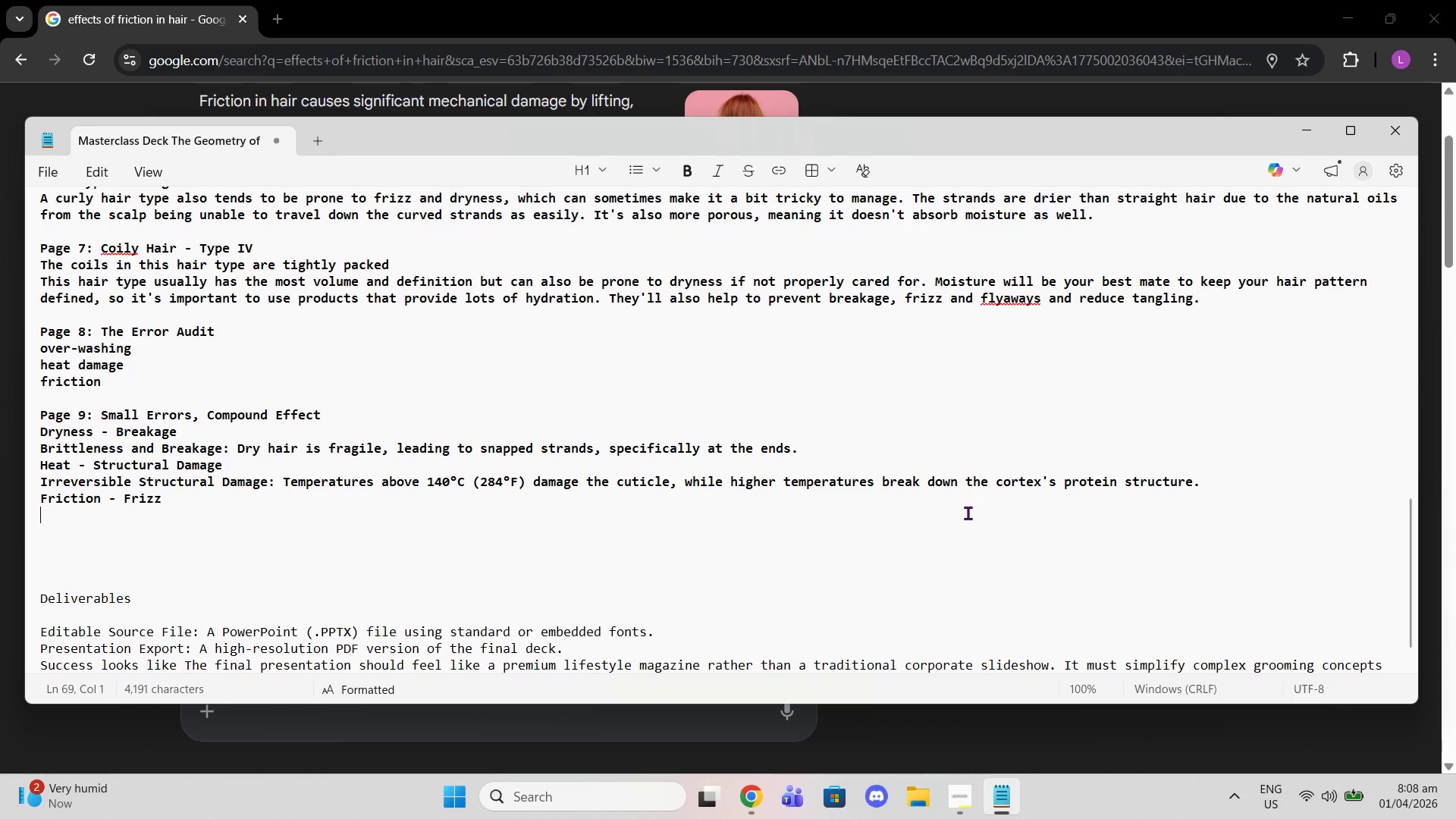 
double_click([900, 510])
 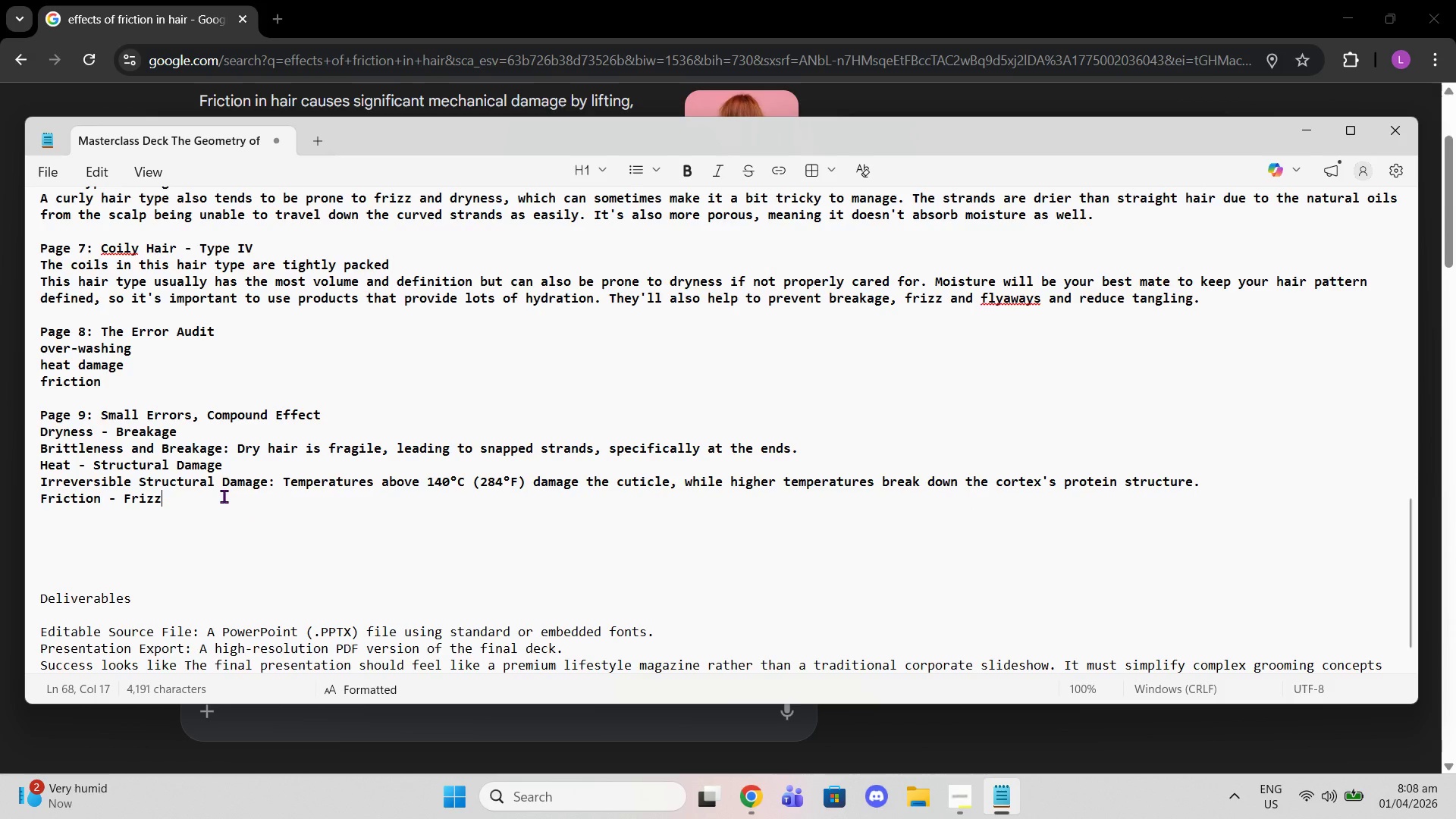 
key(Enter)
 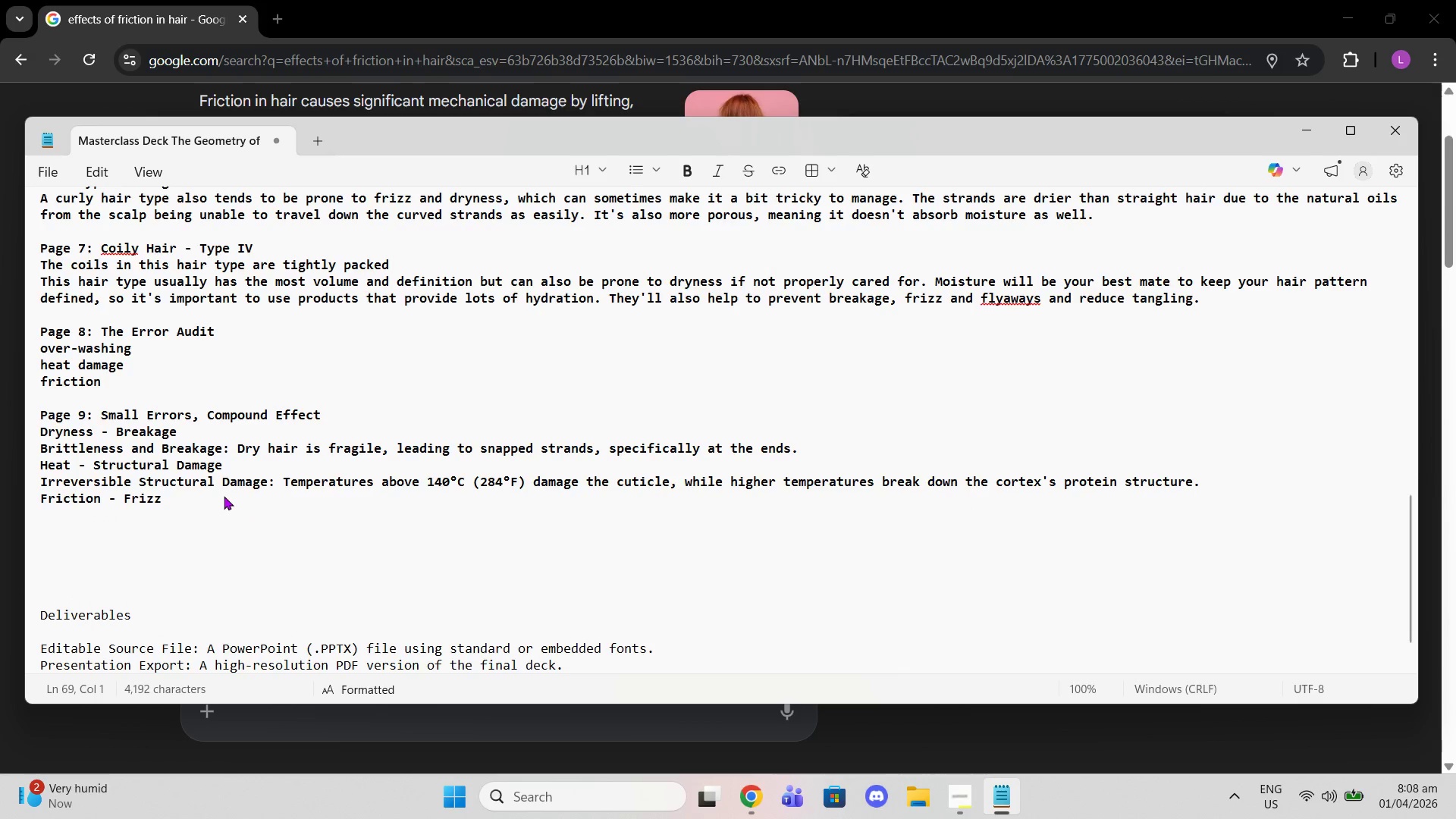 
key(Control+V)
 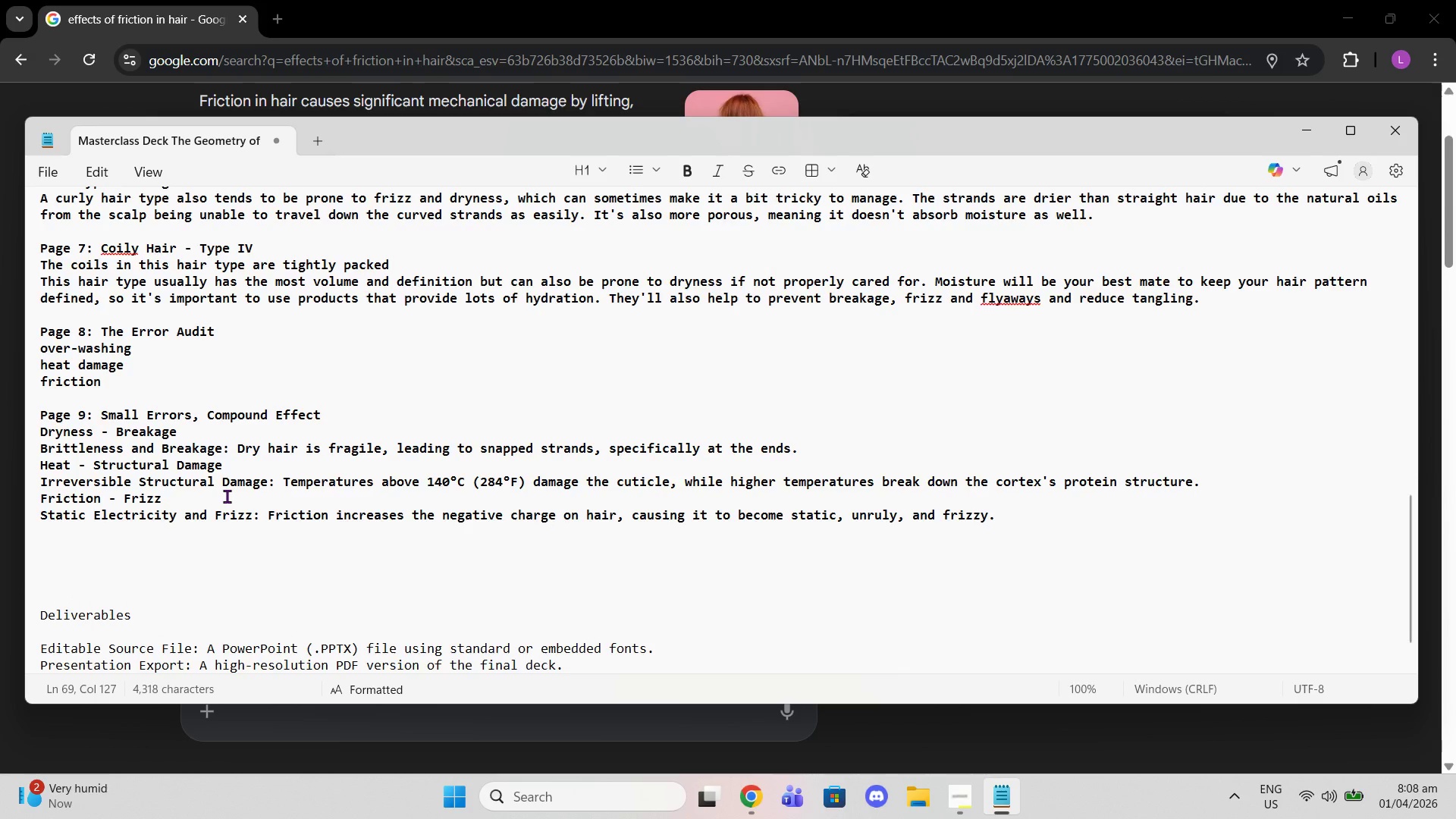 
key(Enter)
 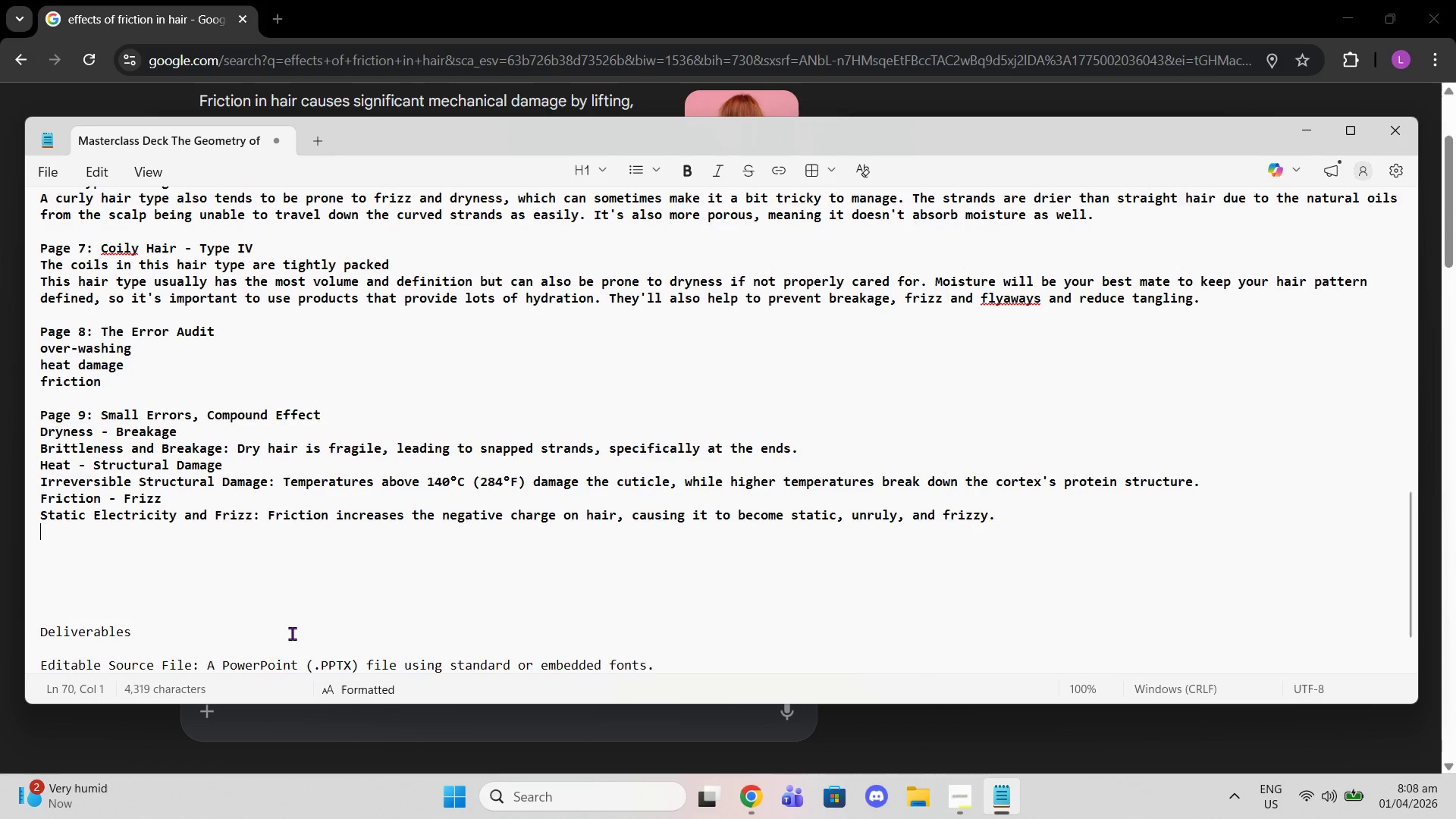 
scroll: coordinate [292, 633], scroll_direction: down, amount: 1.0
 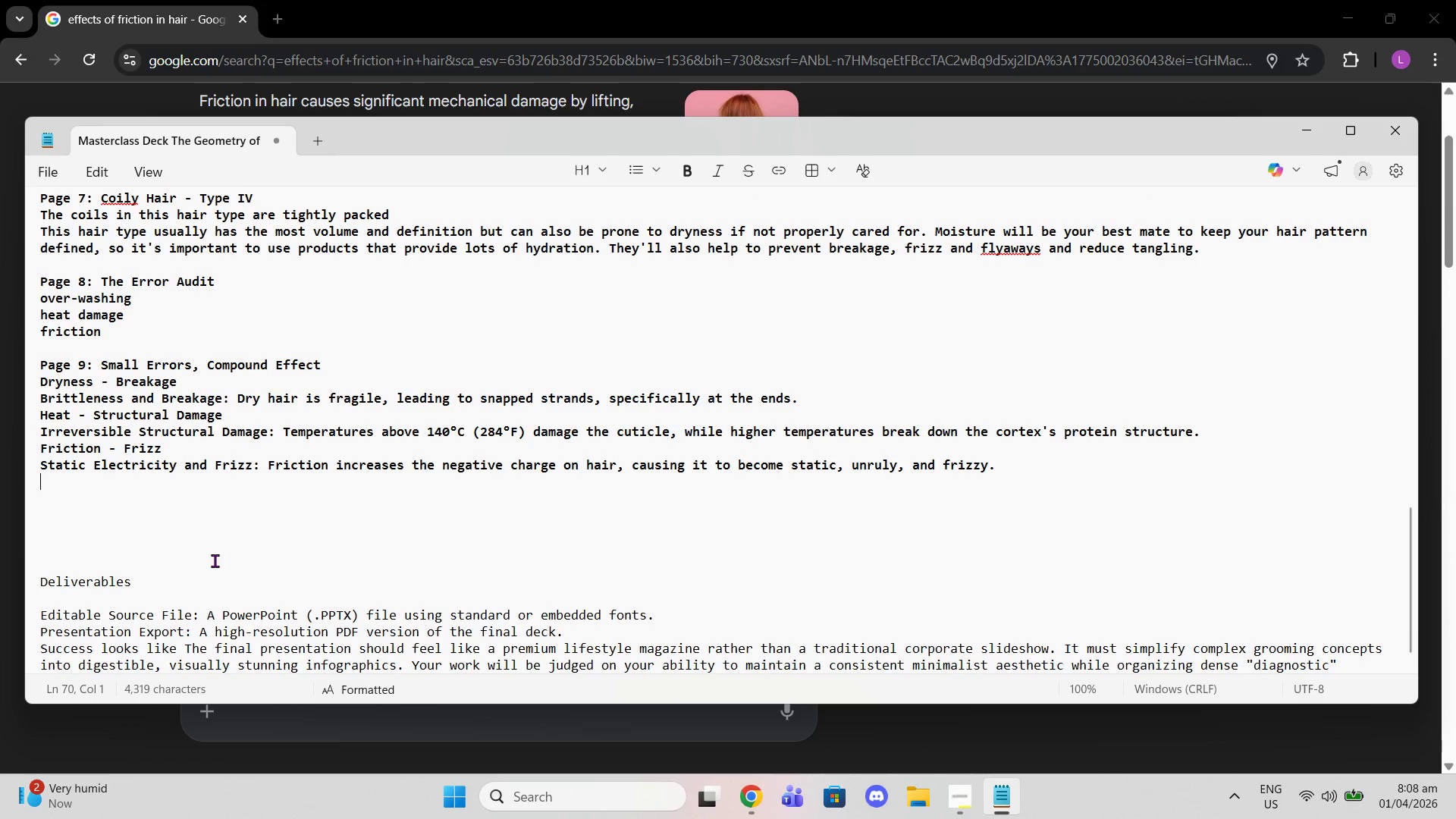 
left_click([205, 555])
 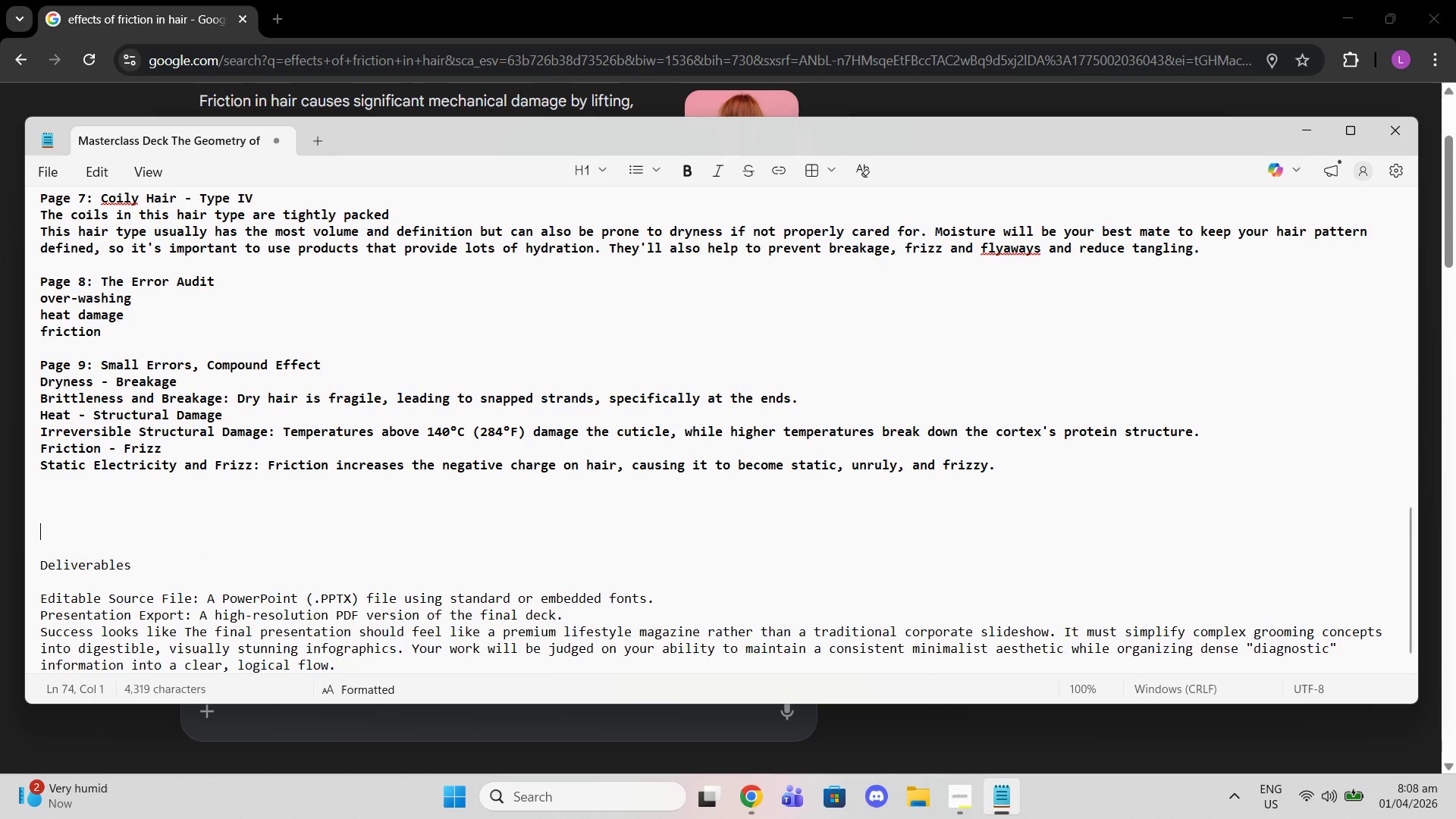 
key(Backspace)
 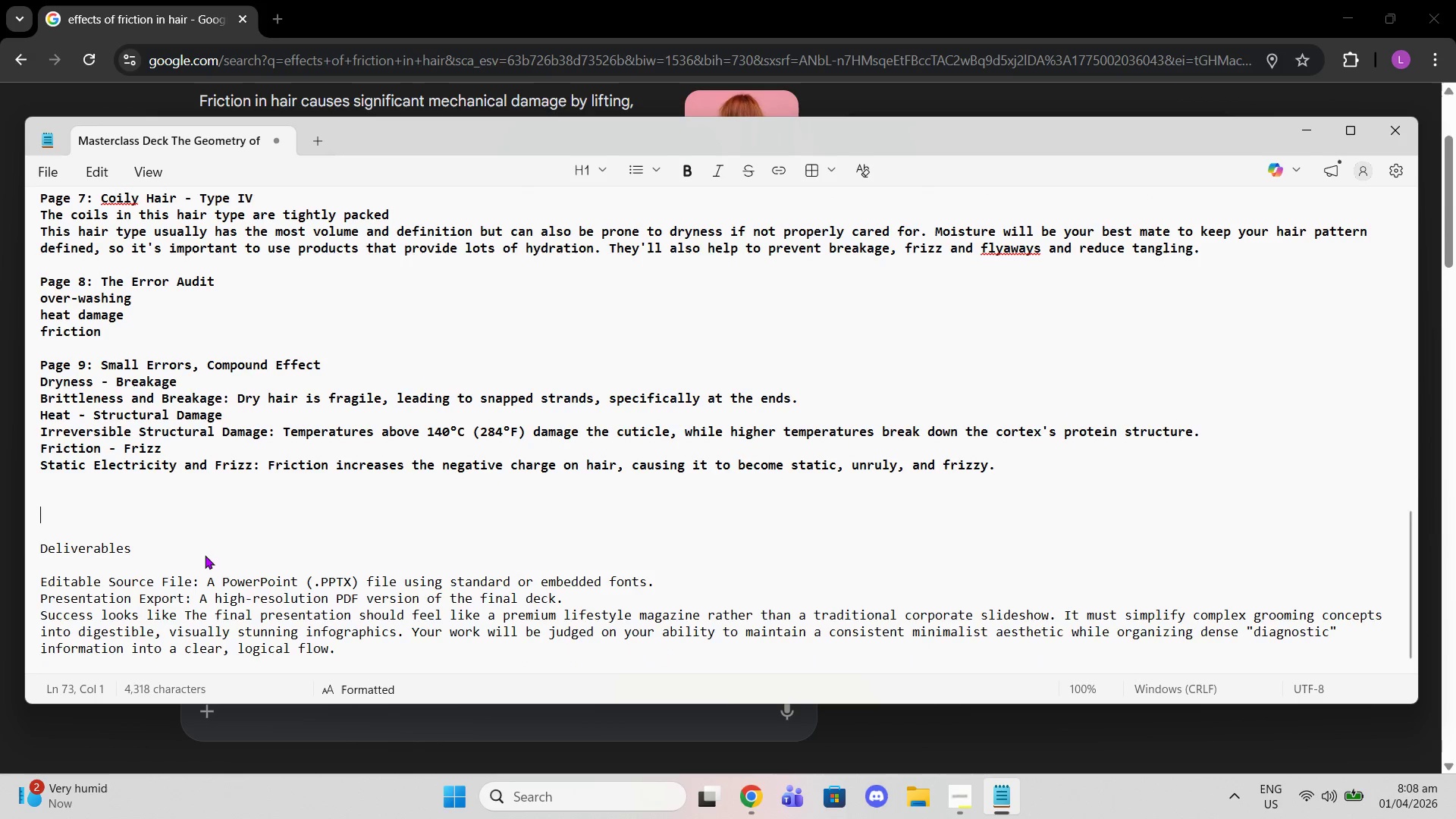 
key(Backspace)
 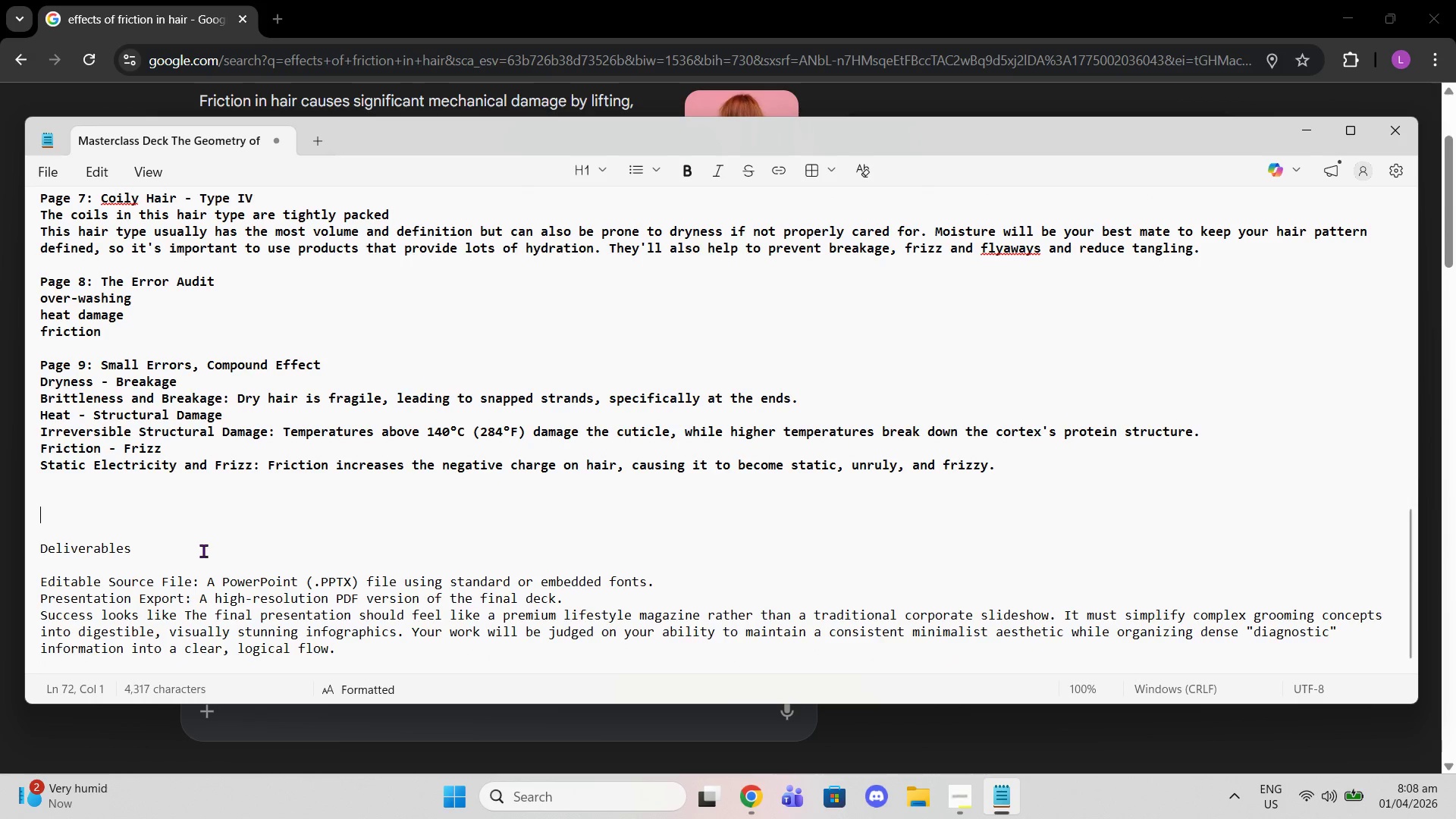 
key(Backspace)
 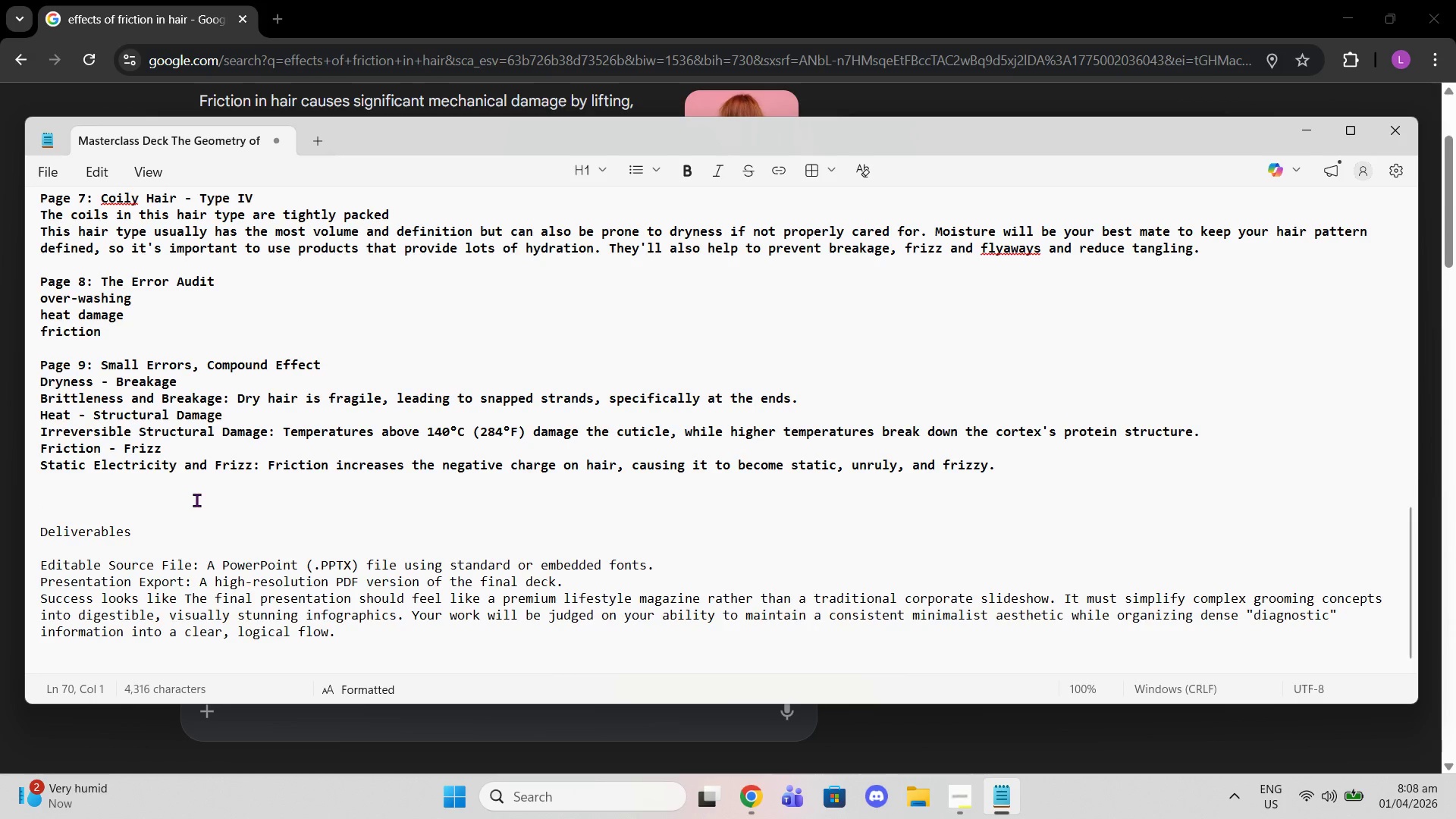 
key(Enter)
 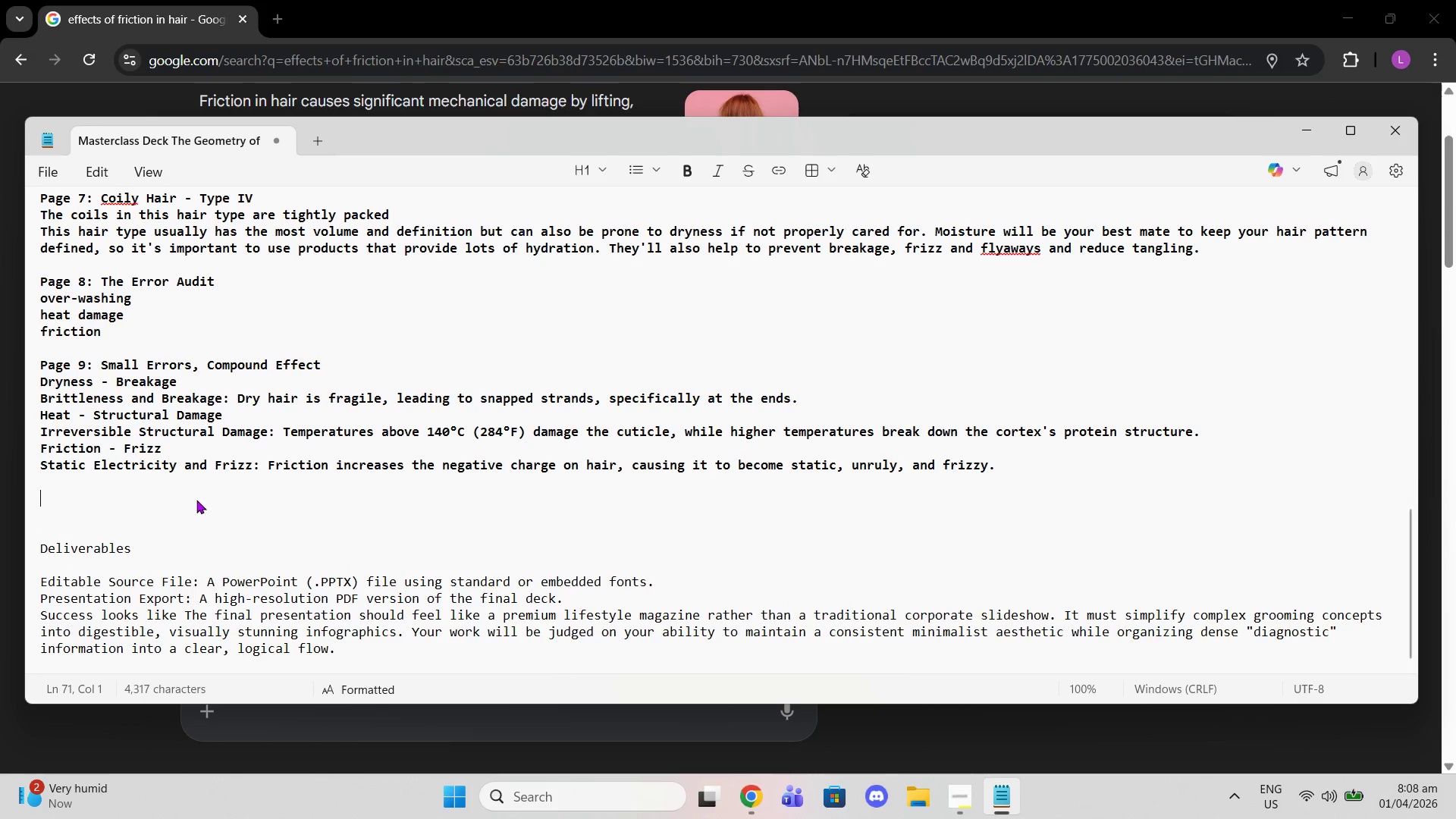 
type(PAge )
key(Backspace)
key(Backspace)
key(Backspace)
key(Backspace)
type(age 10: )
 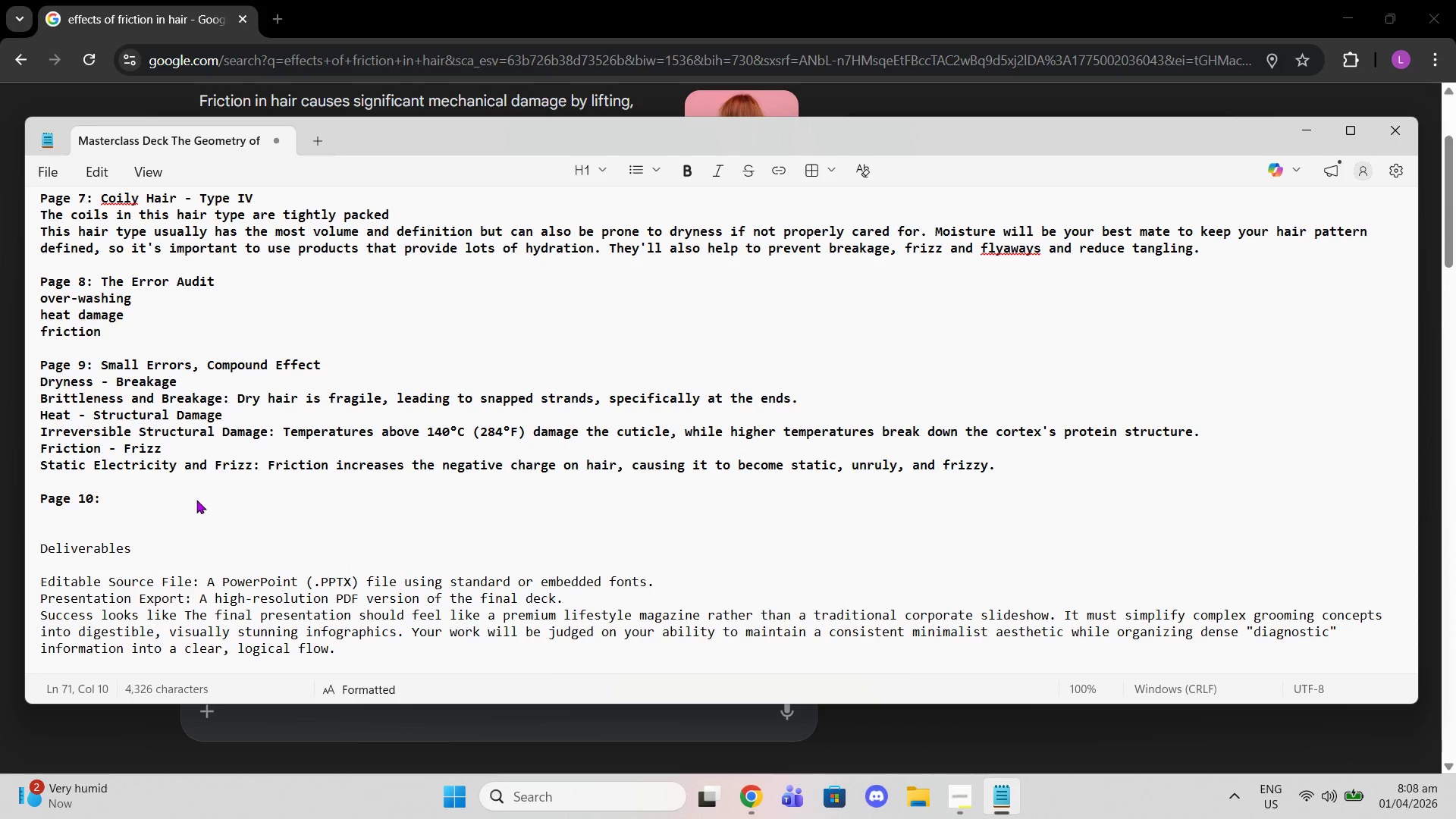 
scroll: coordinate [244, 535], scroll_direction: up, amount: 13.0
 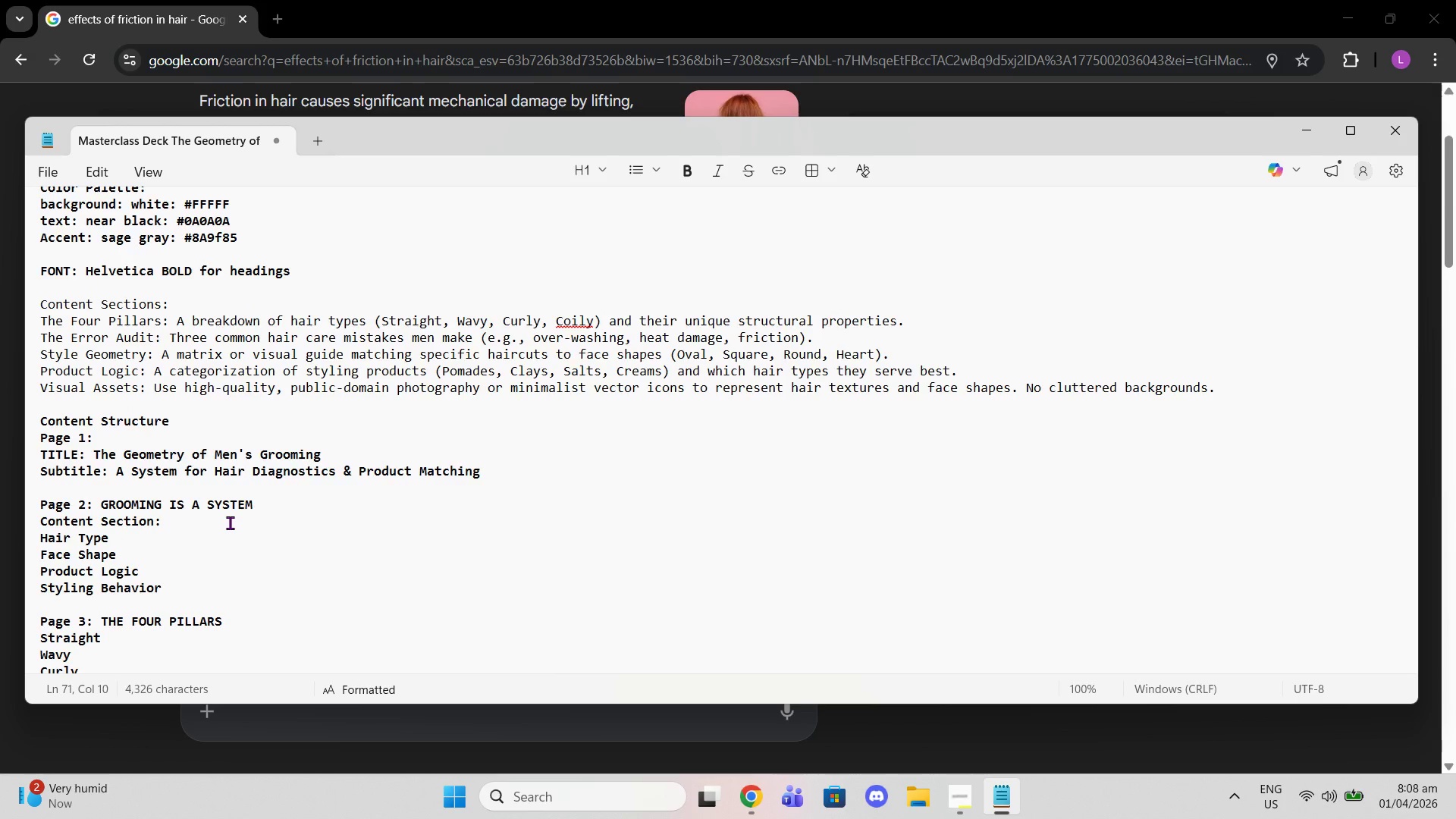 
wait(15.37)
 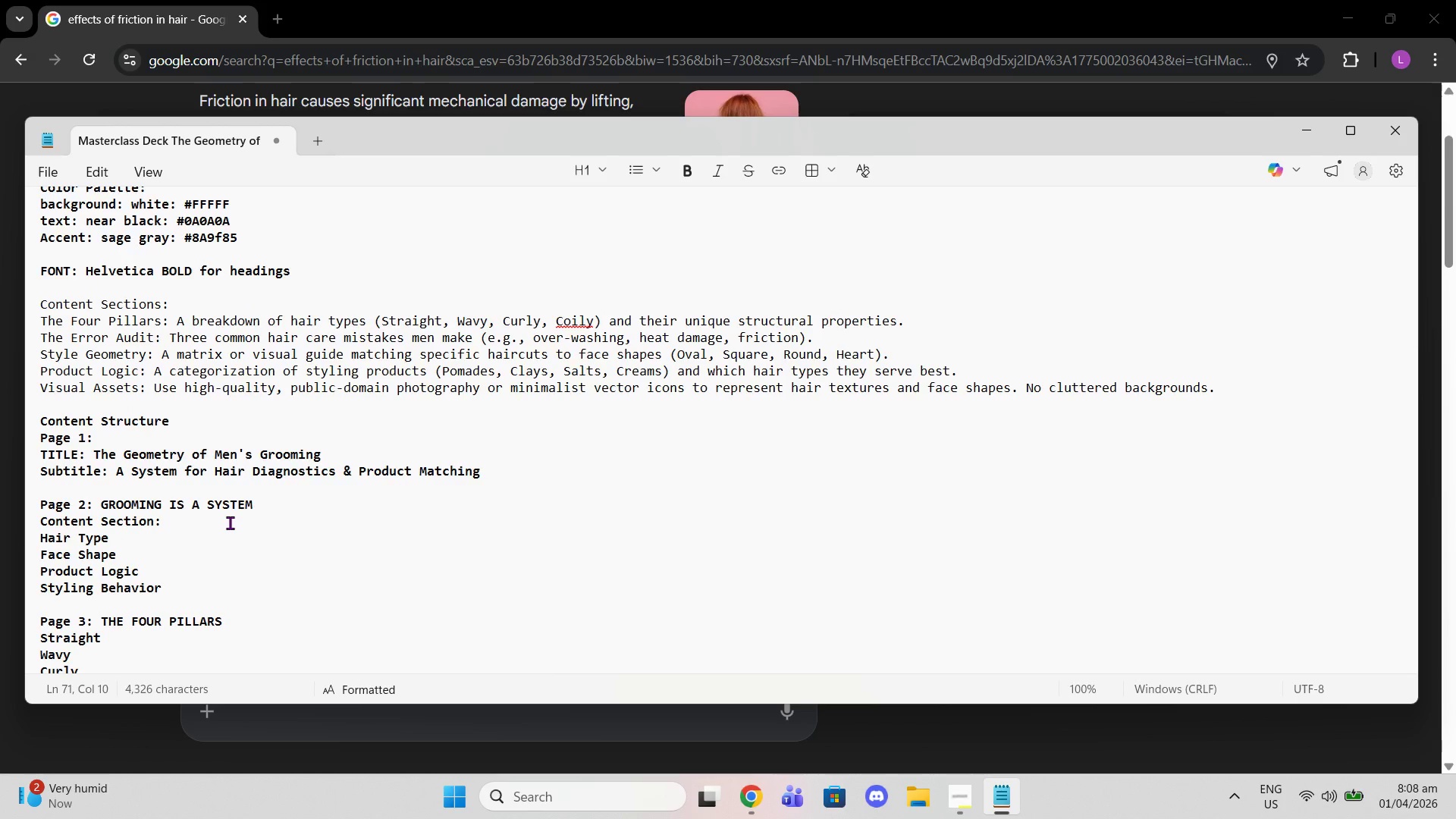 
type(Style geometry)
key(Backspace)
key(Backspace)
key(Backspace)
key(Backspace)
key(Backspace)
key(Backspace)
key(Backspace)
key(Backspace)
type(Geometry)
 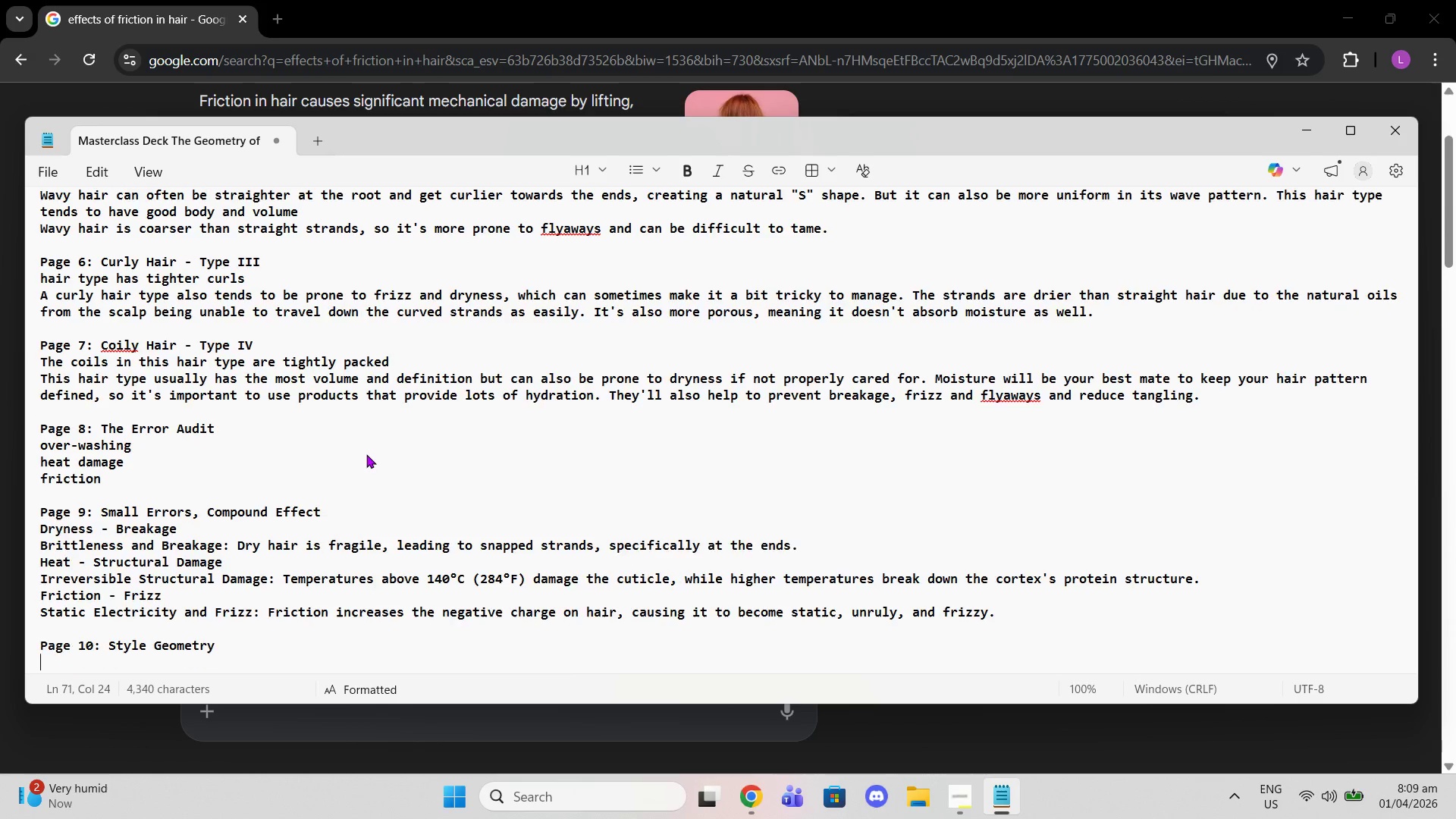 
 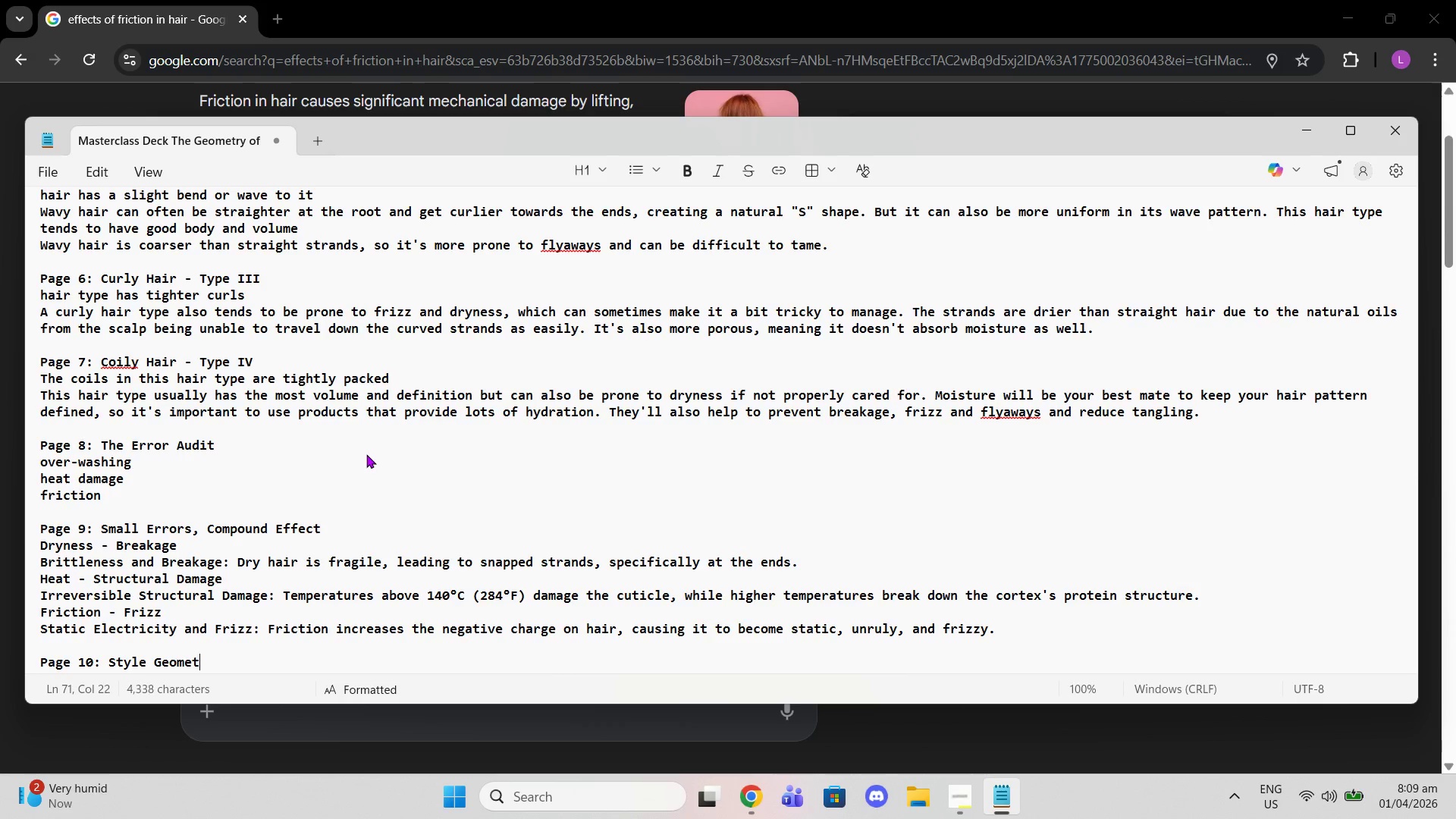 
key(Enter)
 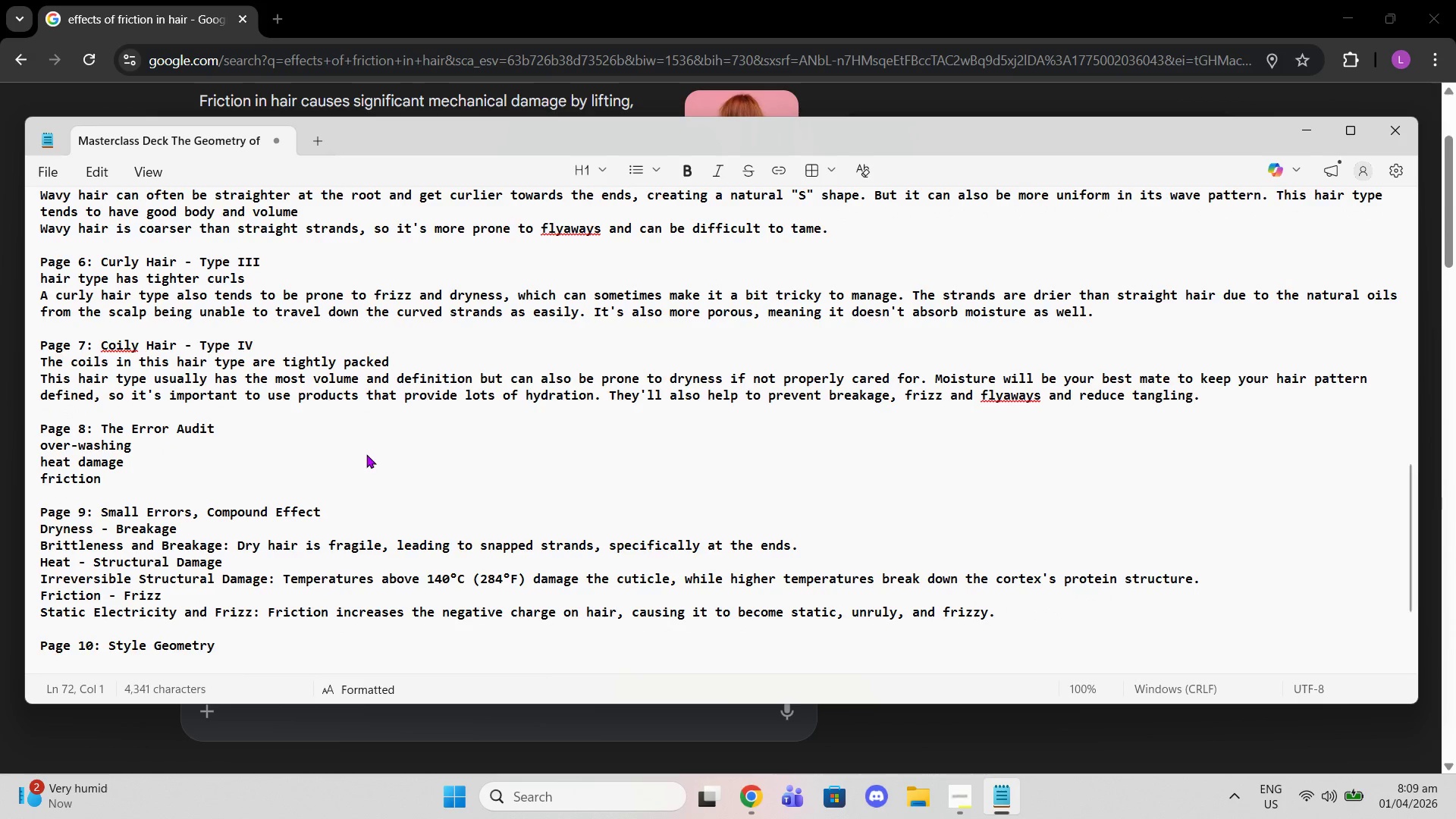 
type(Face Shapes)
 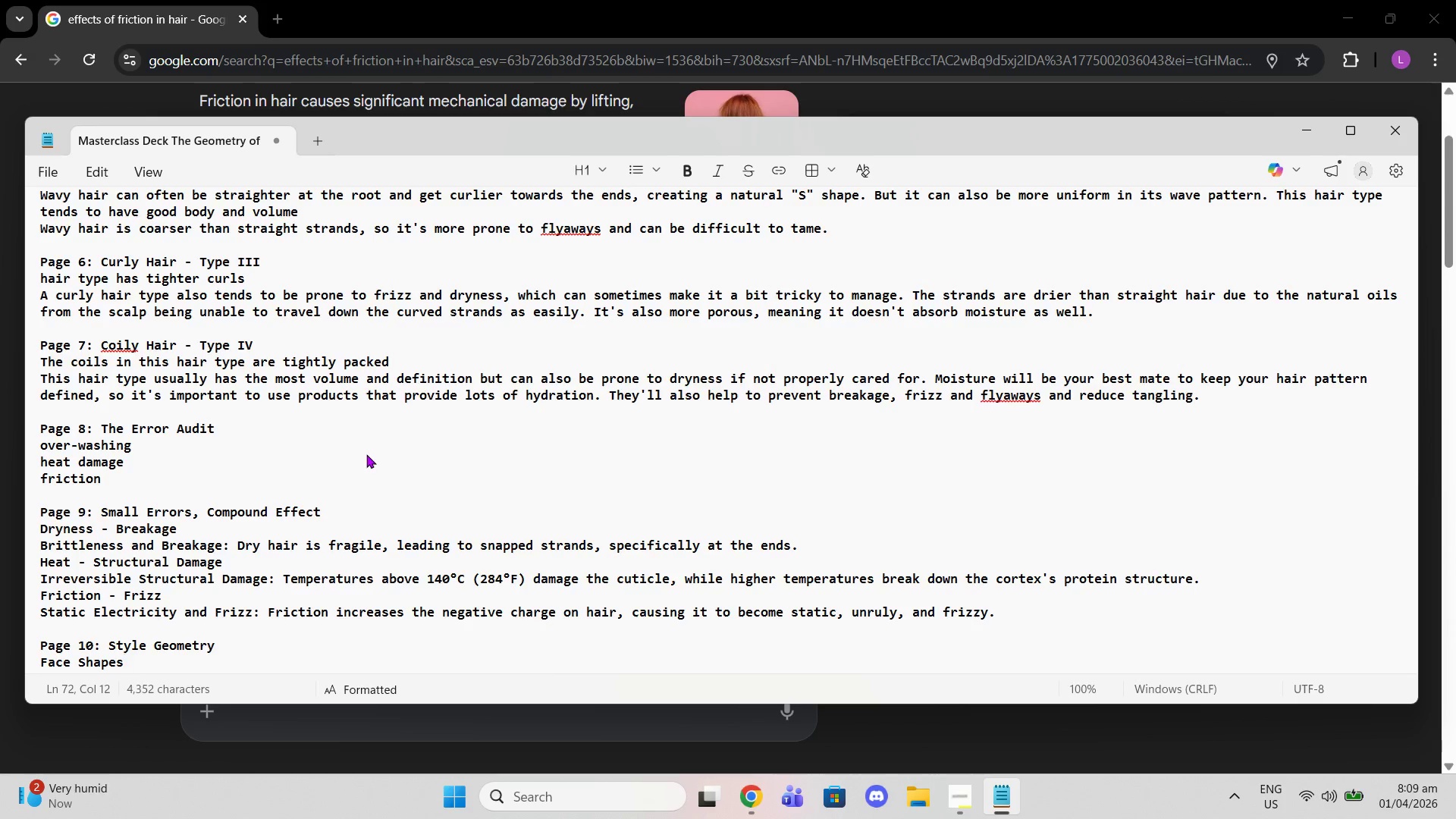 
key(Enter)
 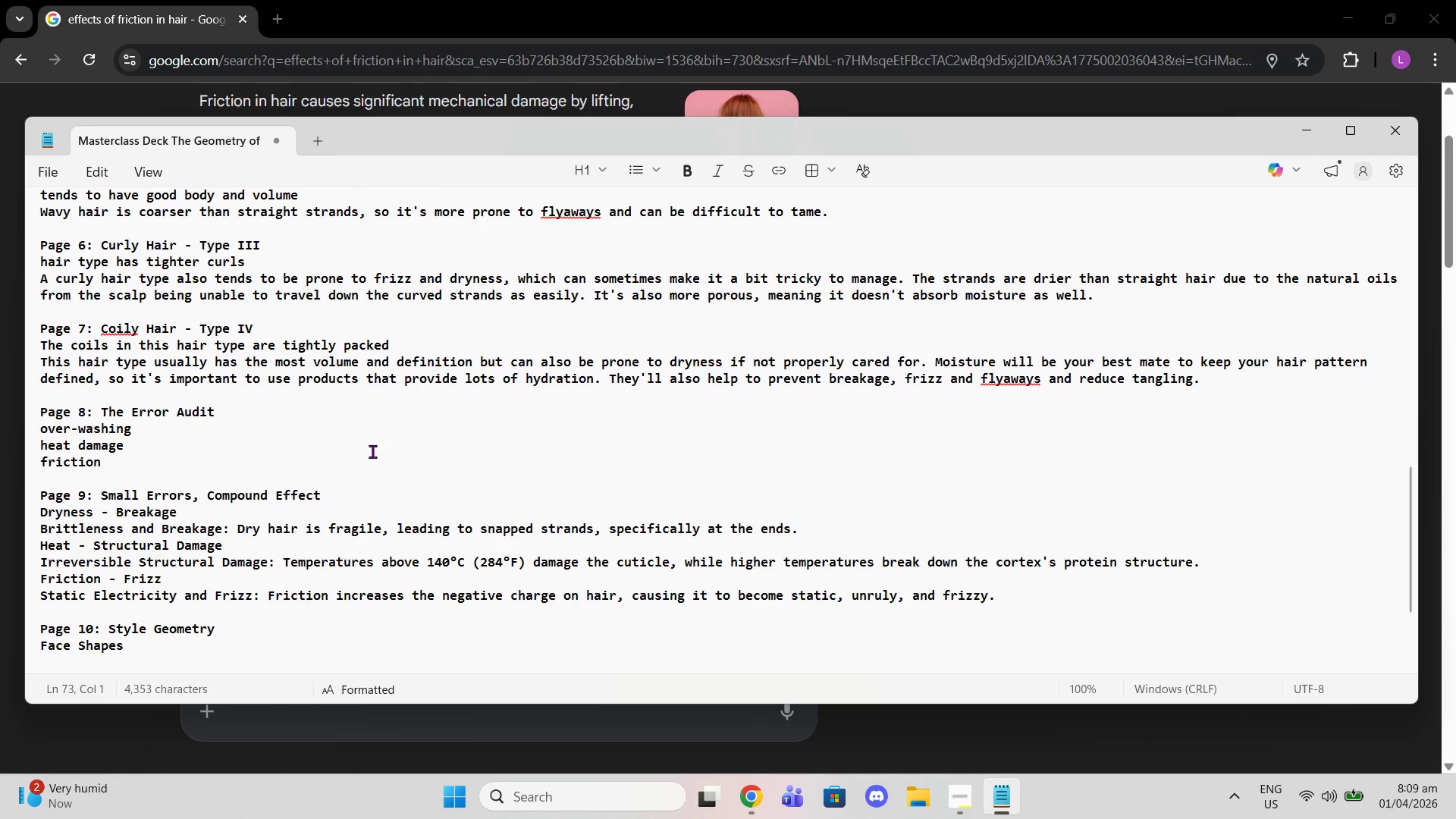 
scroll: coordinate [777, 401], scroll_direction: up, amount: 16.0
 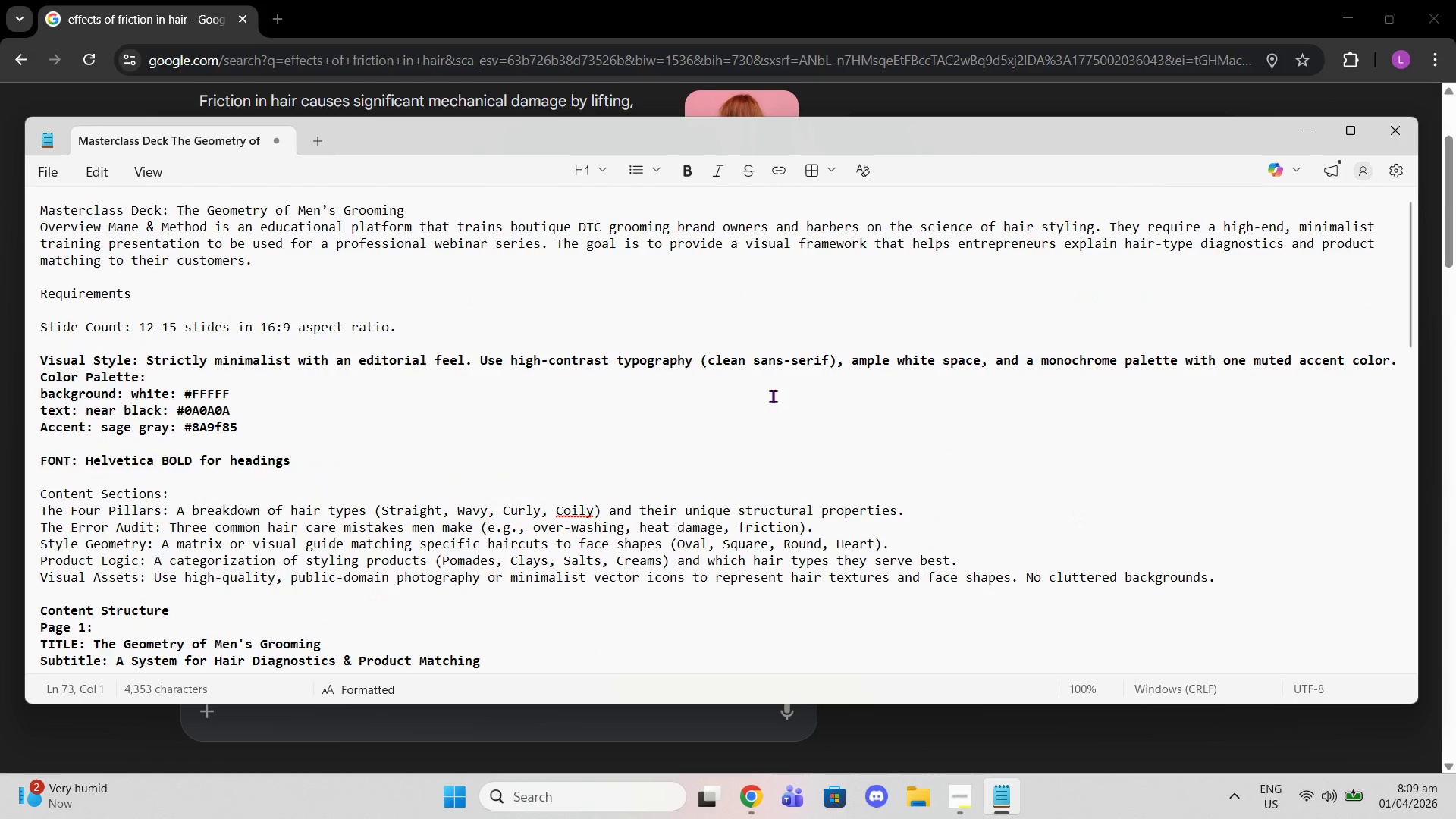 
scroll: coordinate [773, 395], scroll_direction: down, amount: 2.0
 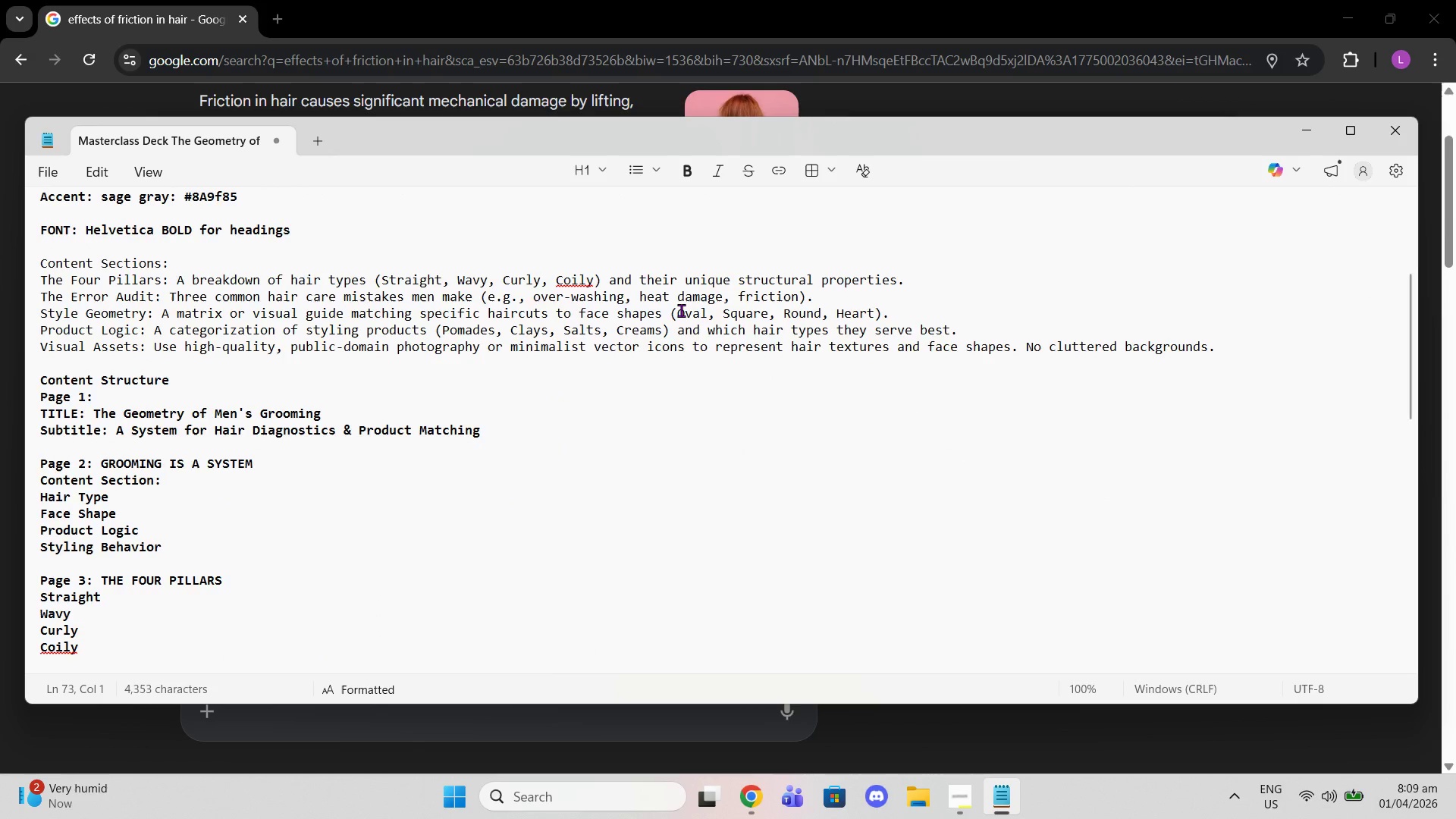 
left_click_drag(start_coordinate=[676, 311], to_coordinate=[872, 319])
 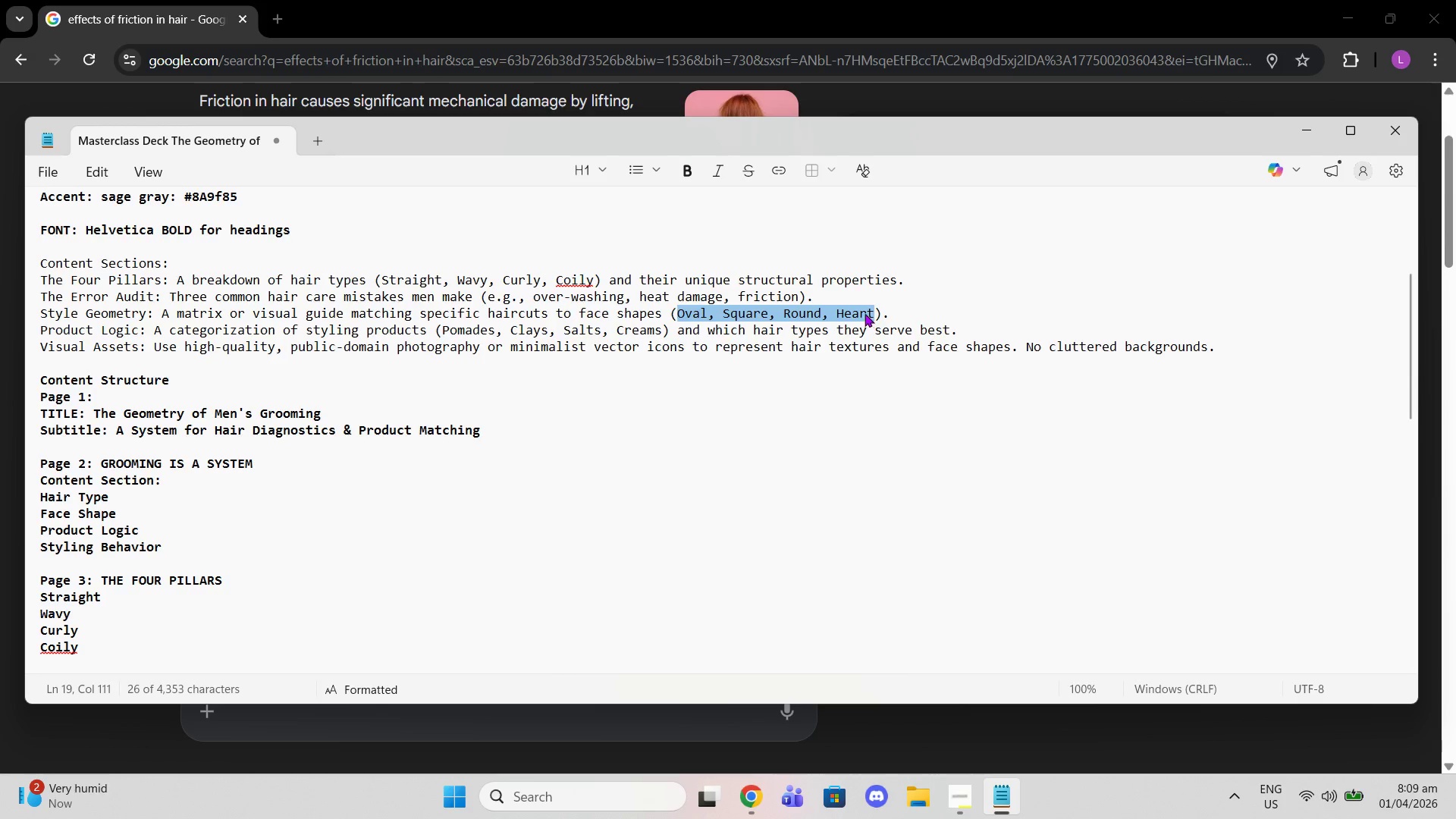 
right_click([864, 313])
 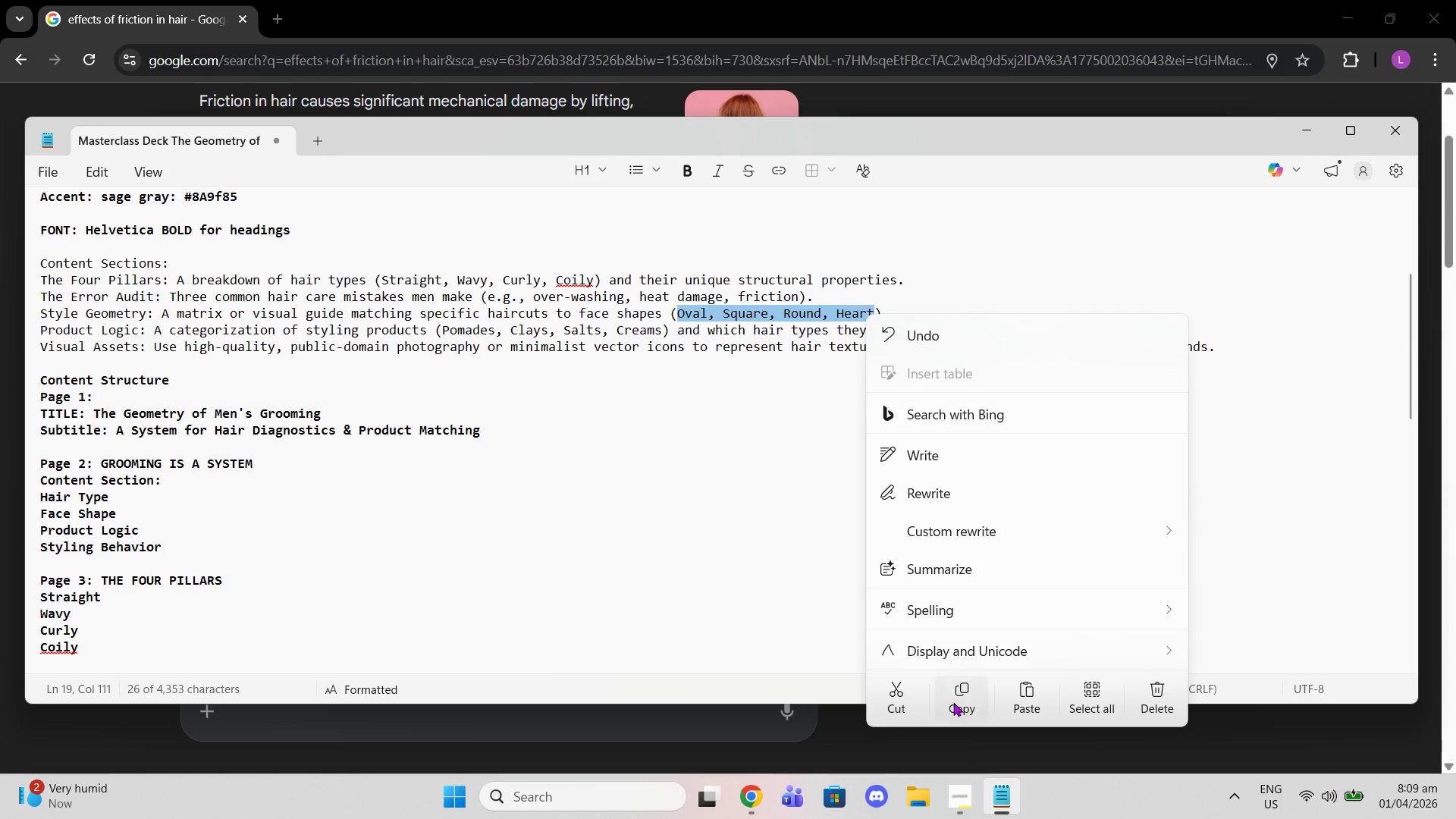 
scroll: coordinate [382, 461], scroll_direction: down, amount: 15.0
 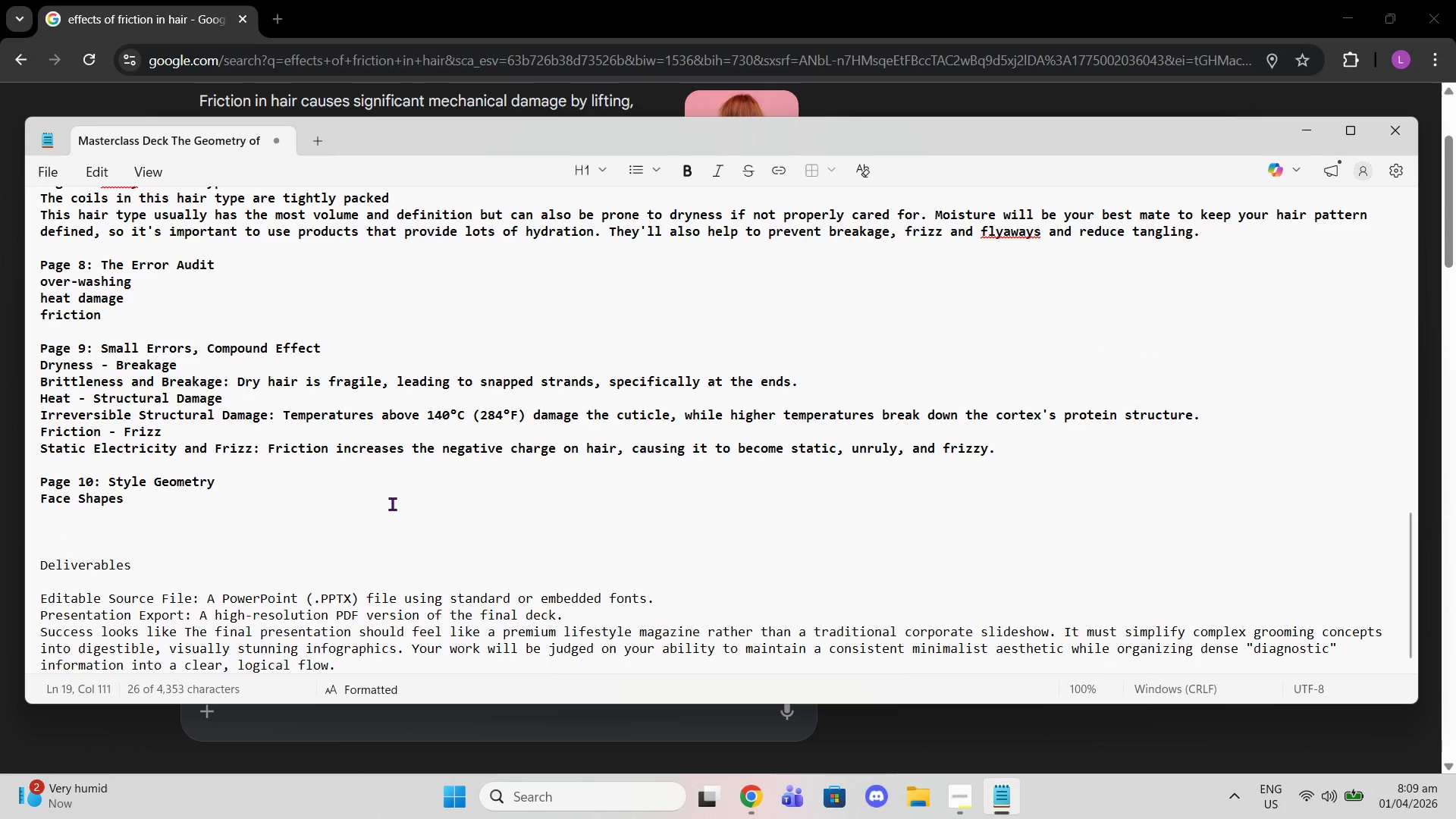 
left_click([392, 504])
 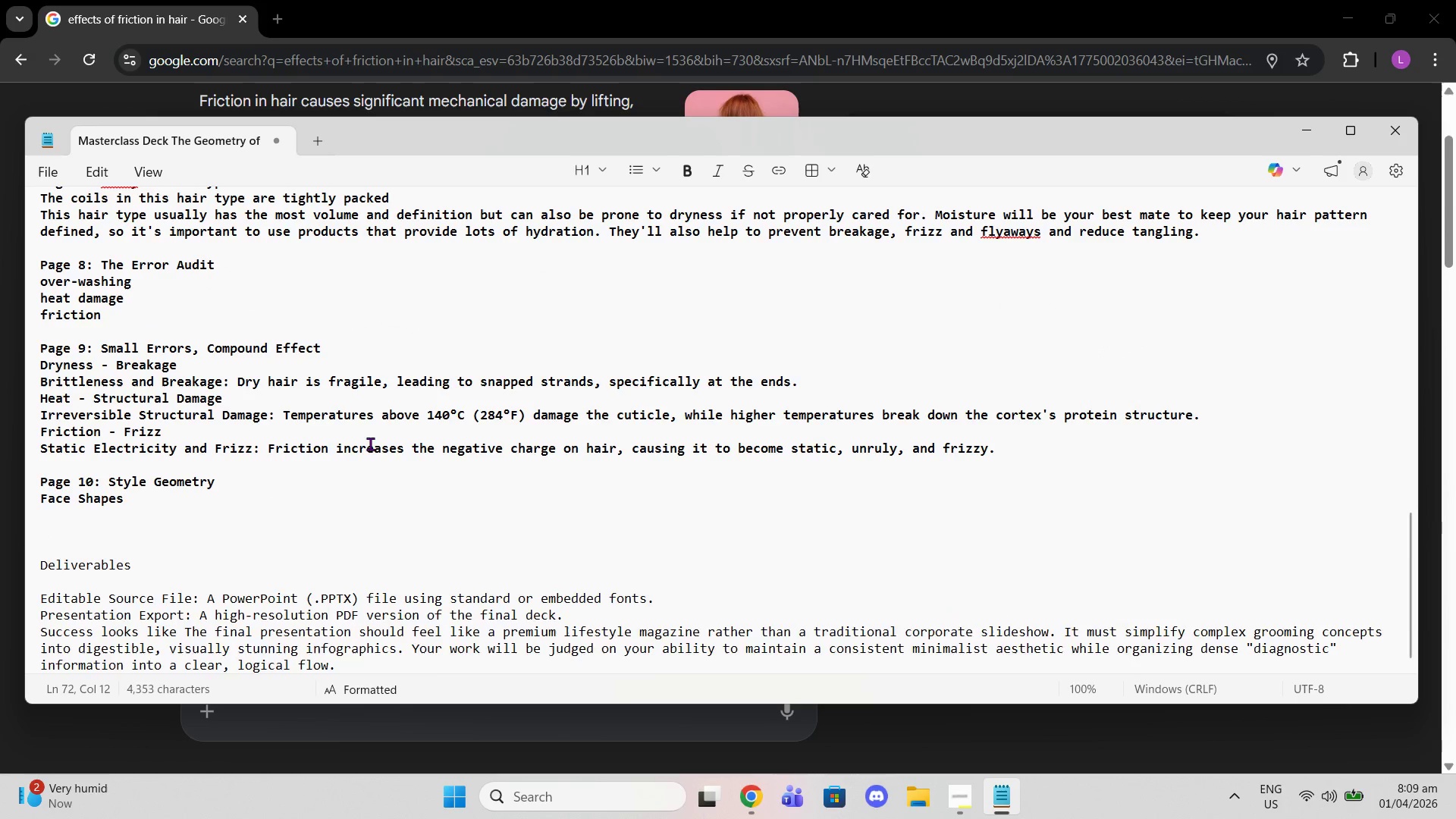 
key(Enter)
 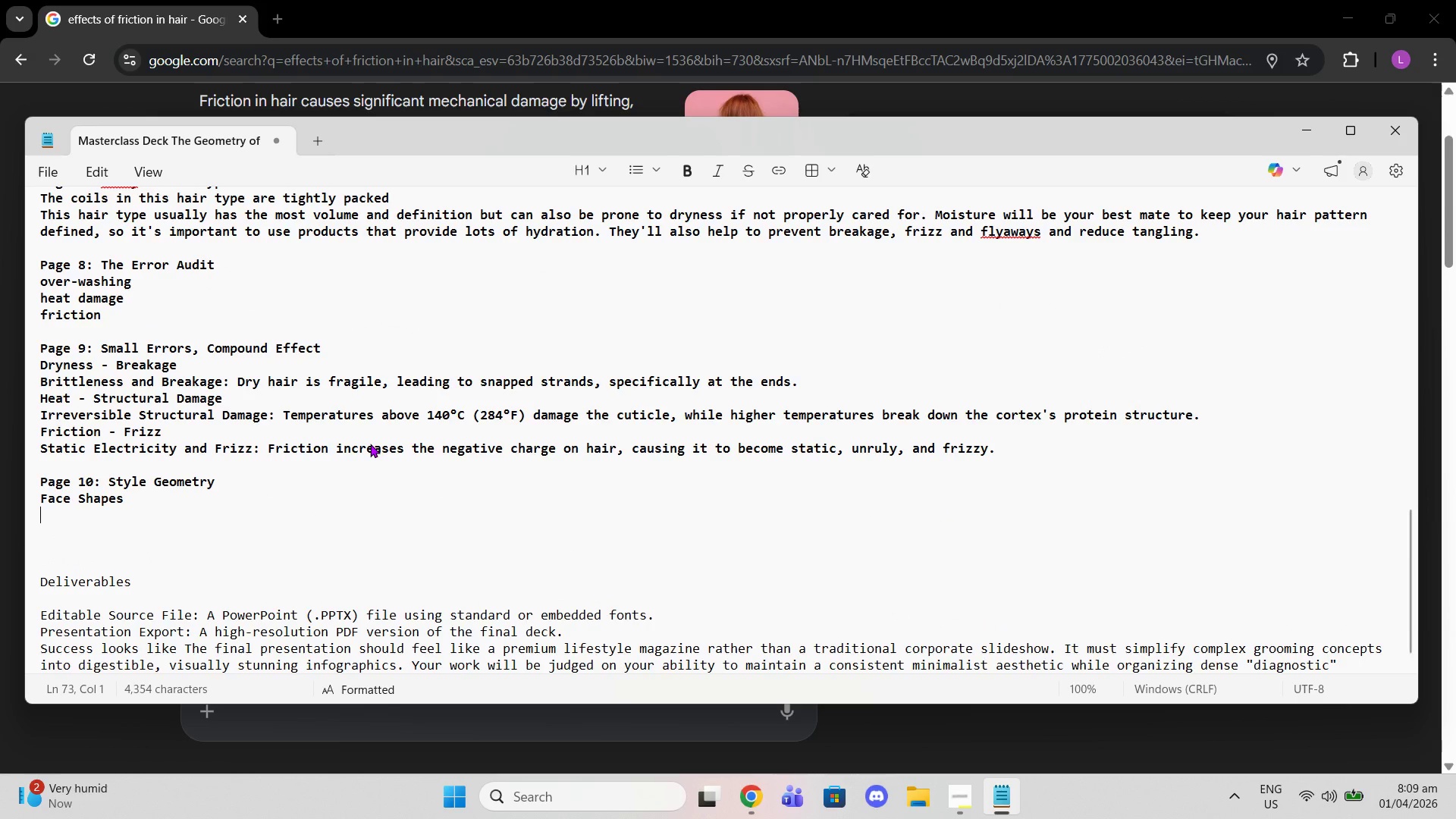 
key(Control+Shift+V)
 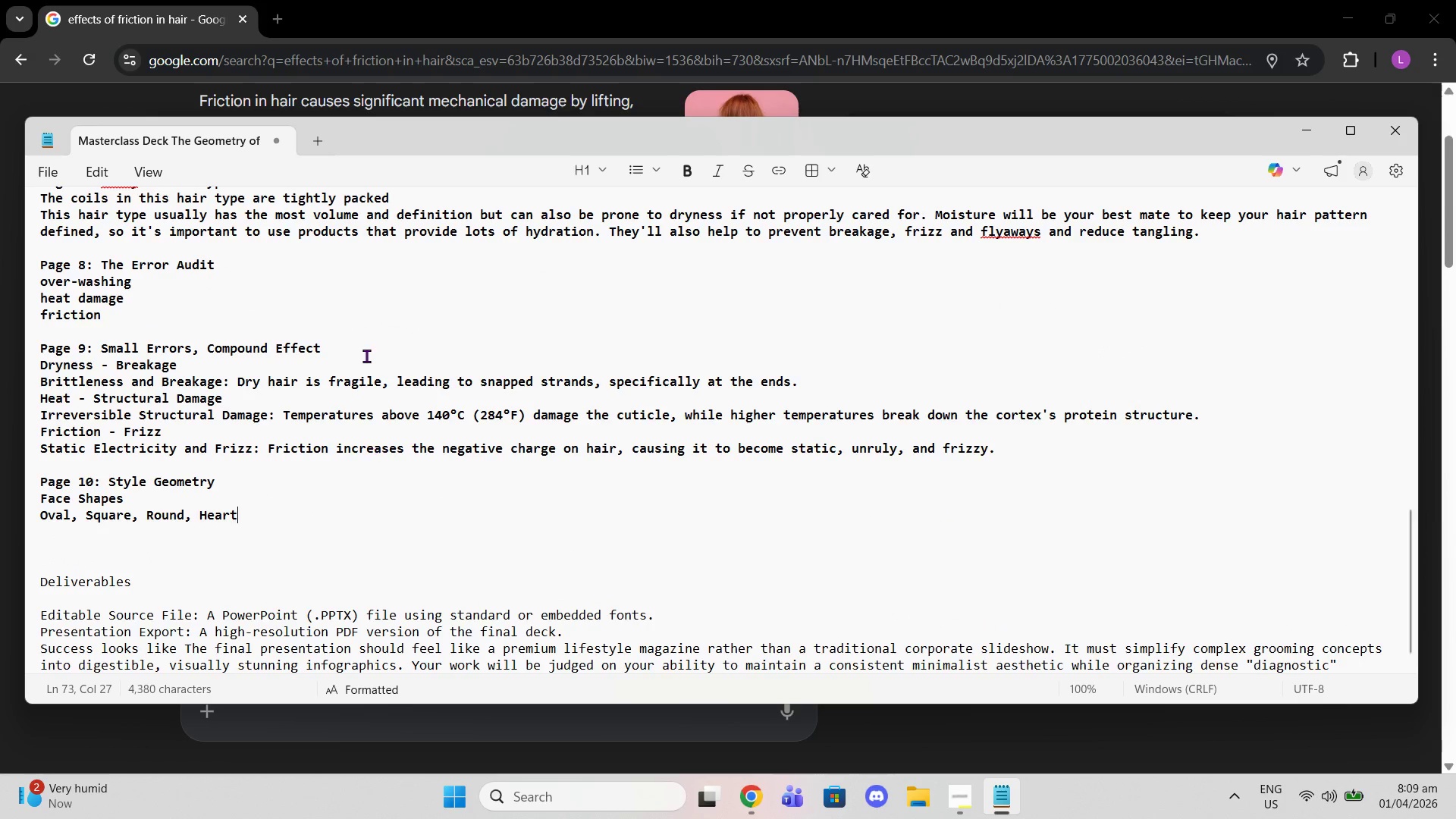 
key(ArrowLeft)
 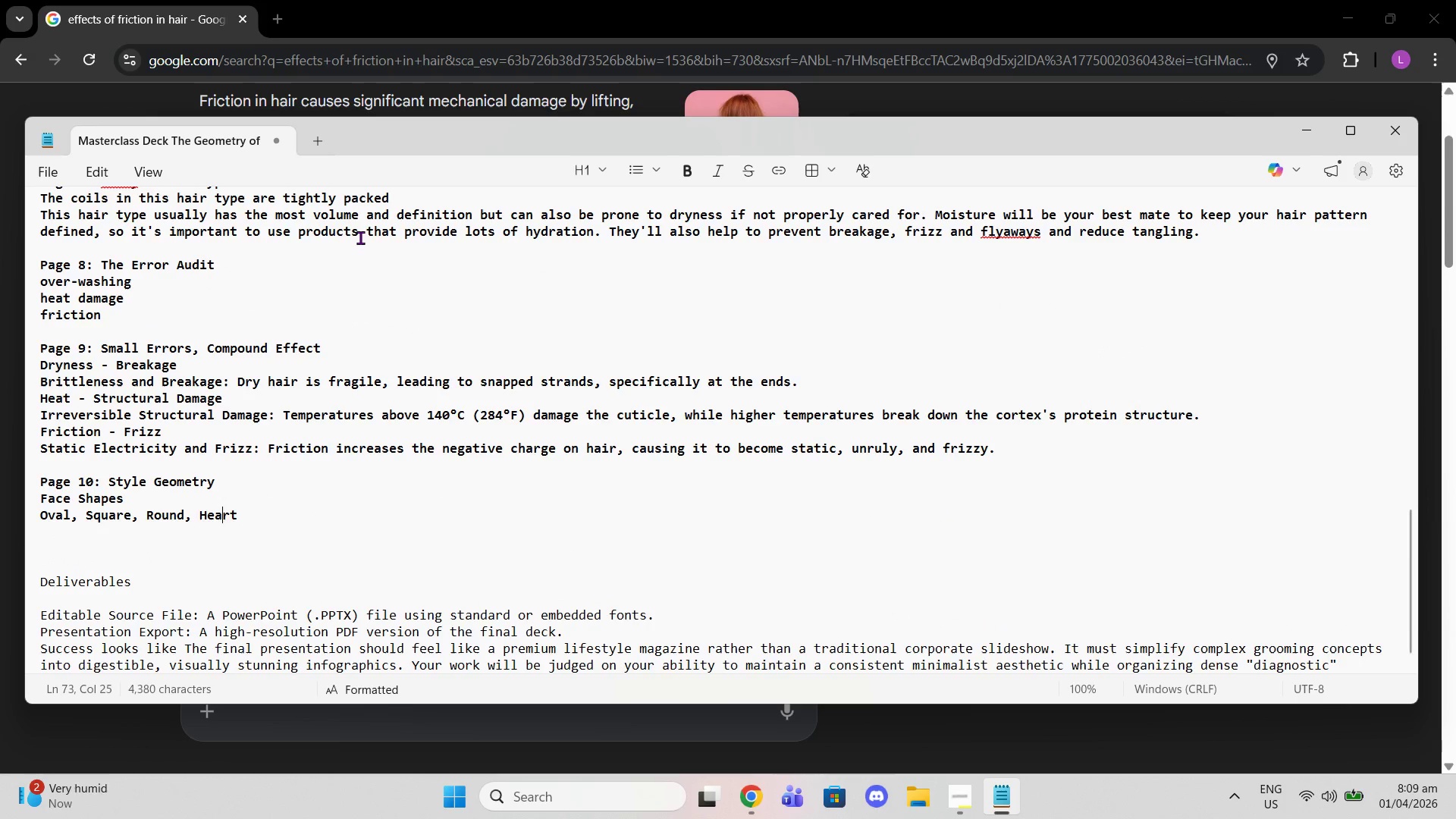 
key(ArrowLeft)
 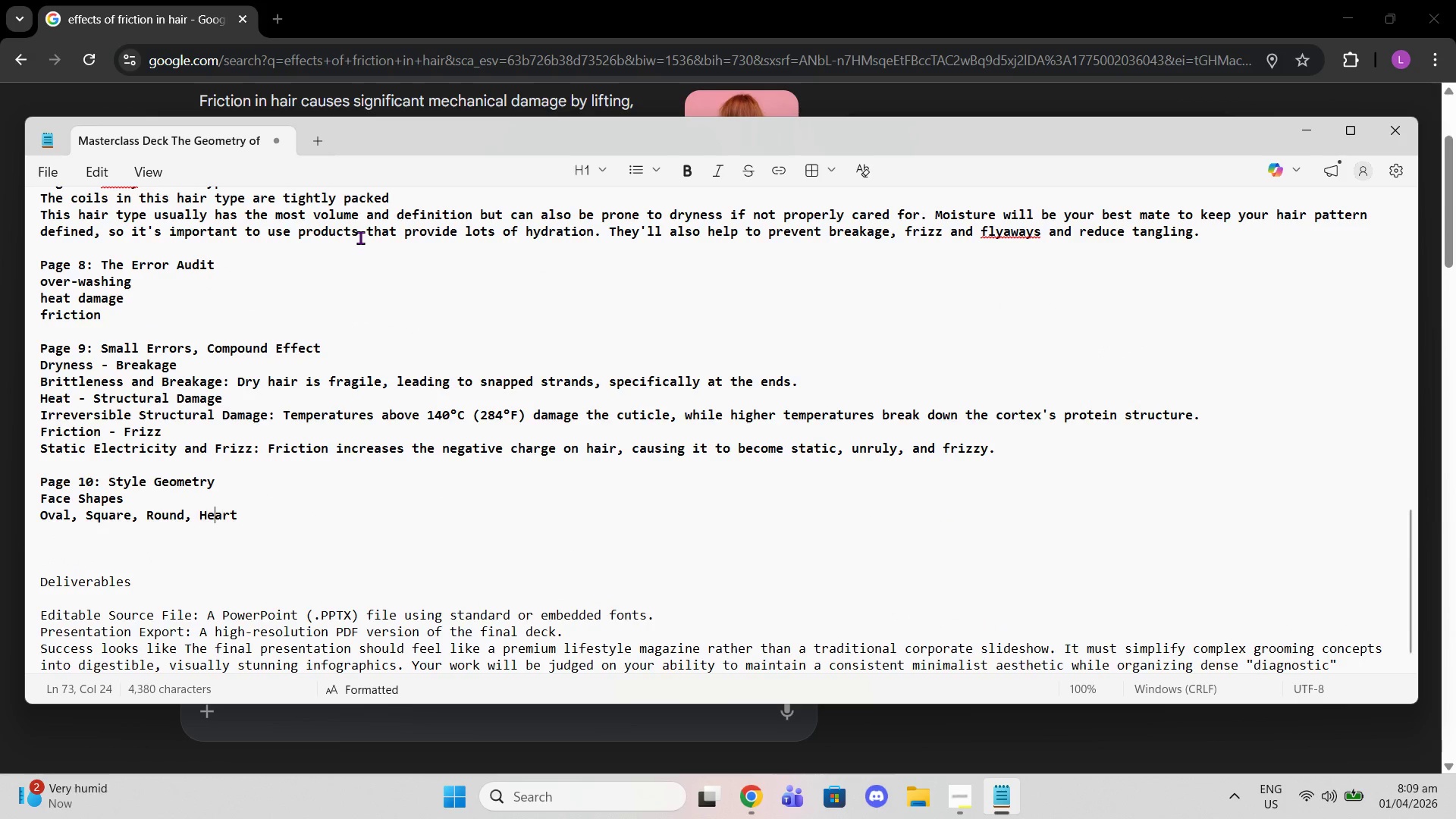 
key(ArrowLeft)
 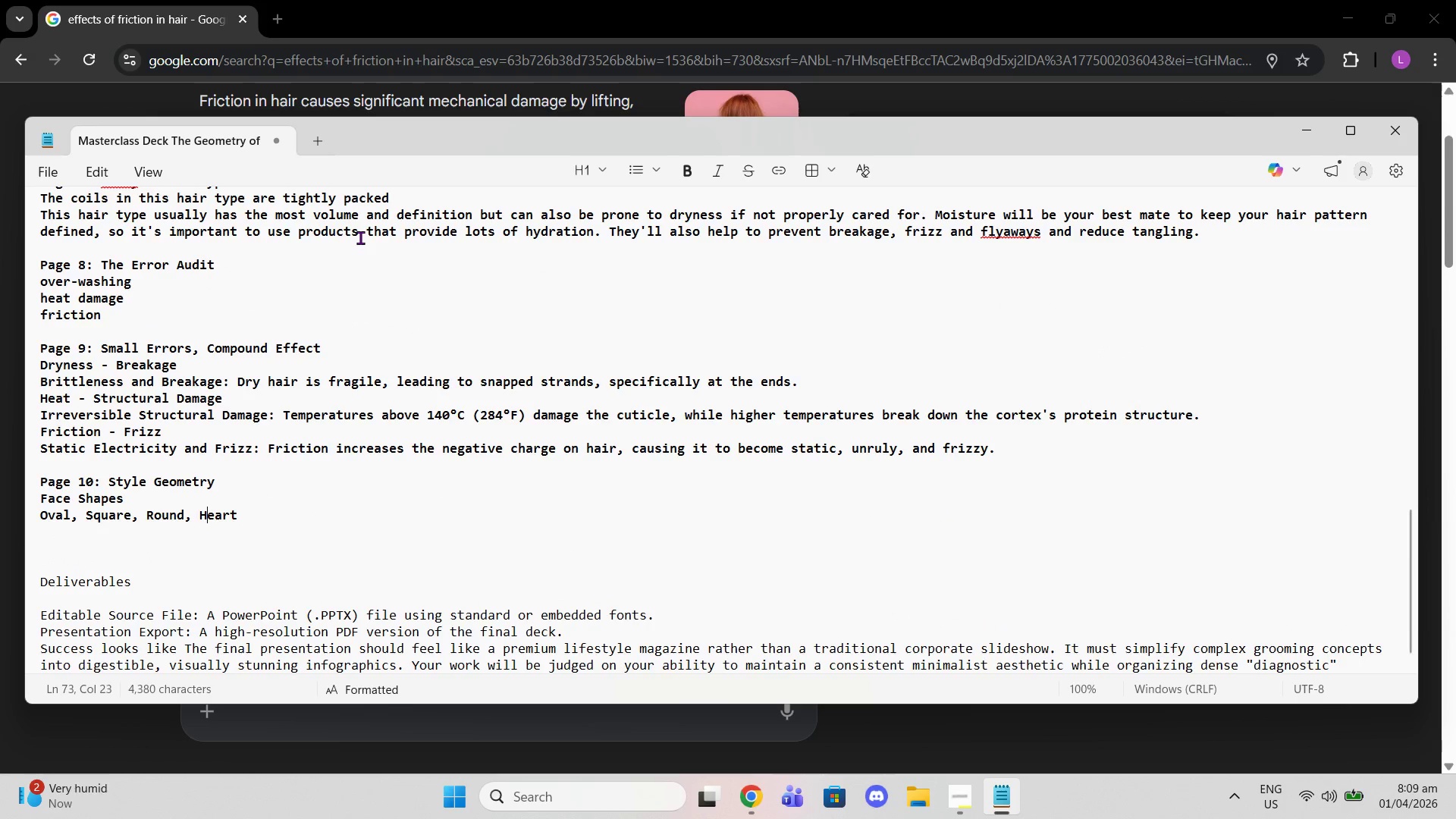 
key(ArrowLeft)
 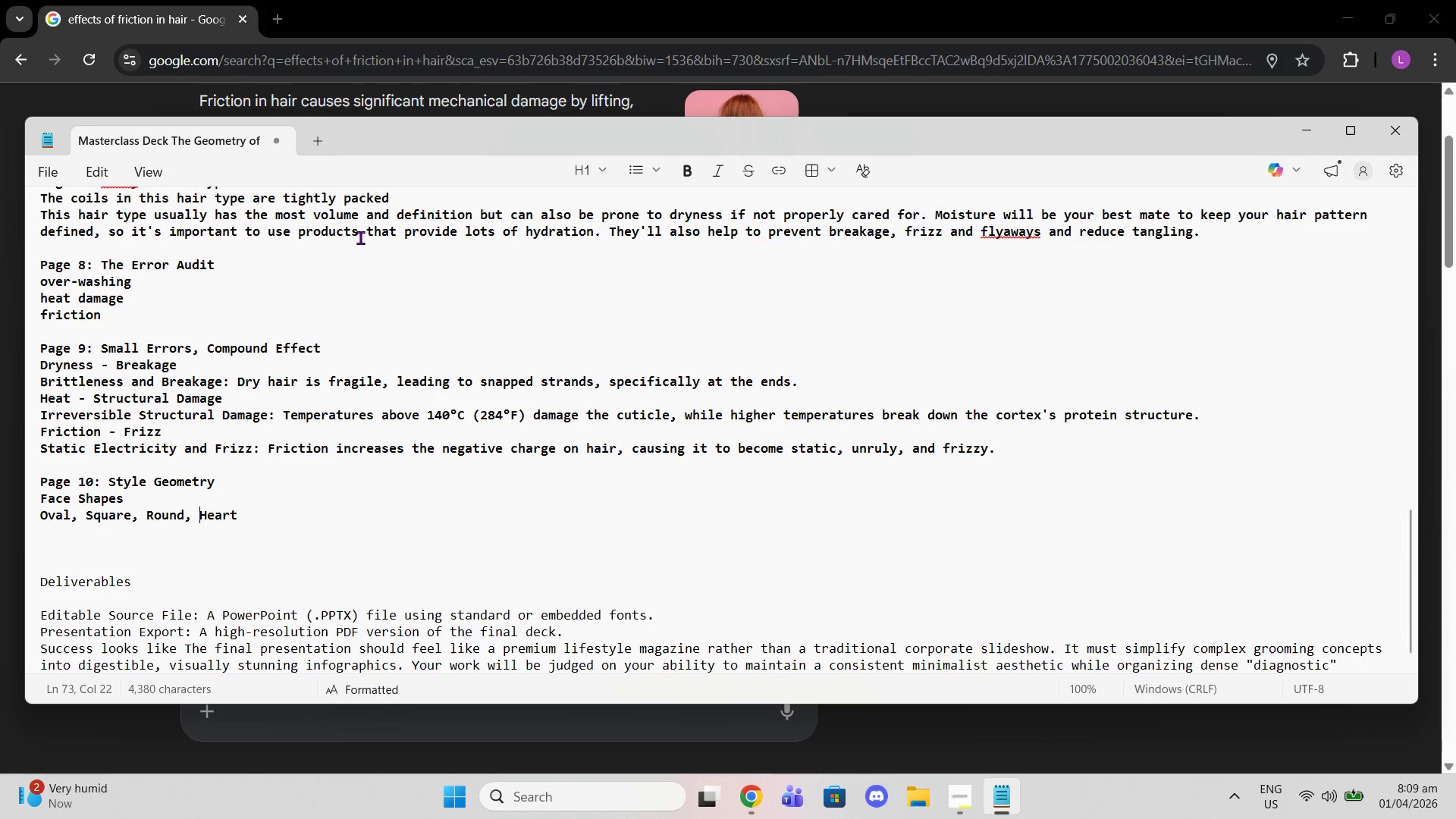 
key(ArrowLeft)
 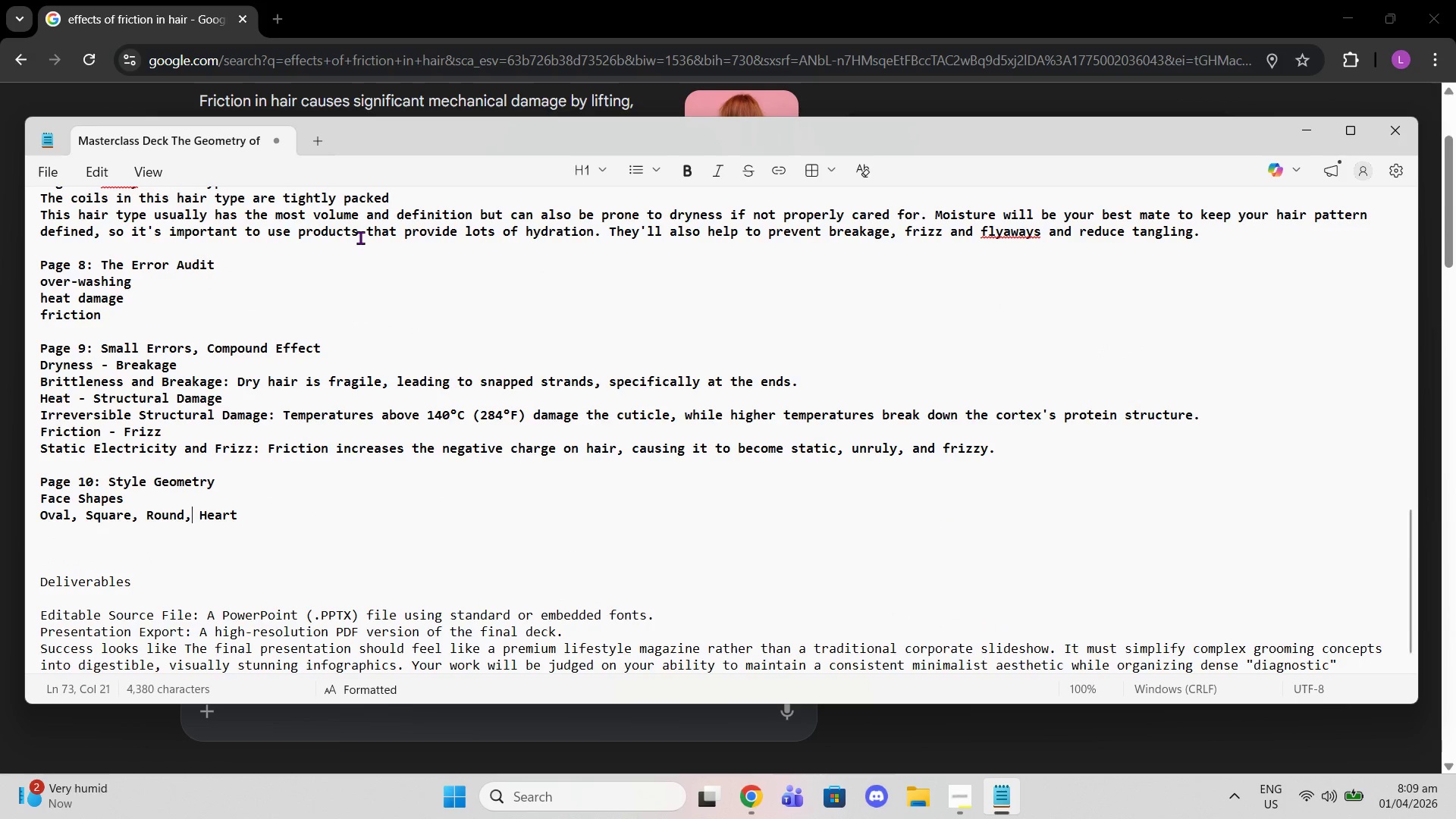 
key(ArrowLeft)
 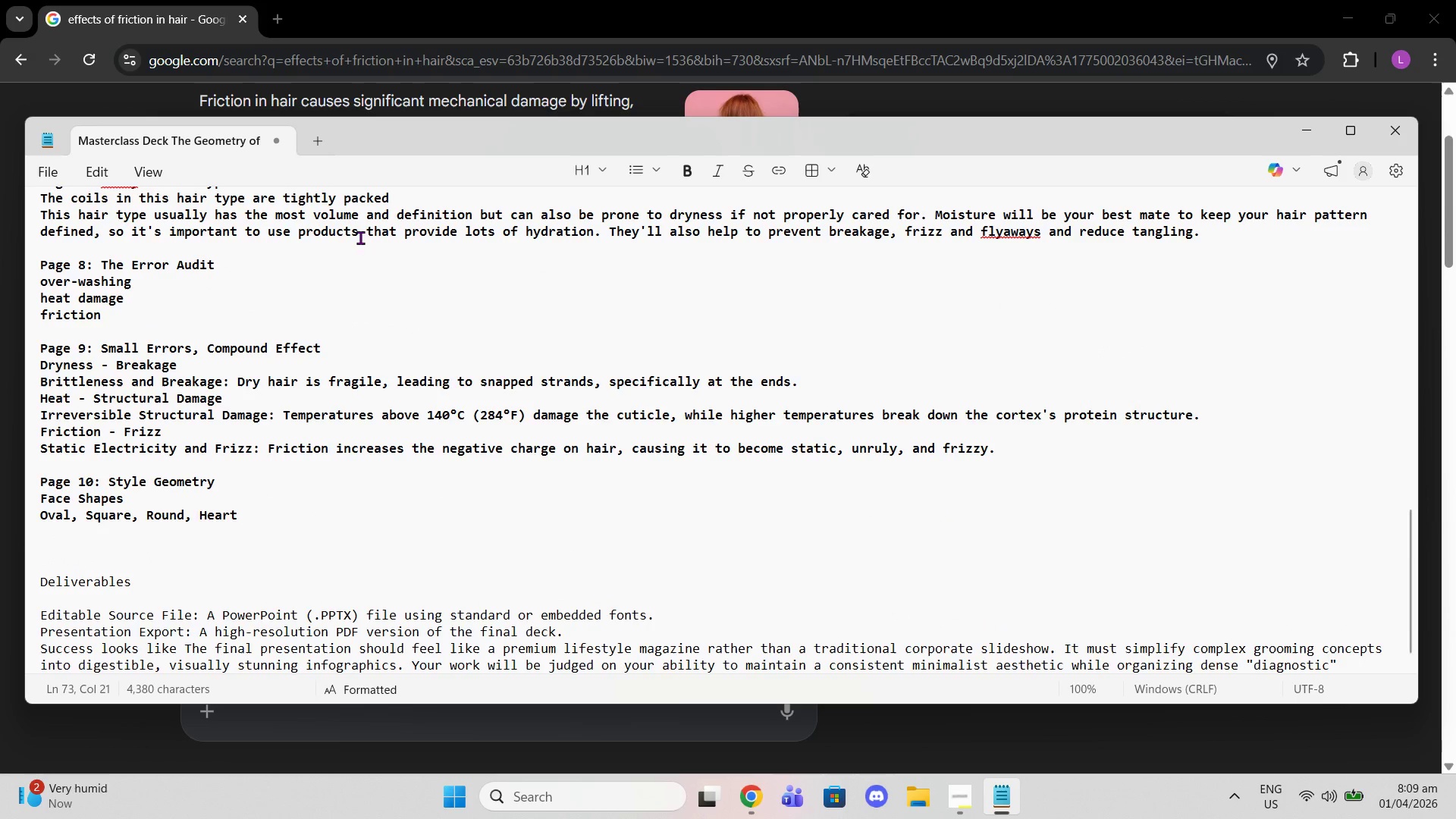 
key(Backspace)
 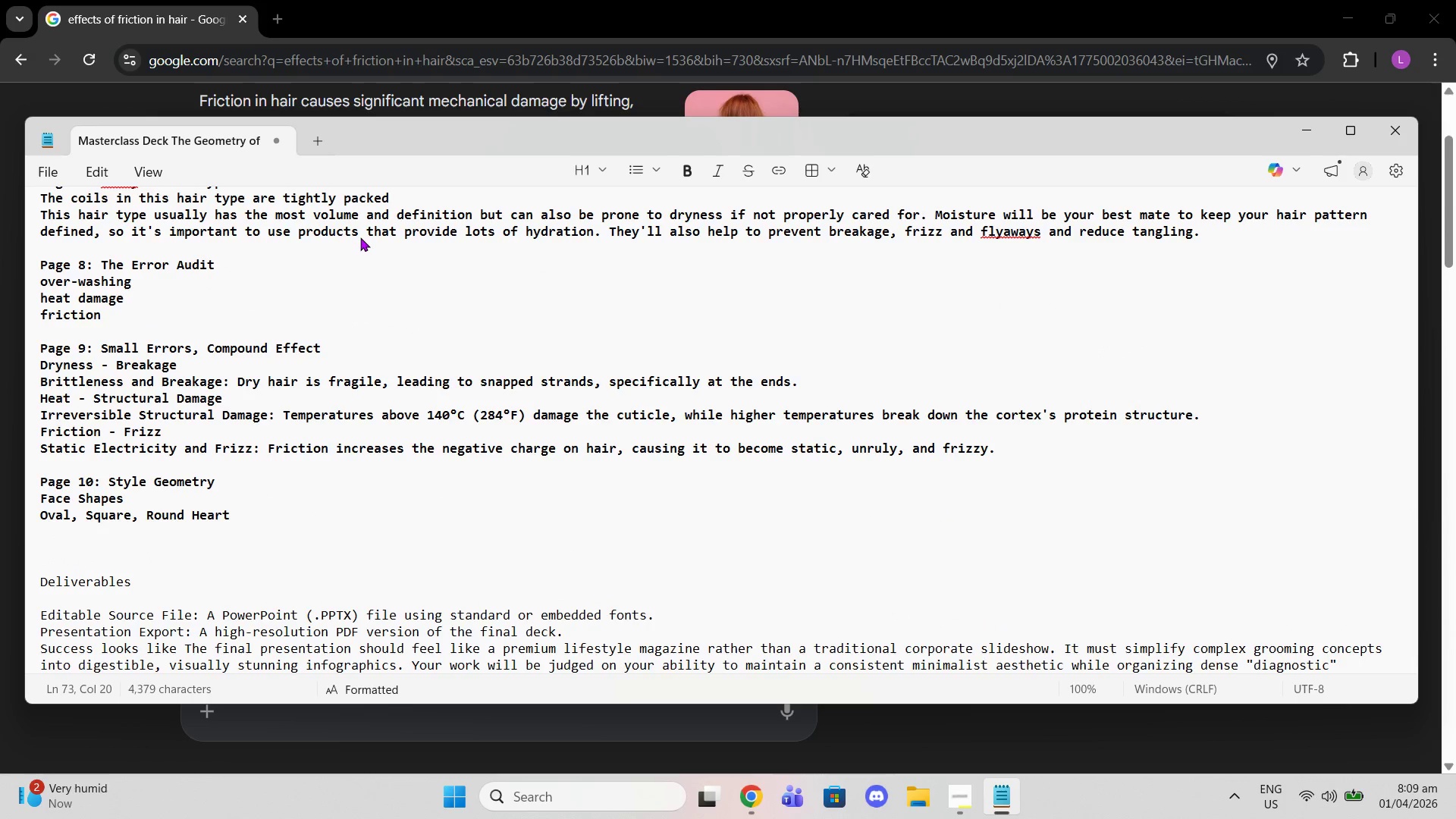 
key(ArrowLeft)
 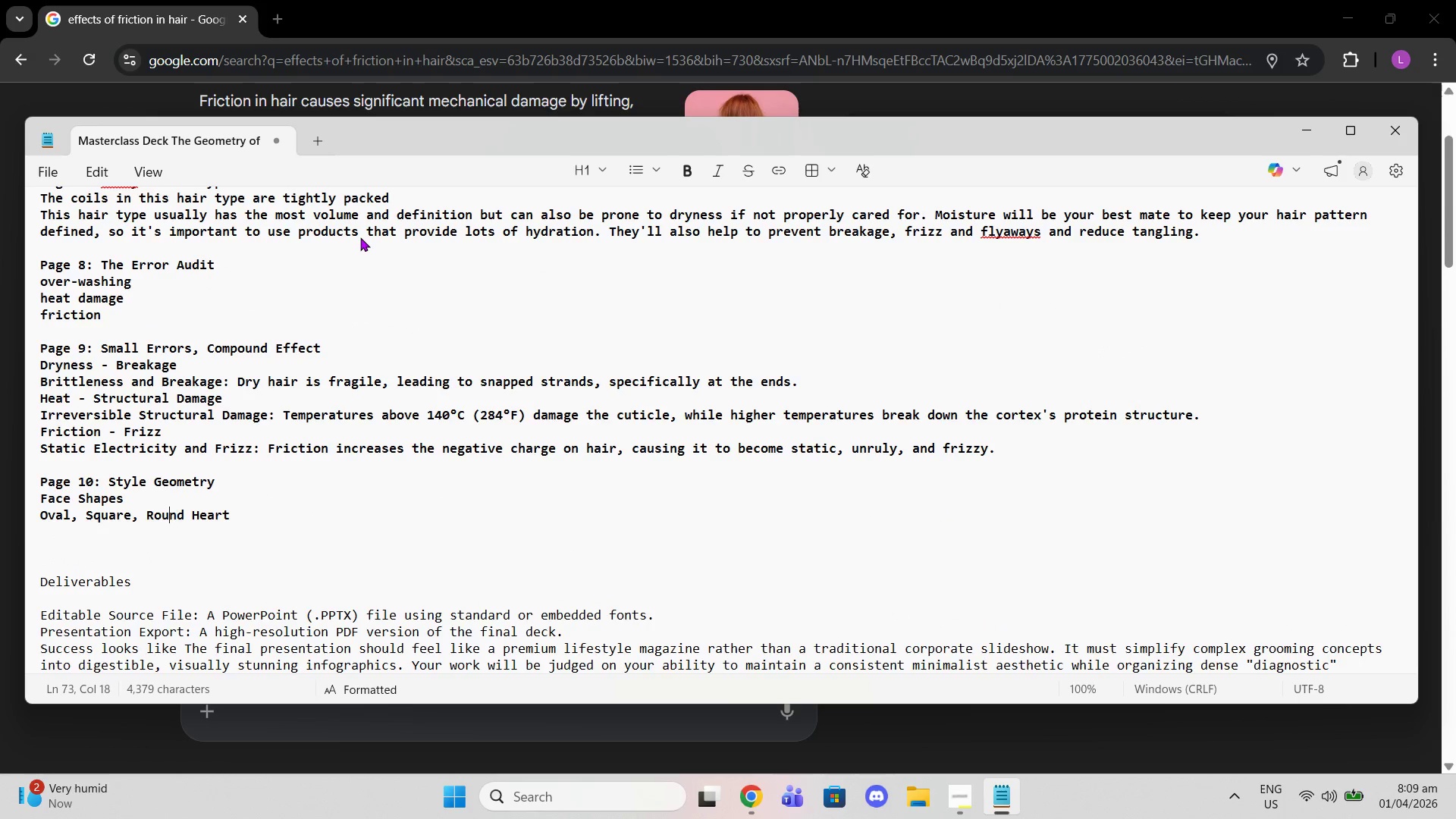 
key(ArrowLeft)
 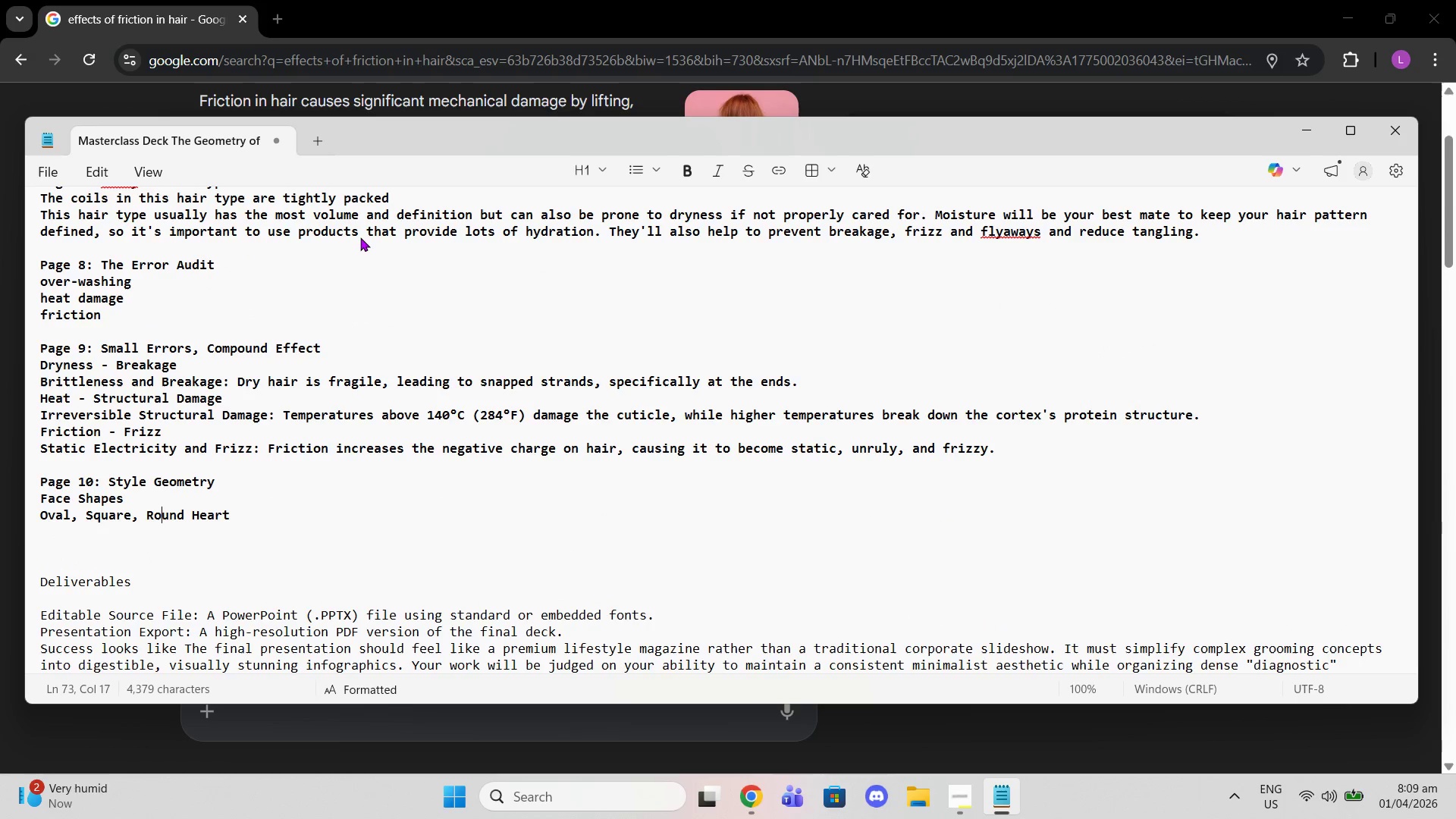 
key(ArrowLeft)
 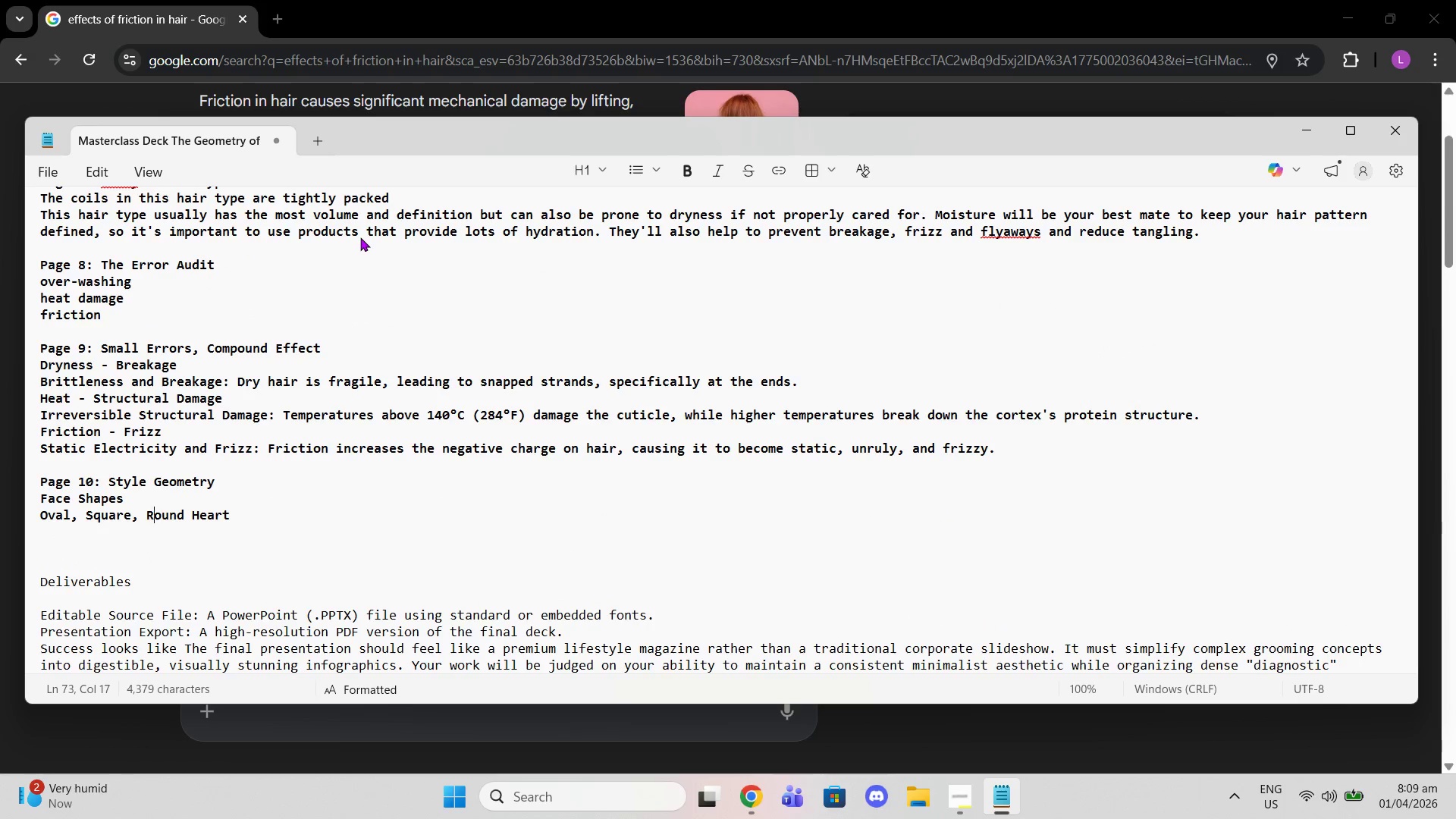 
key(ArrowLeft)
 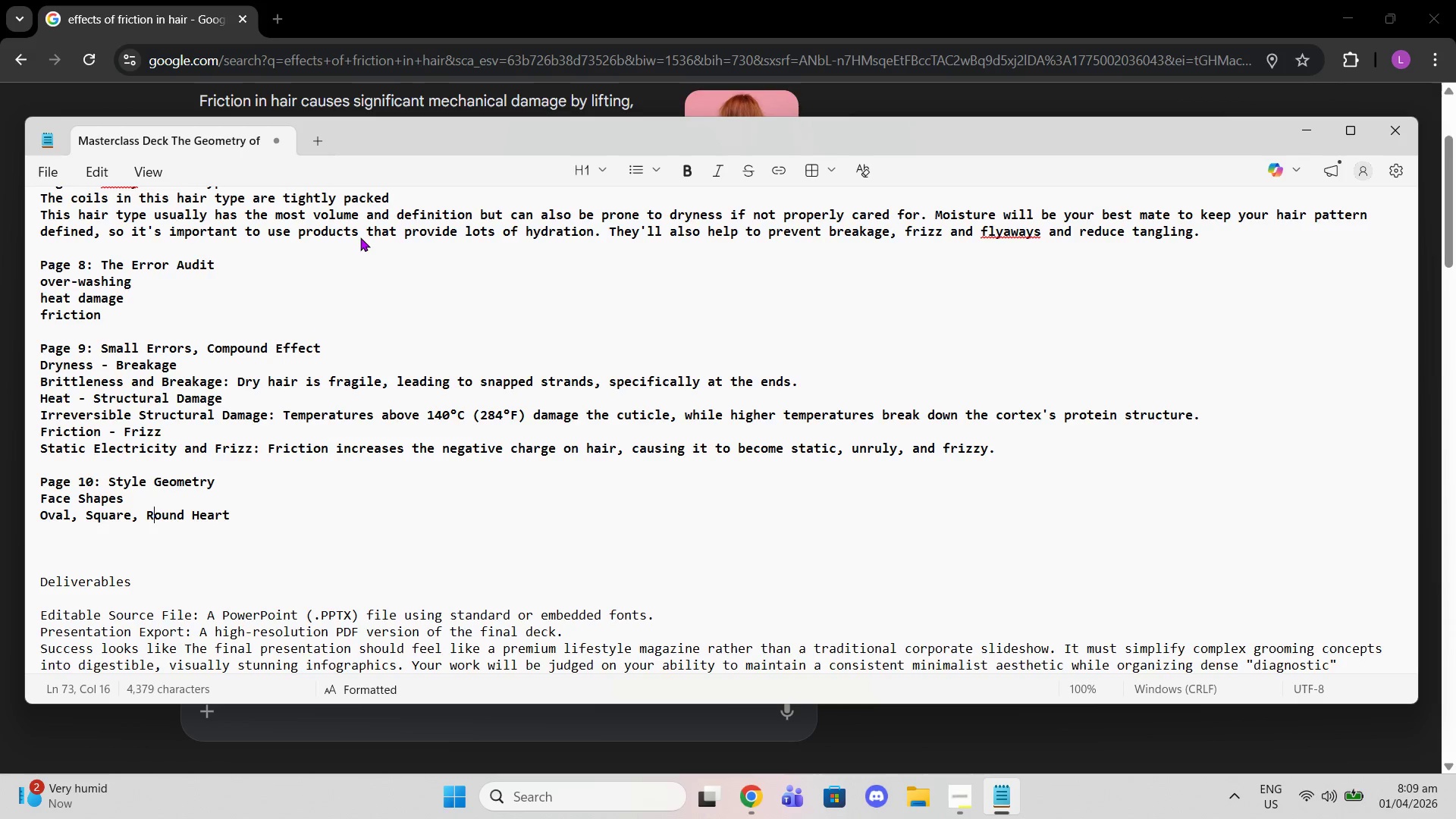 
key(ArrowLeft)
 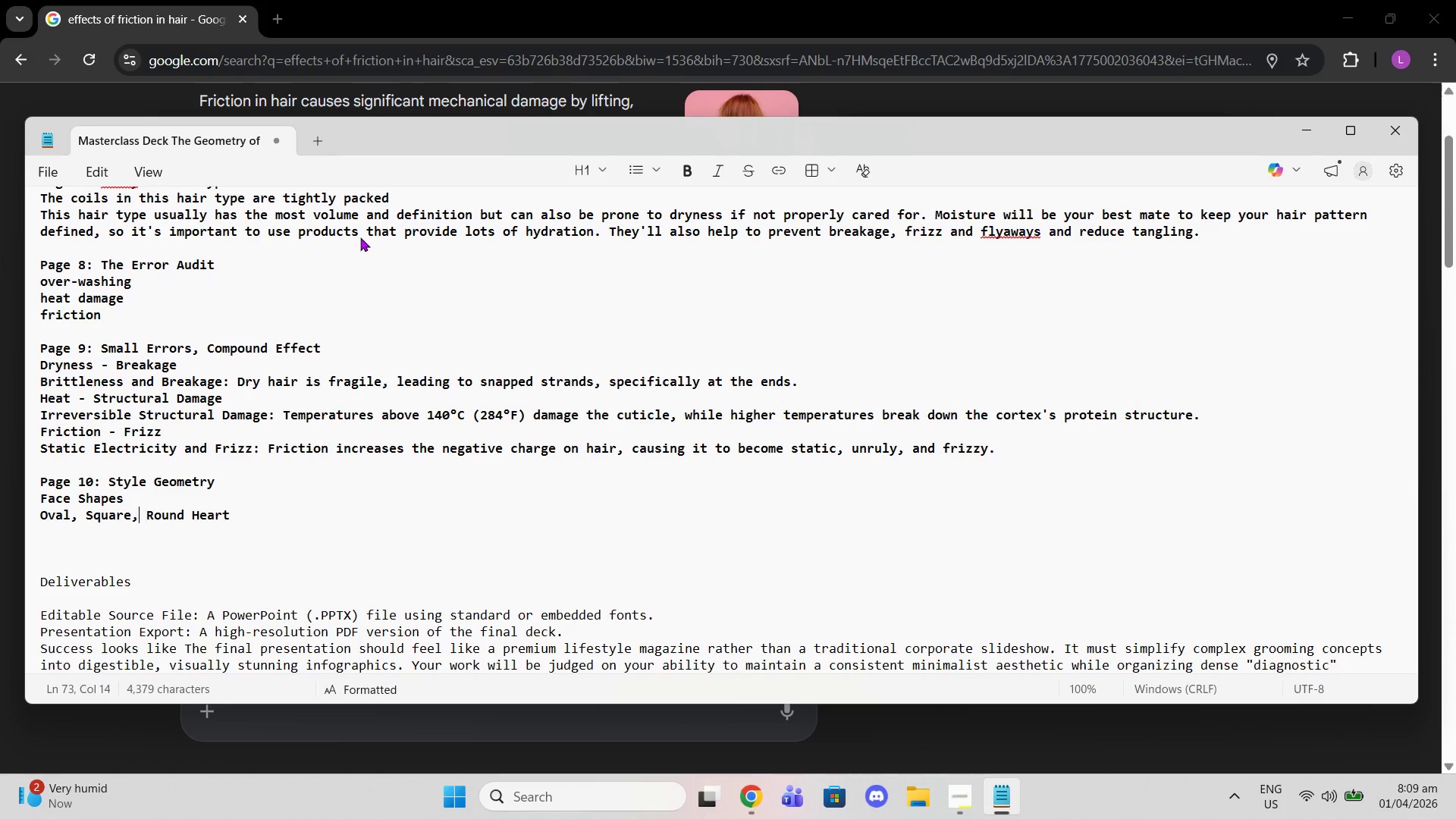 
key(ArrowLeft)
 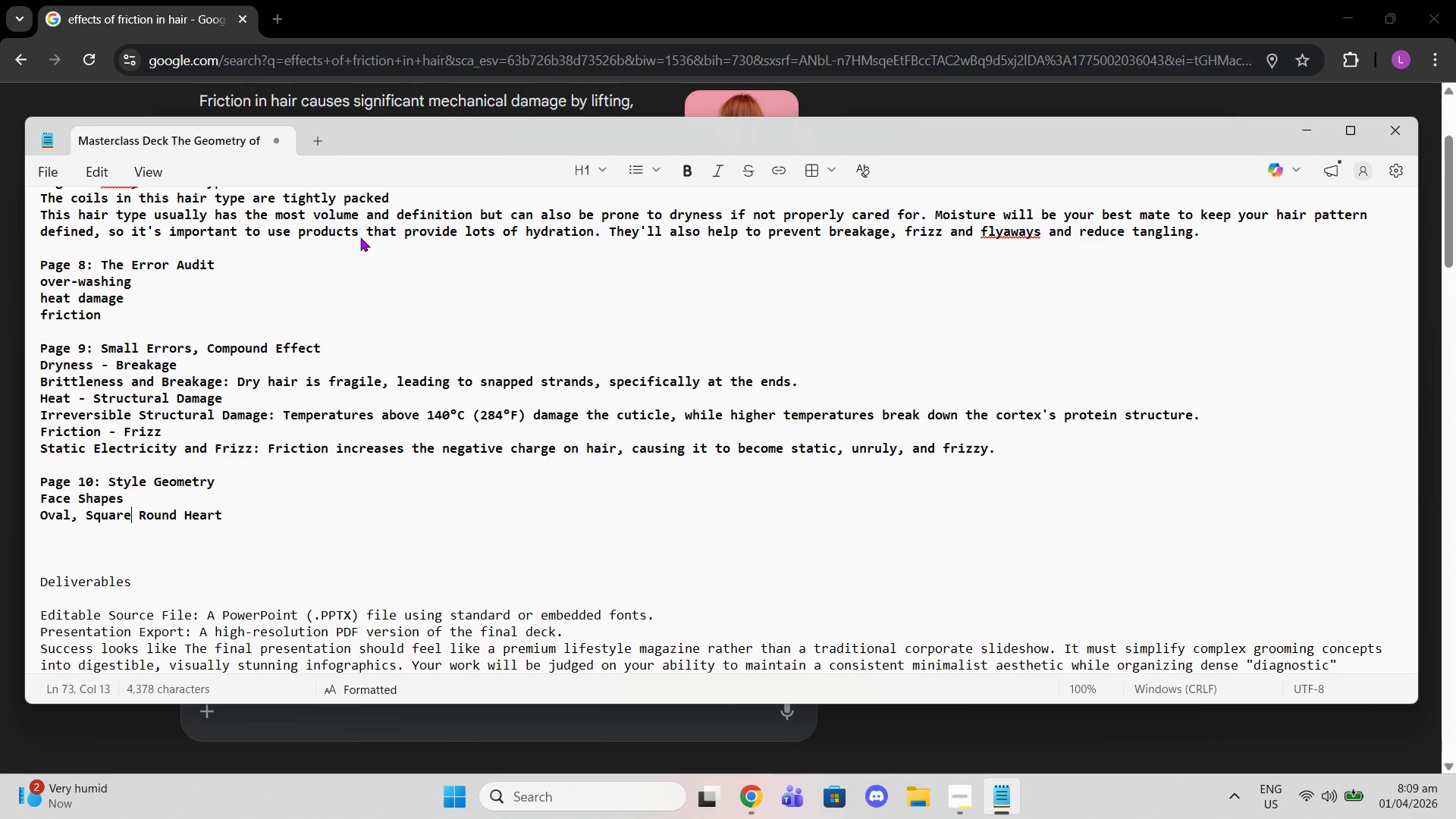 
key(Backspace)
 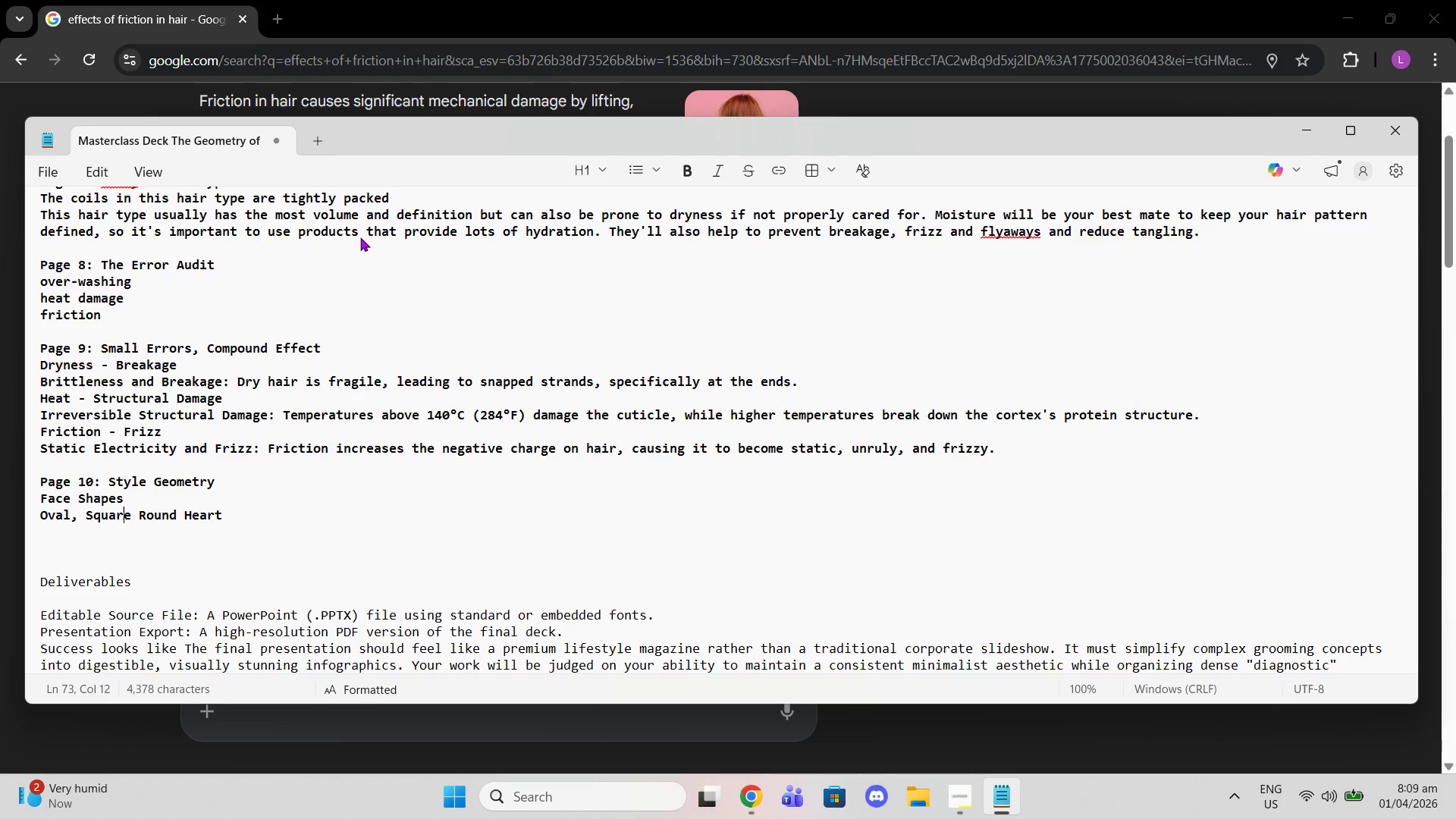 
key(ArrowLeft)
 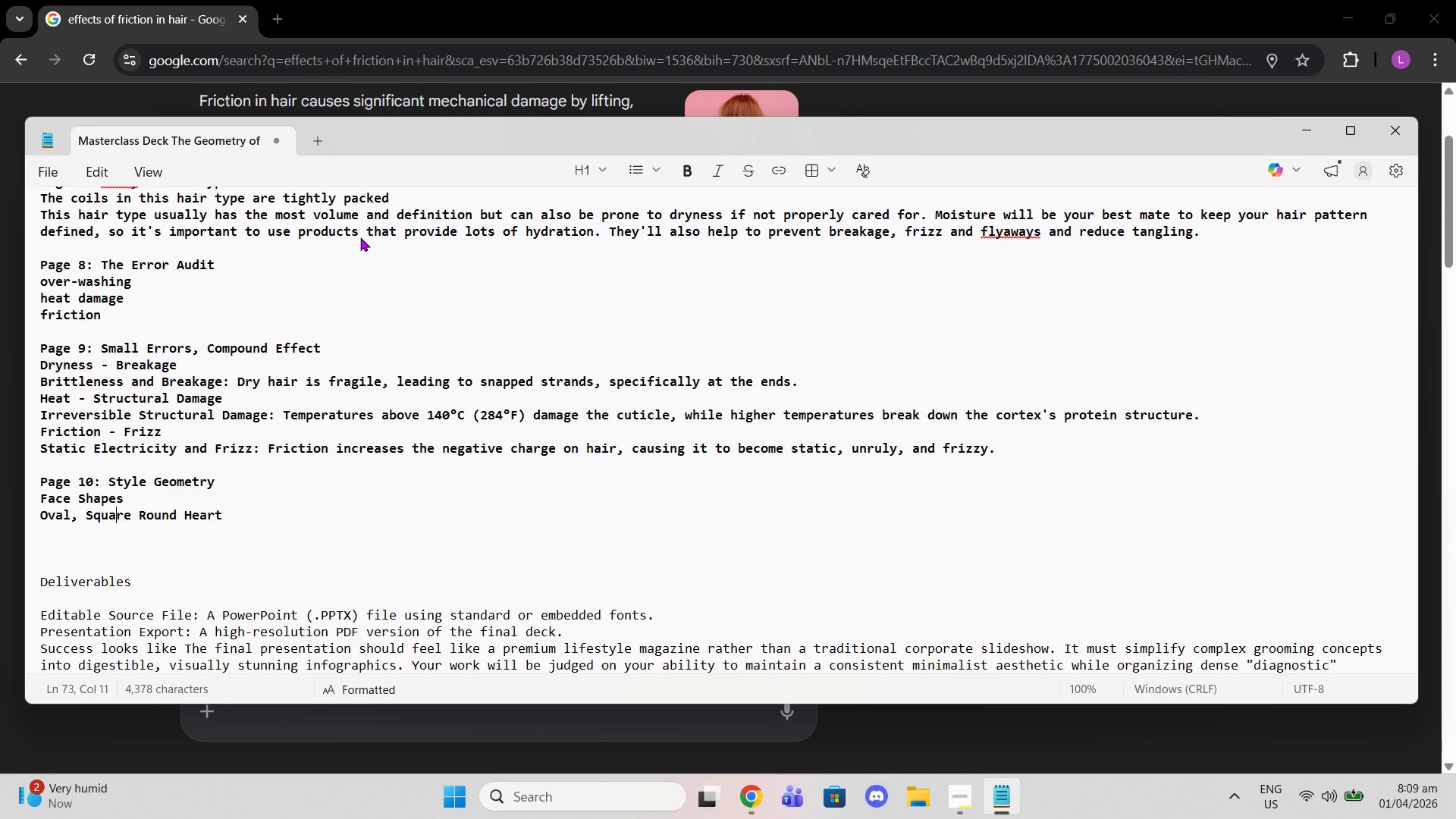 
key(ArrowLeft)
 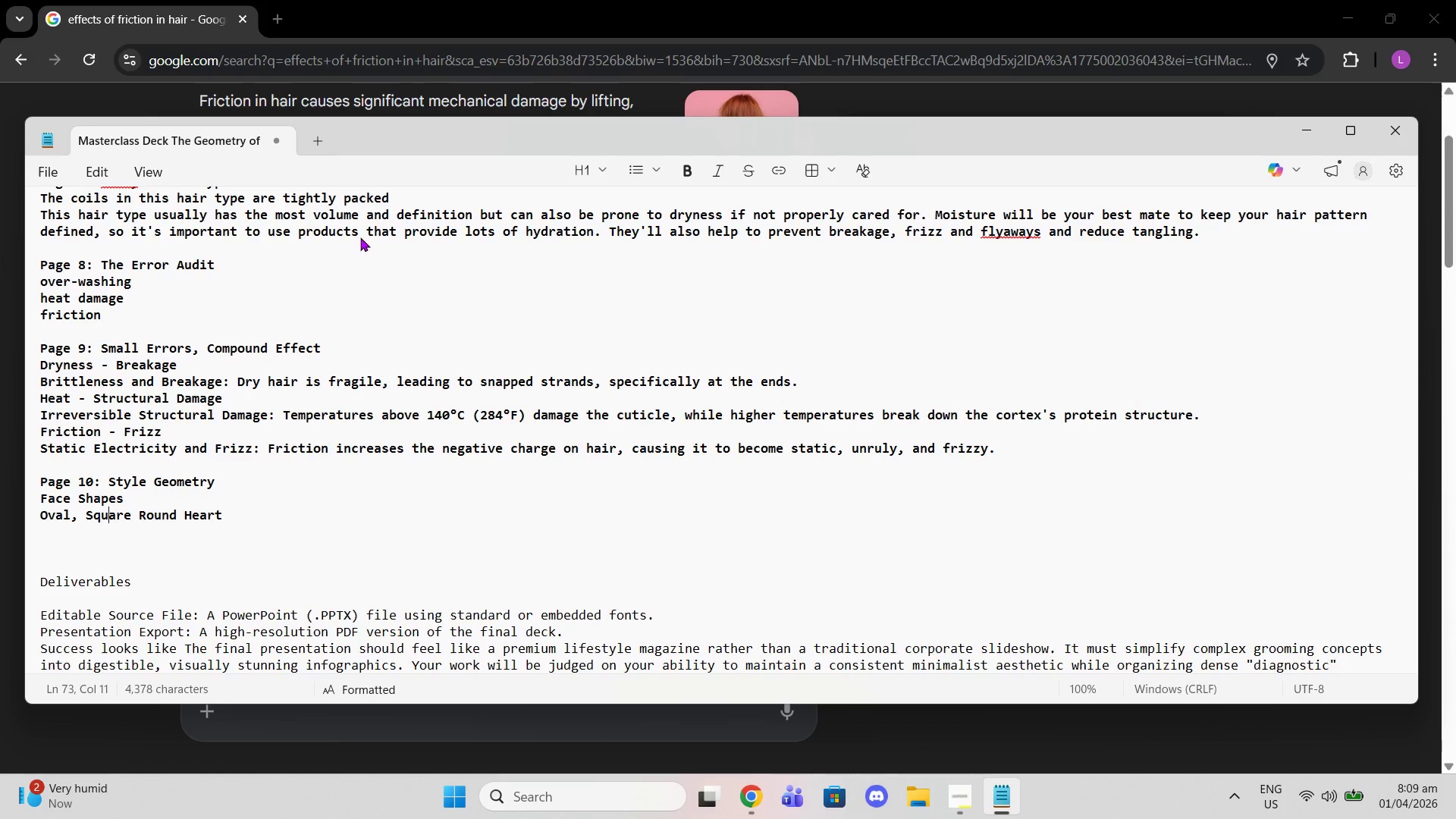 
key(ArrowLeft)
 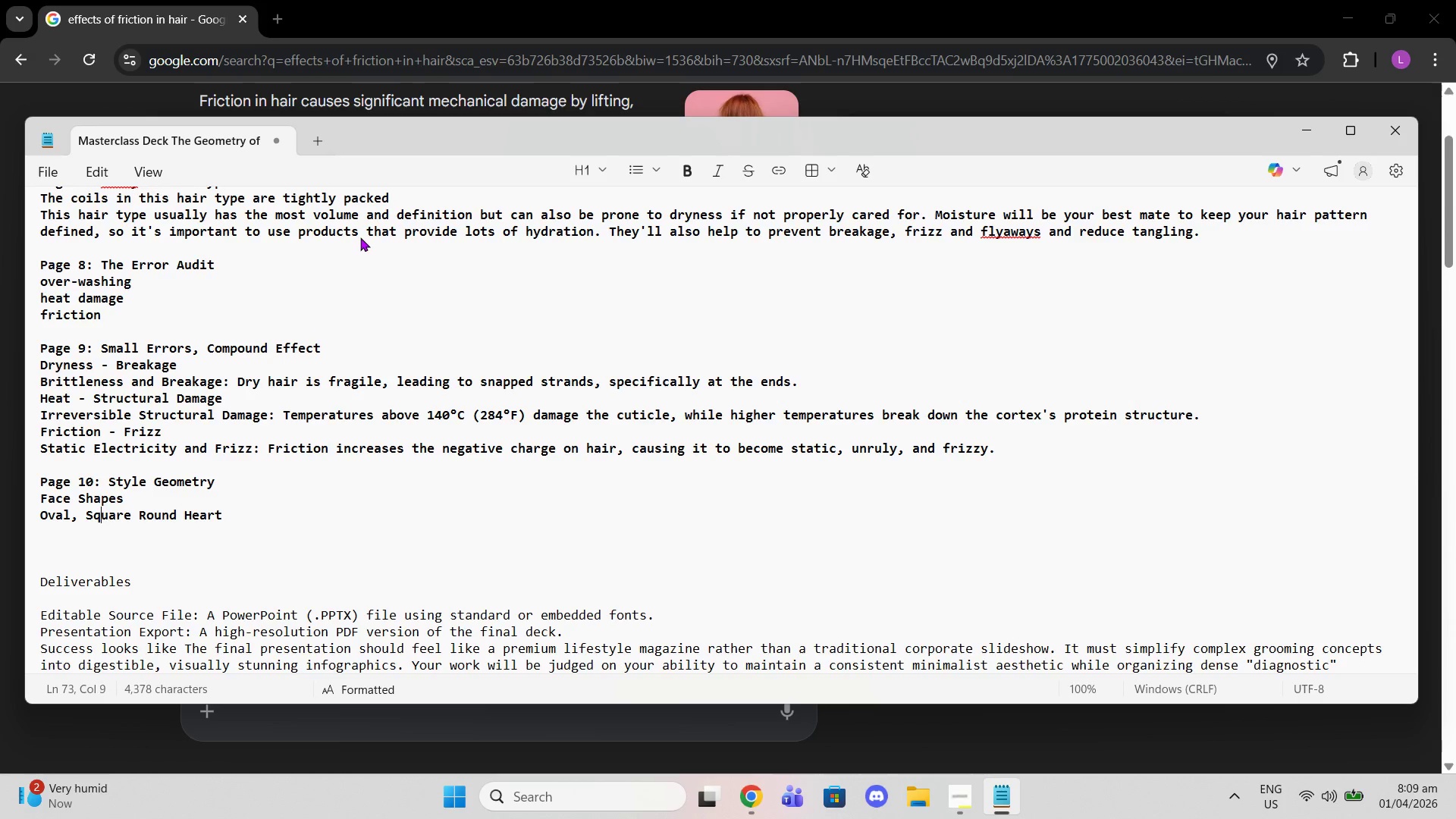 
key(ArrowLeft)
 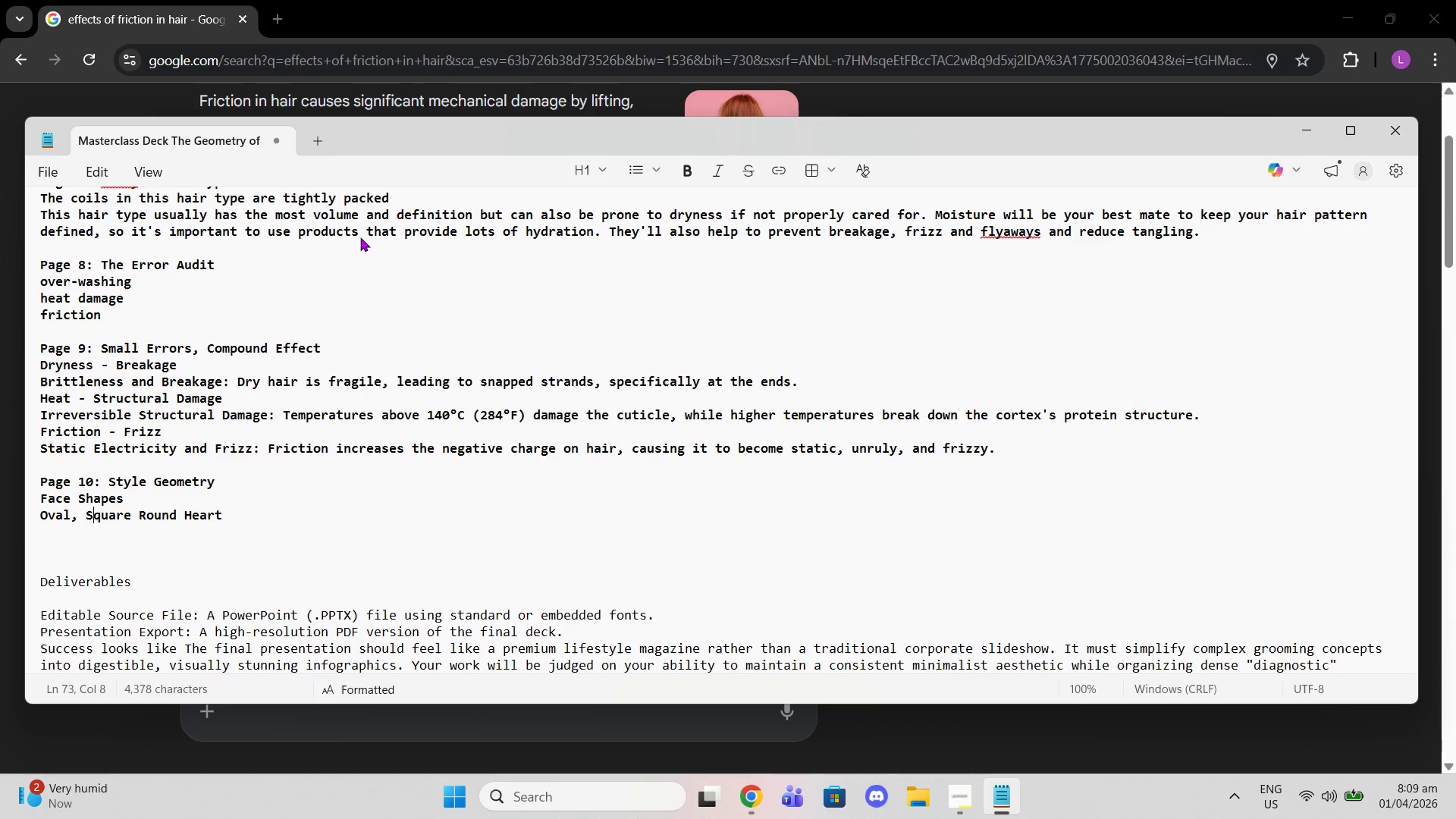 
key(ArrowLeft)
 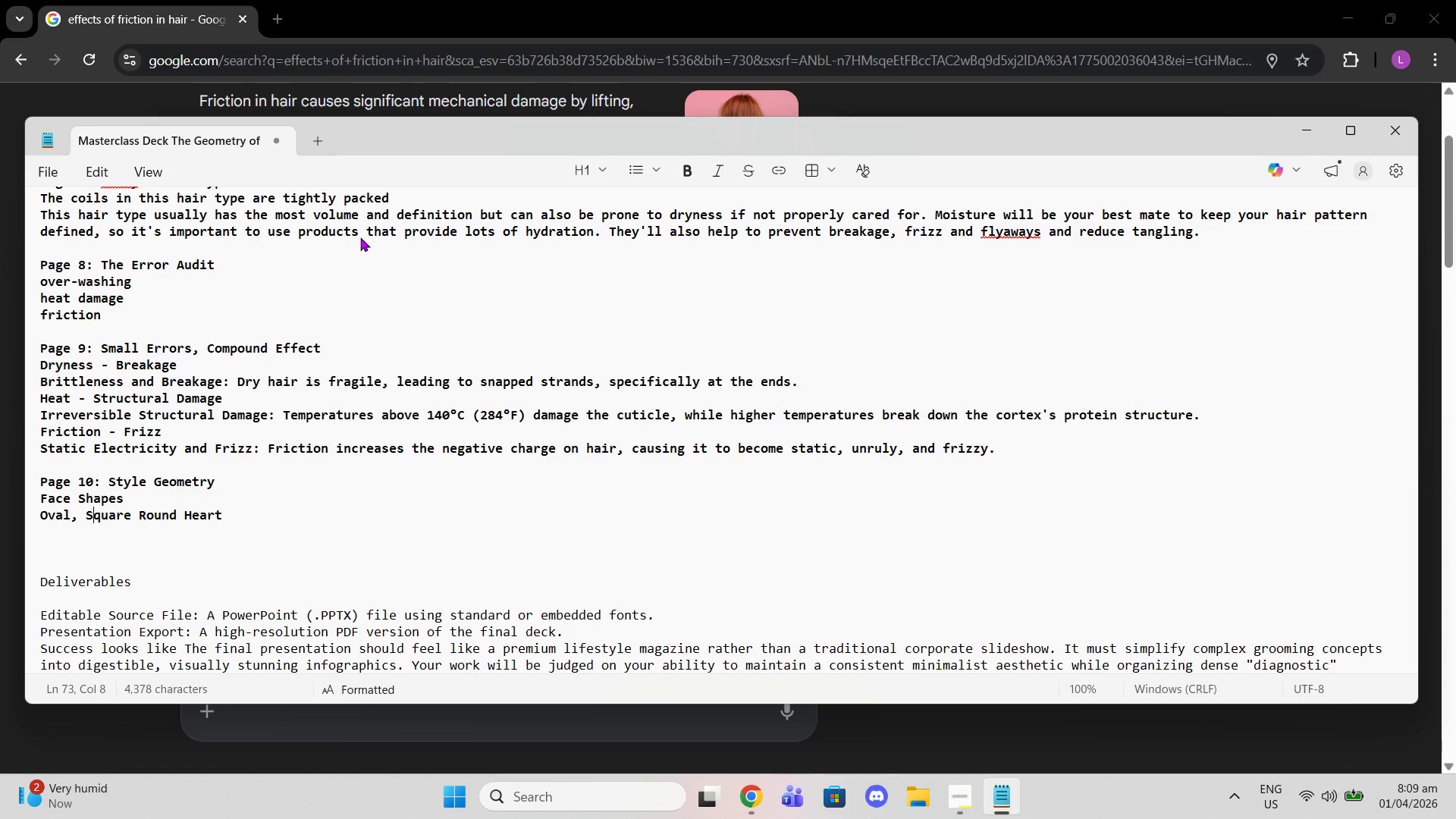 
key(ArrowLeft)
 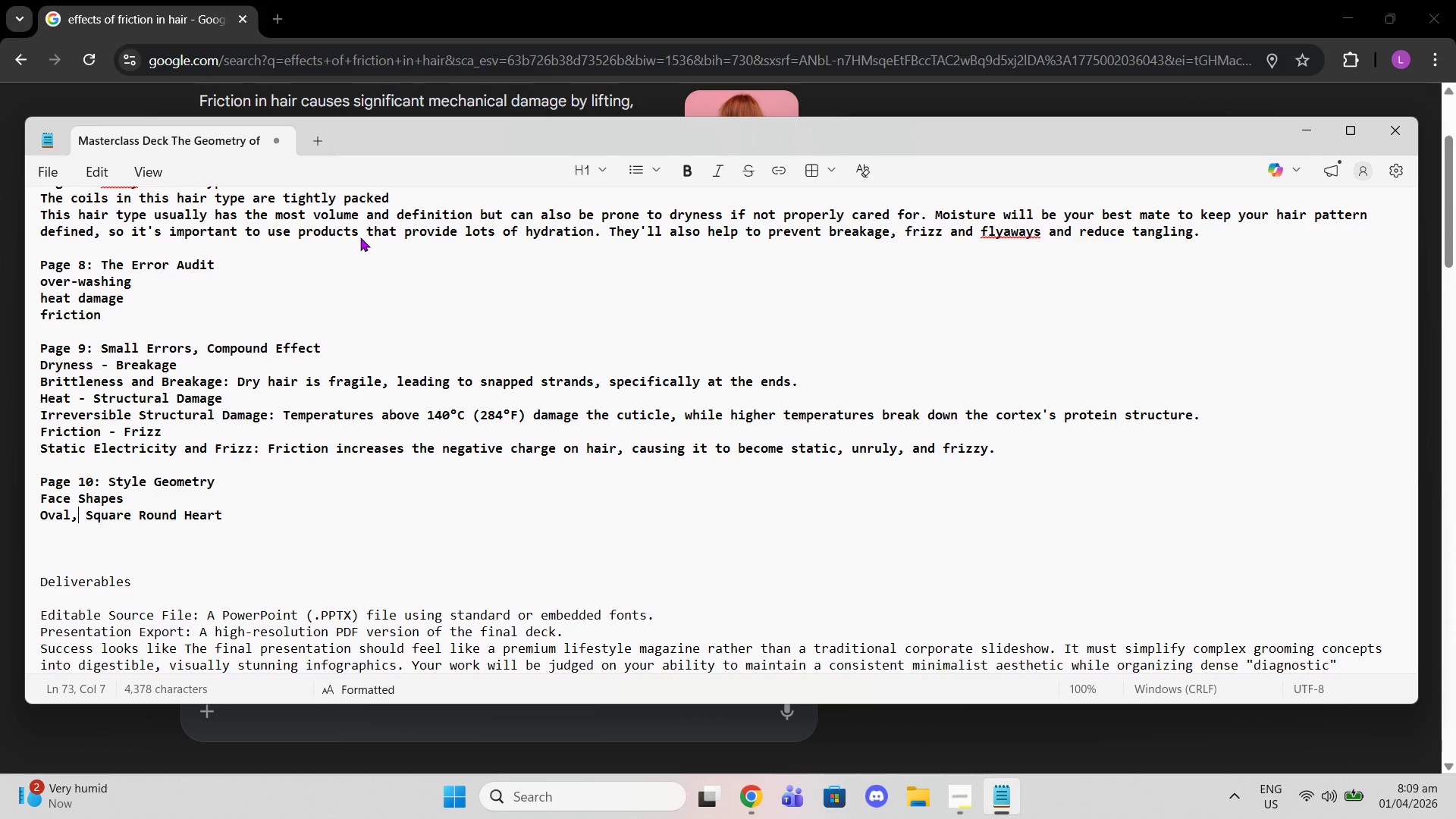 
key(ArrowLeft)
 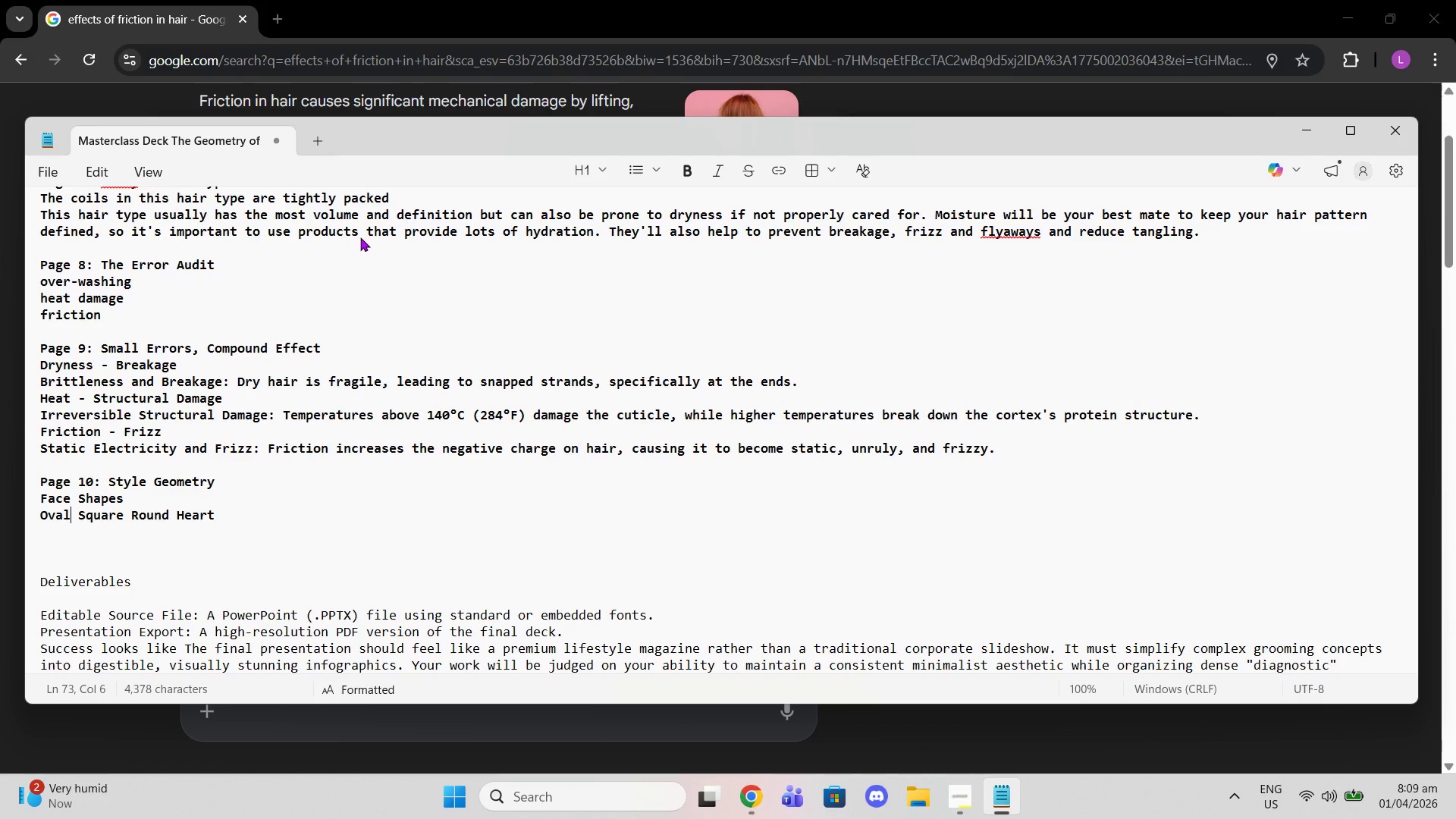 
key(Backspace)
 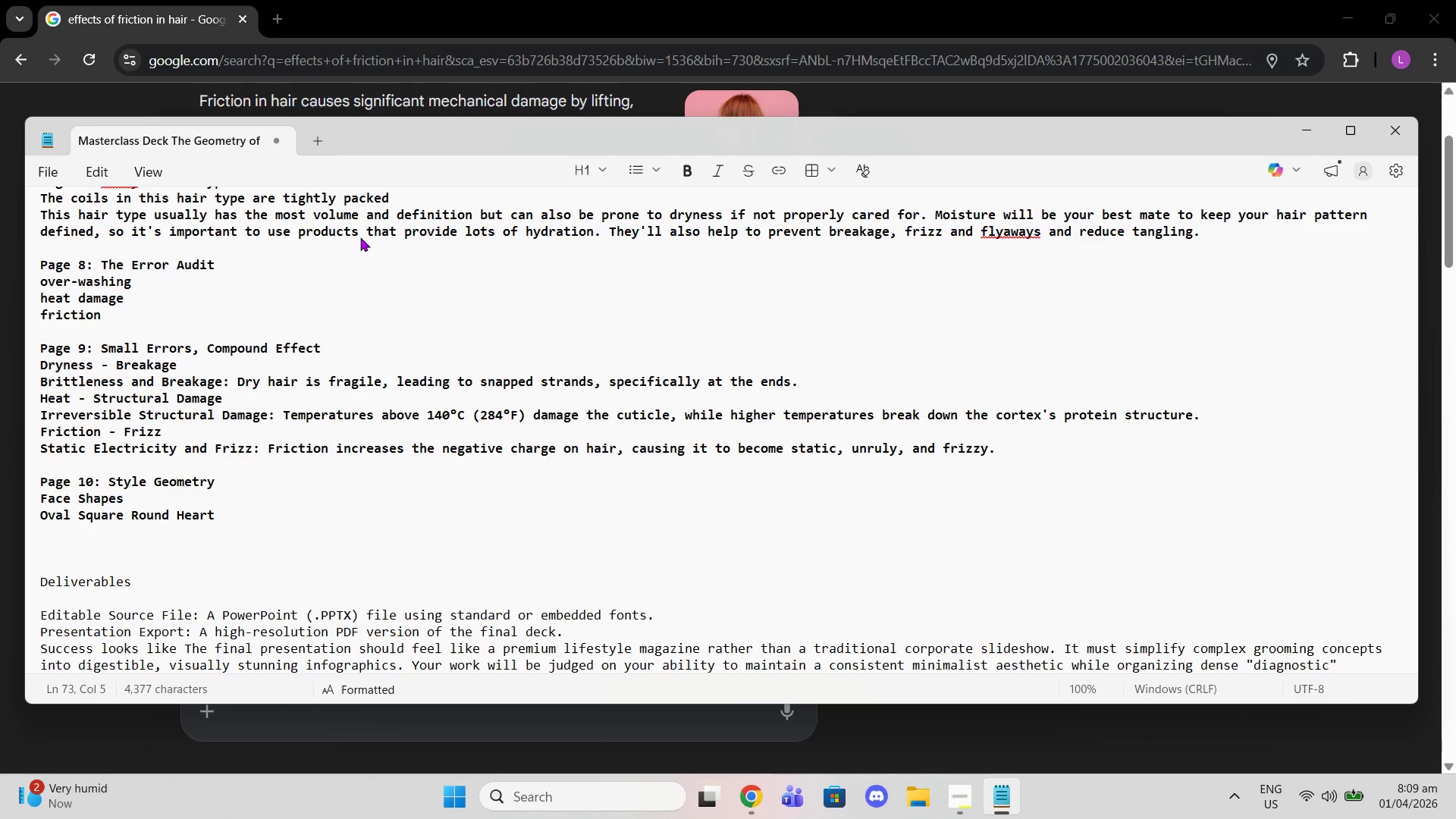 
key(ArrowRight)
 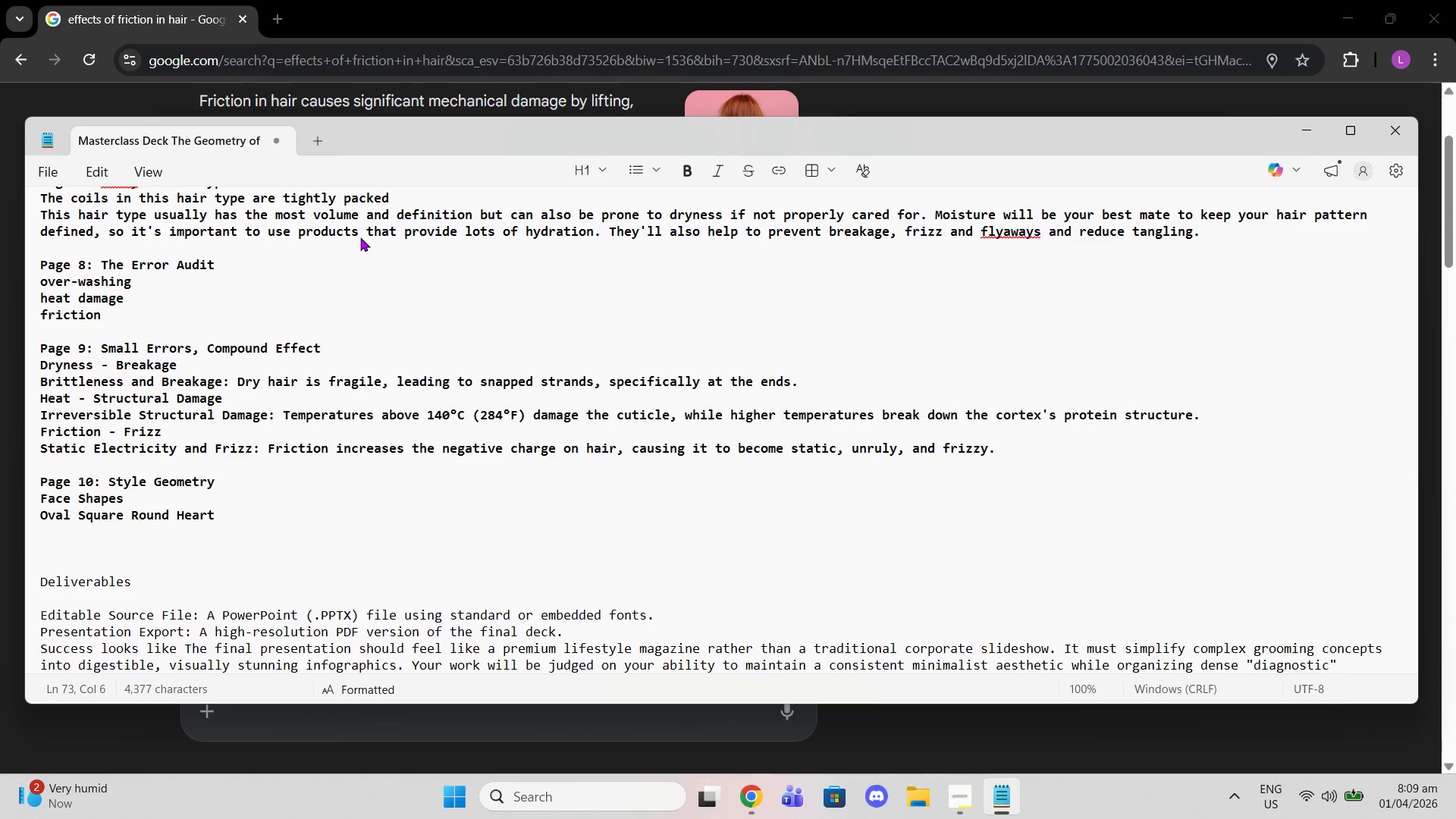 
key(Enter)
 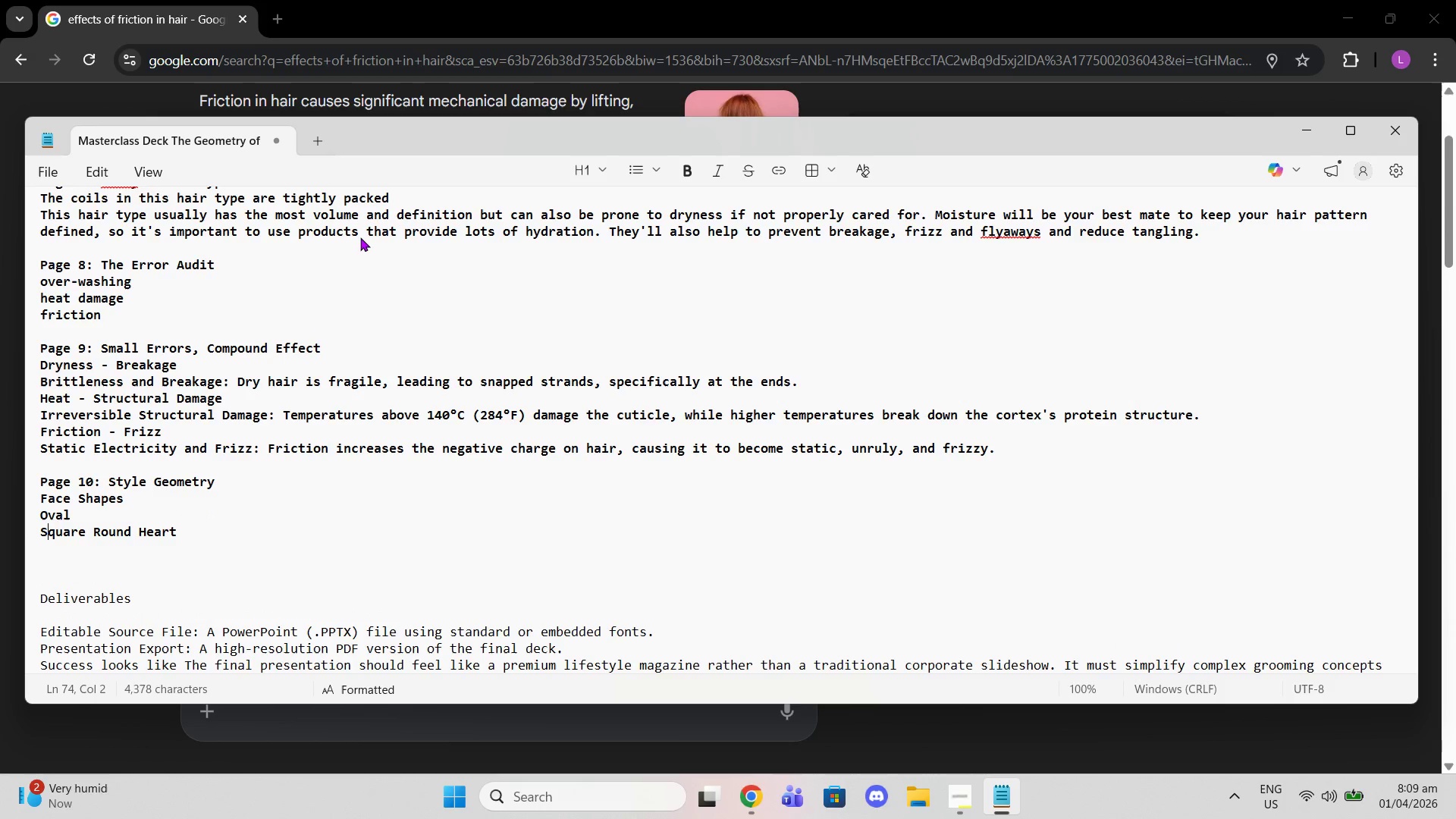 
key(ArrowRight)
 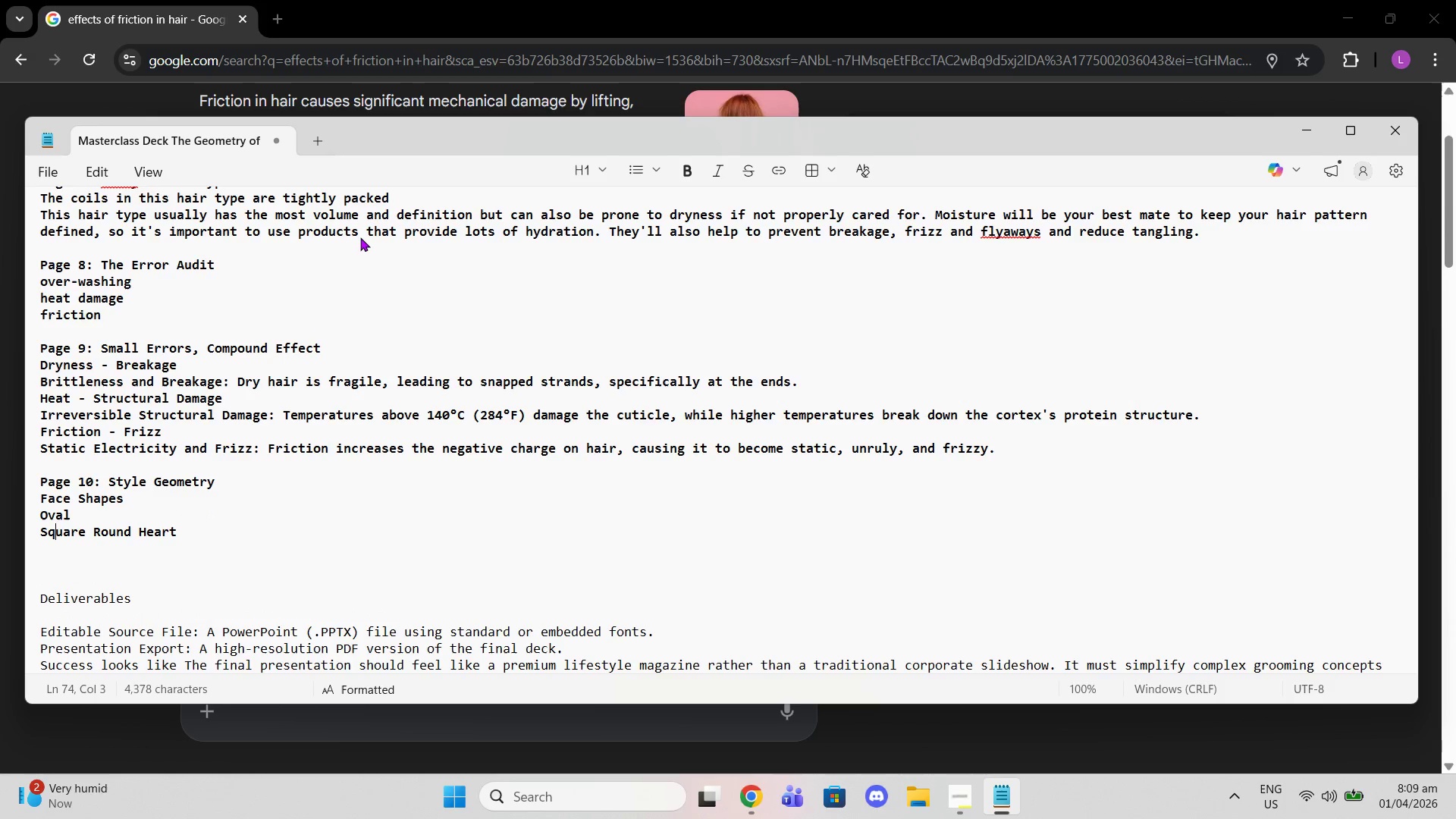 
key(ArrowRight)
 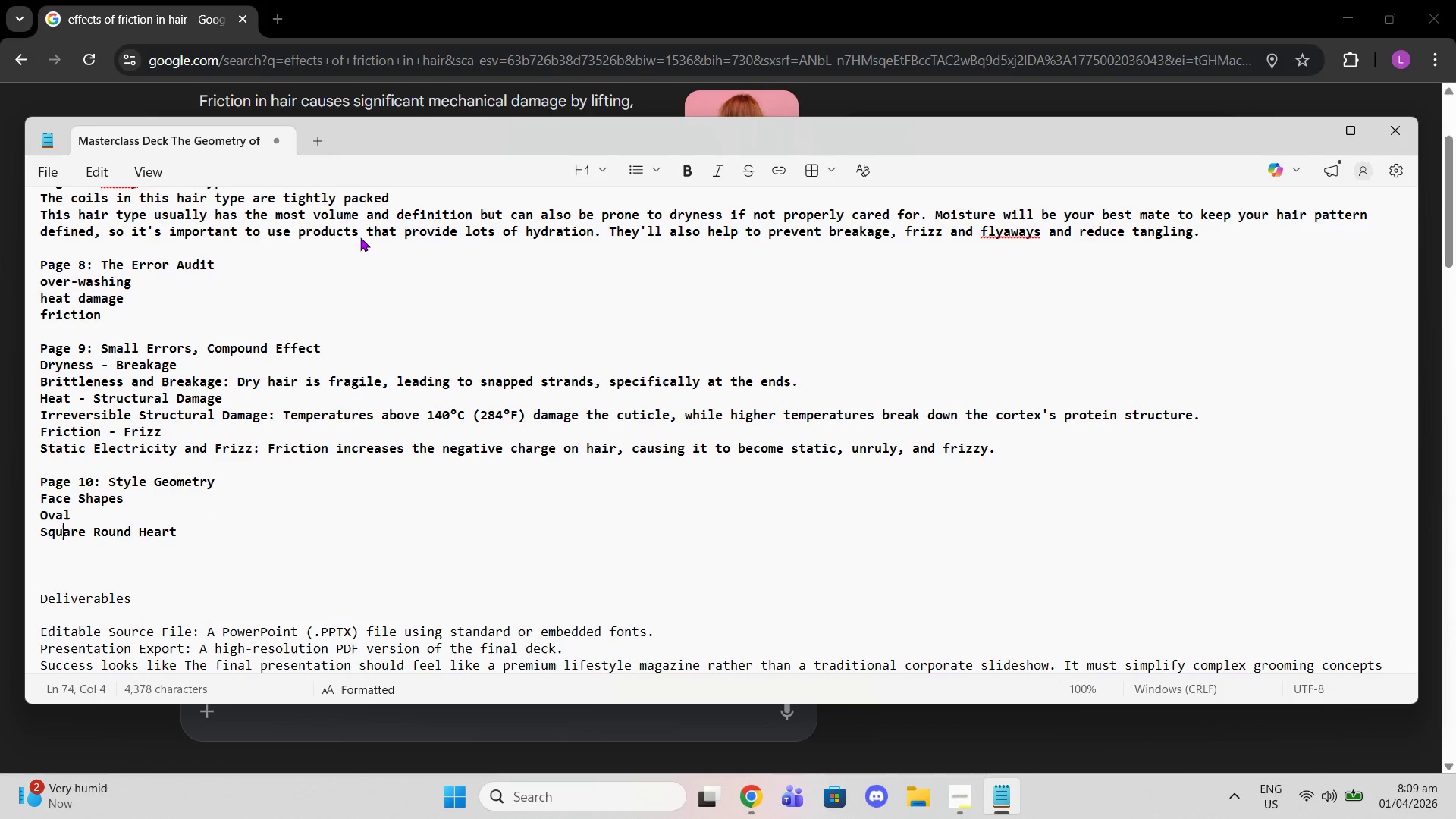 
key(ArrowRight)
 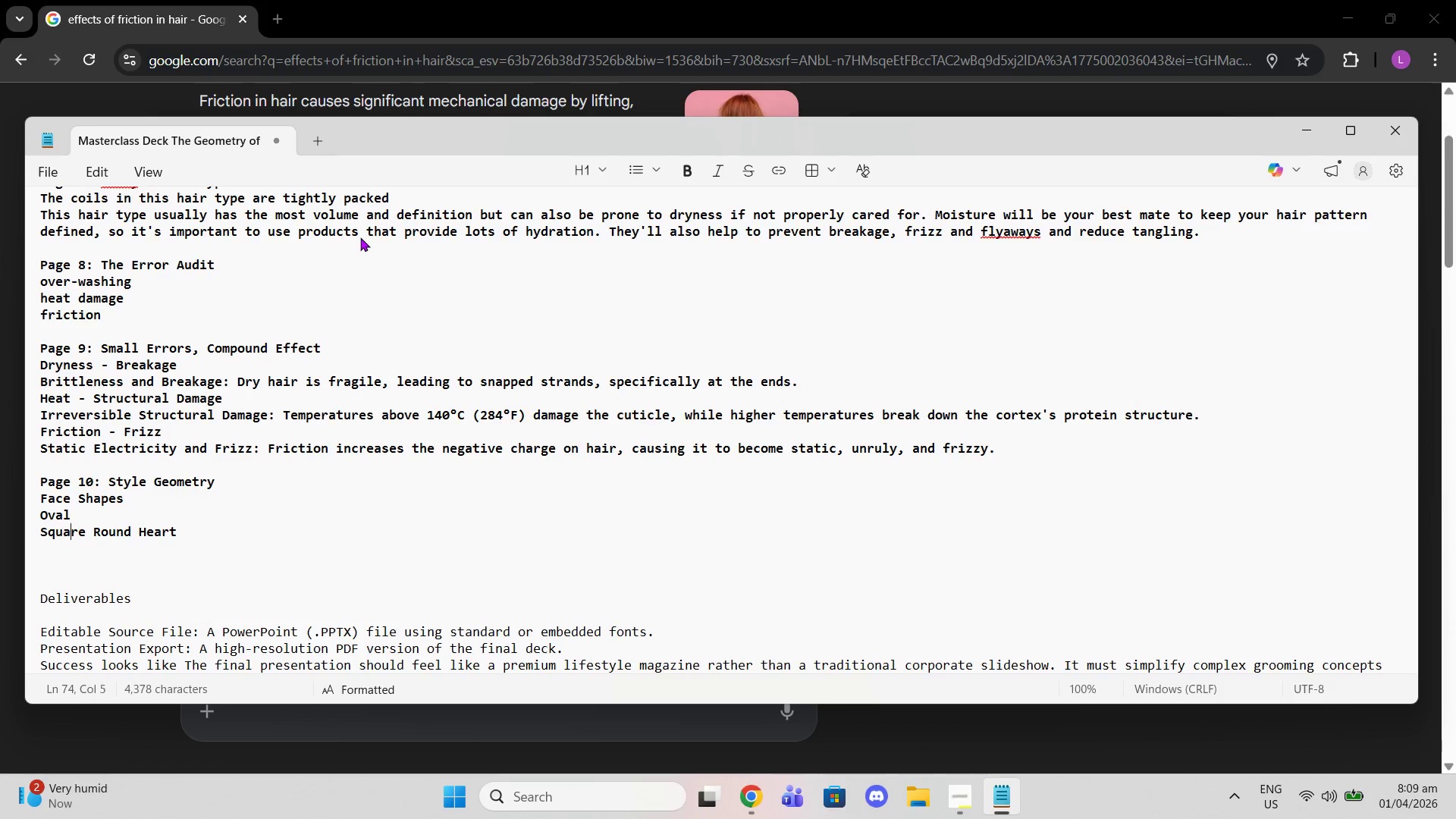 
key(ArrowRight)
 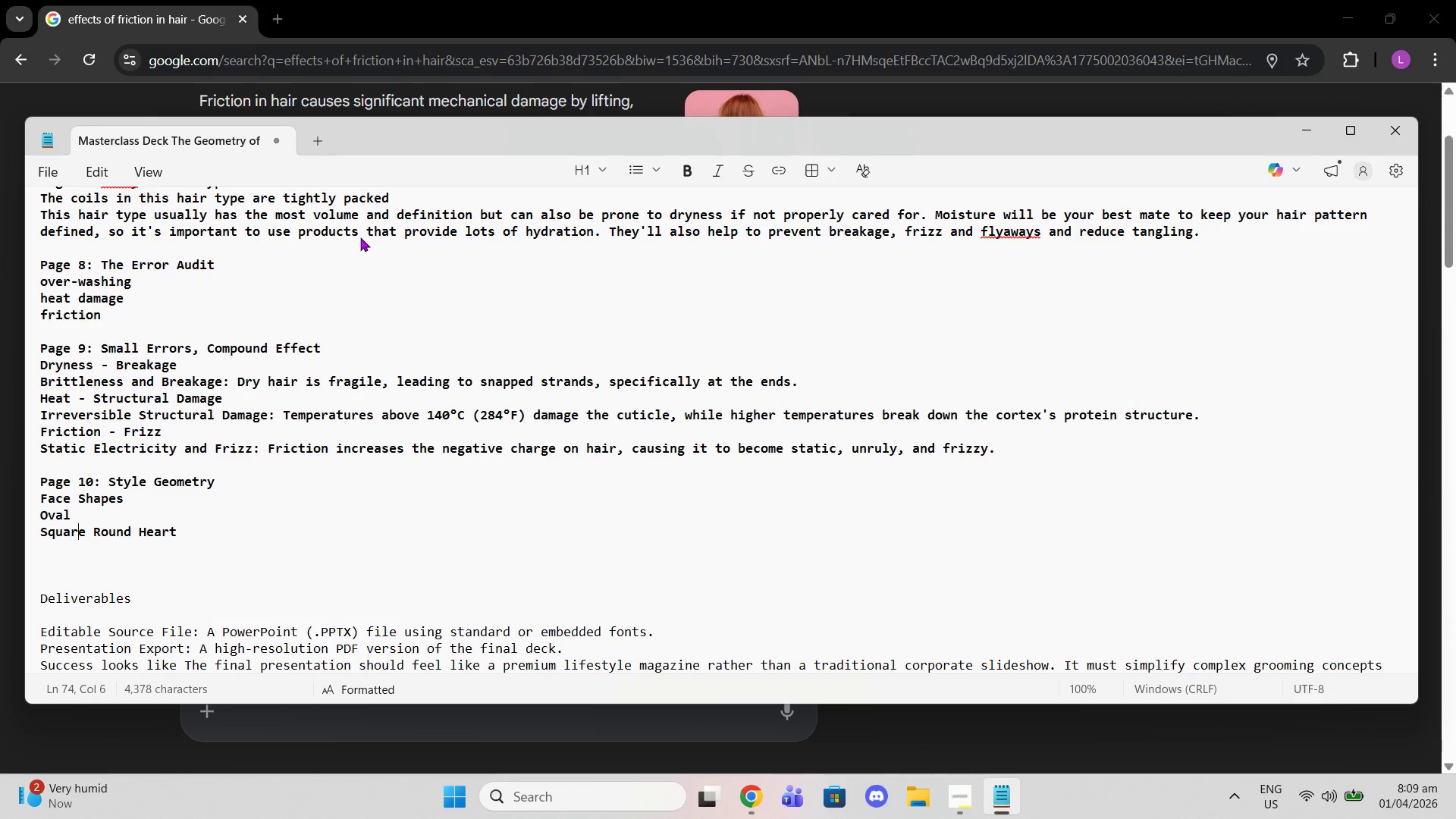 
key(ArrowRight)
 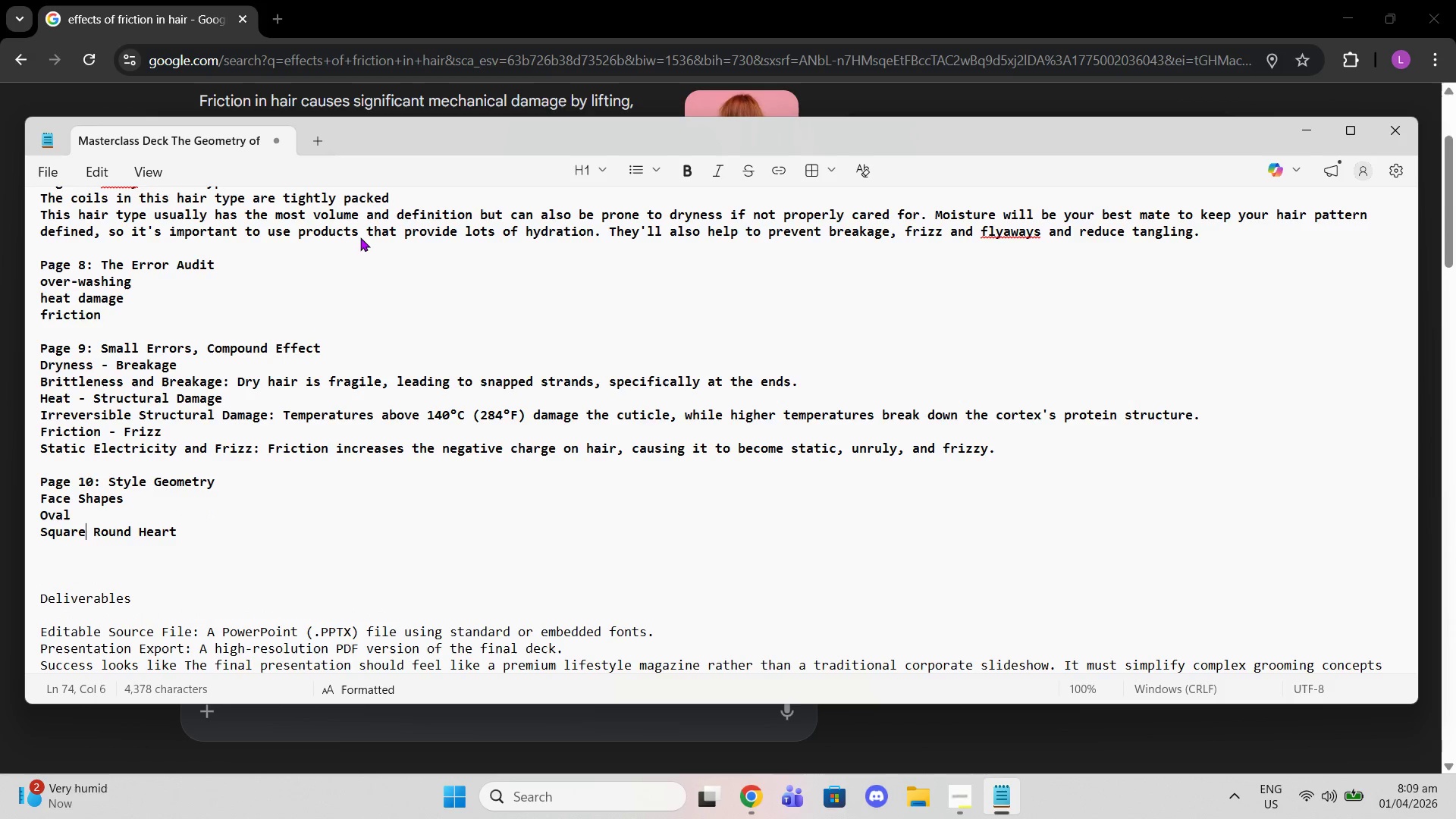 
key(ArrowRight)
 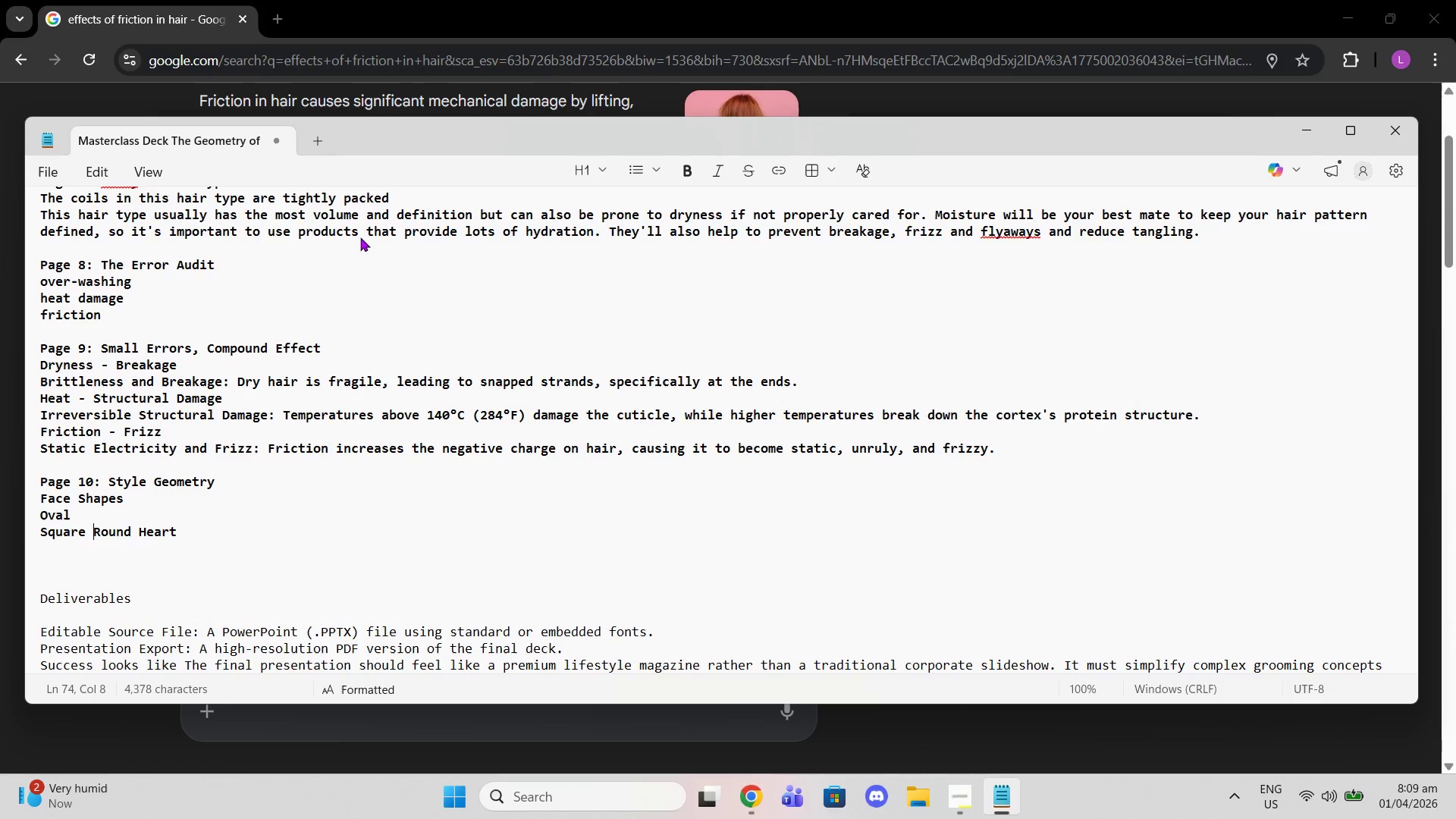 
key(ArrowRight)
 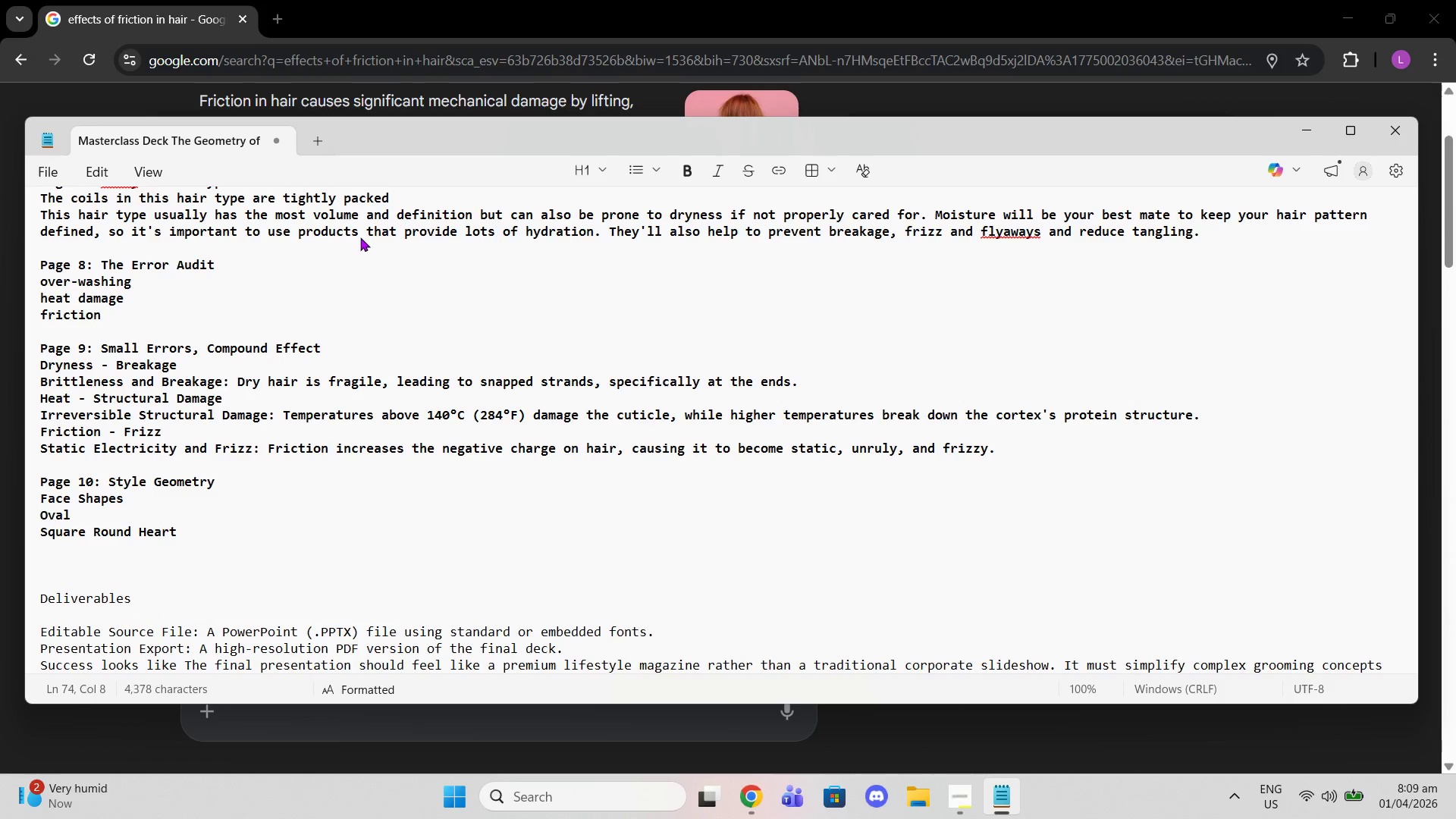 
key(Enter)
 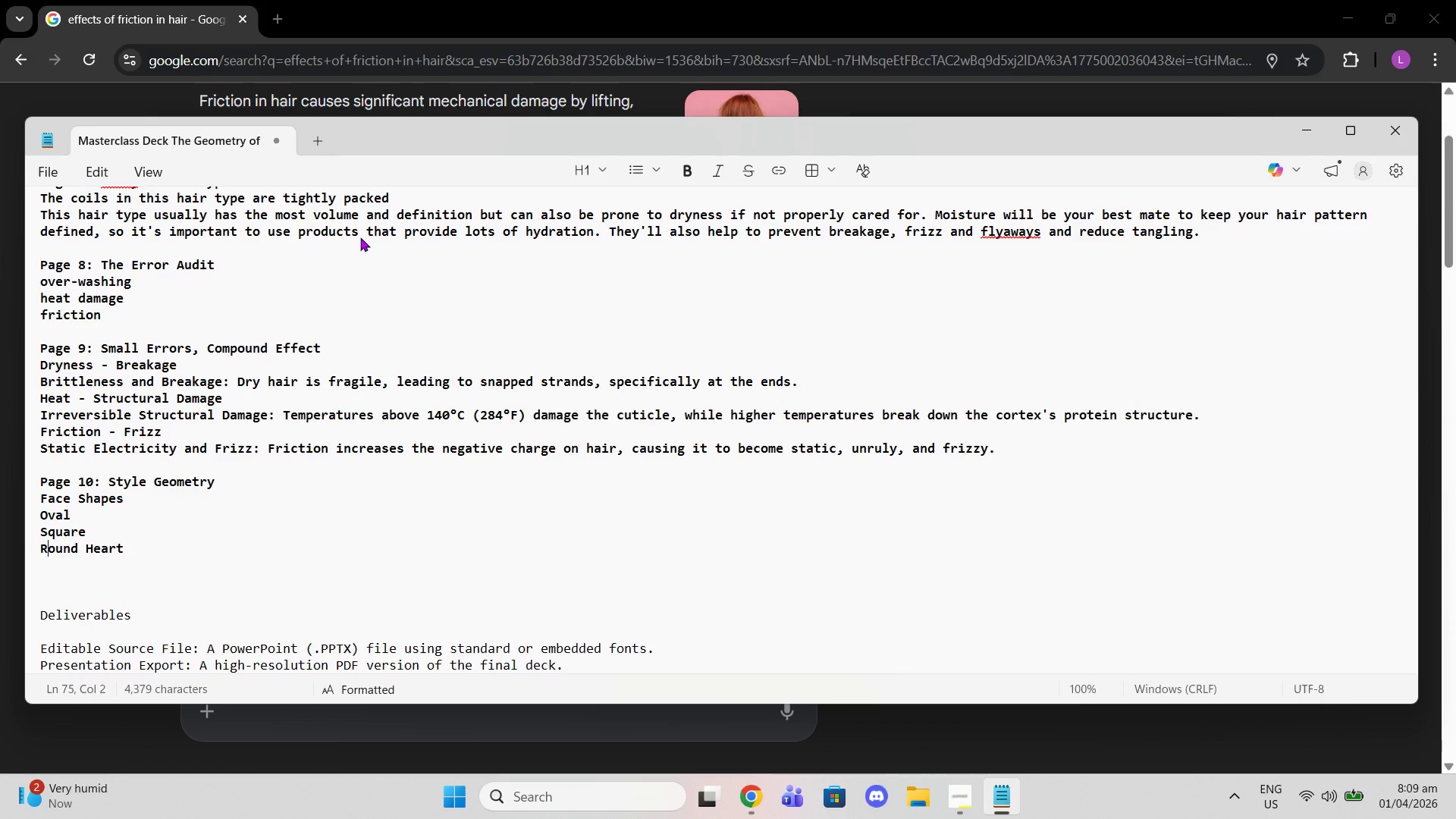 
key(ArrowRight)
 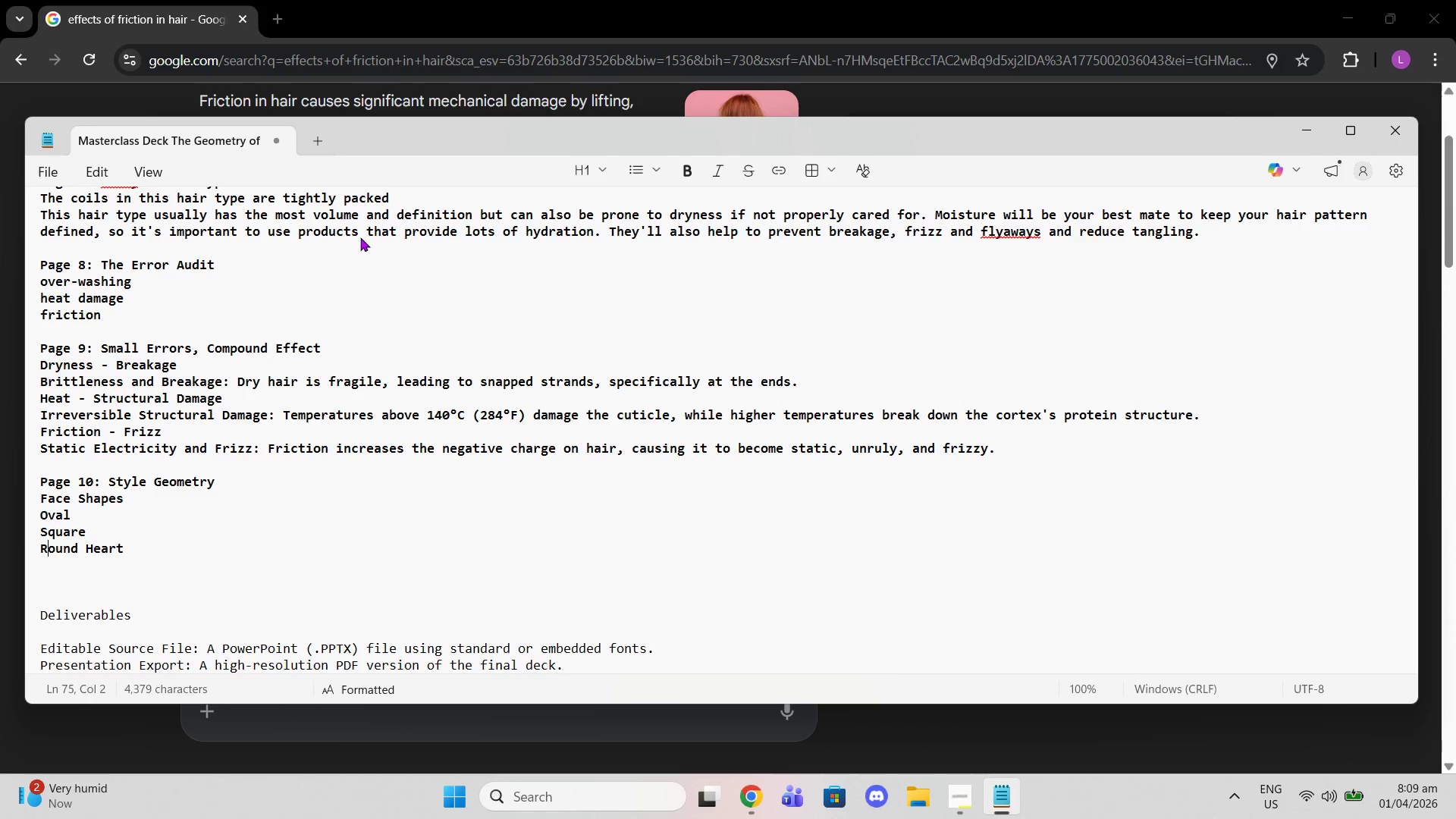 
key(ArrowRight)
 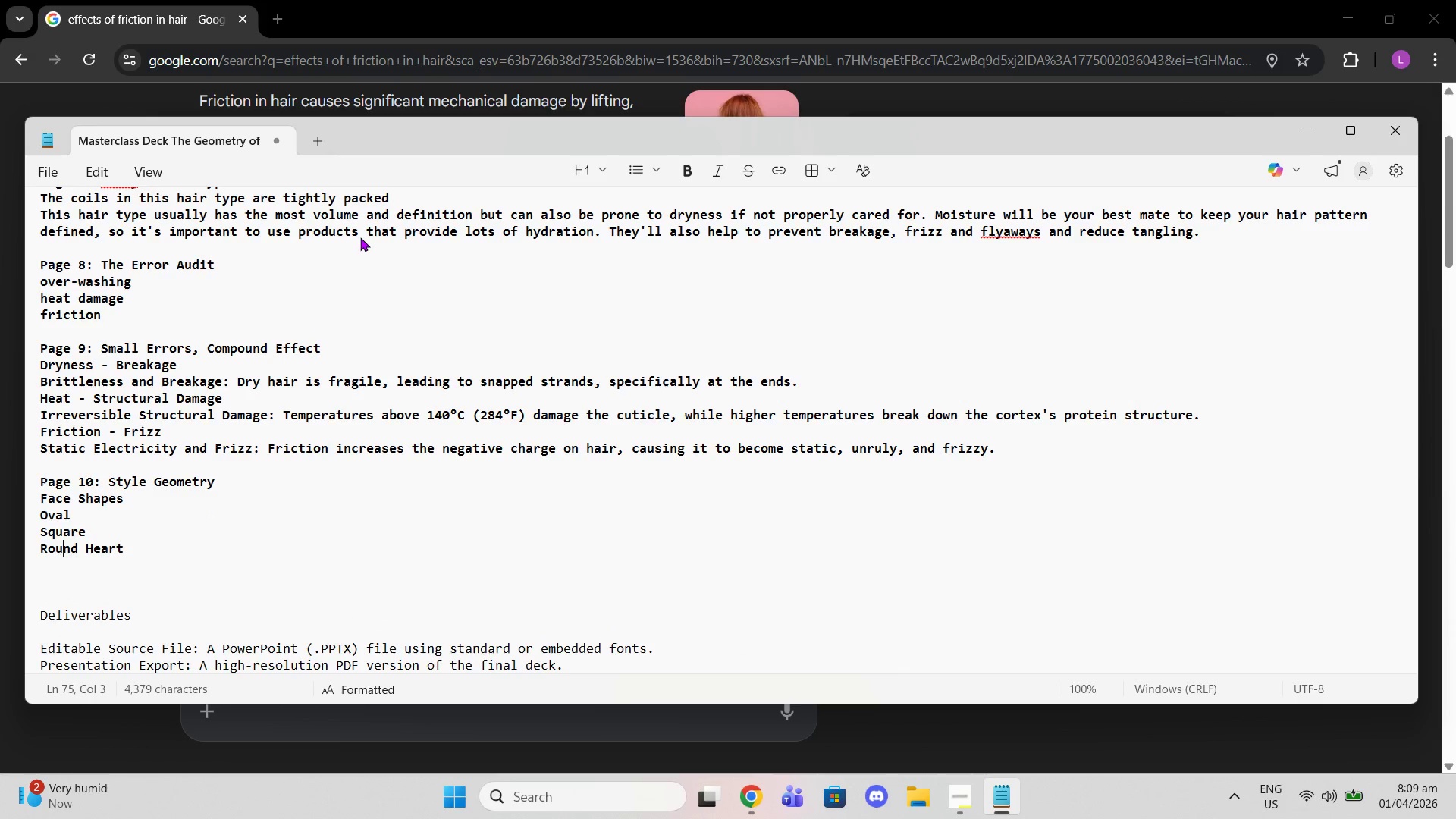 
key(ArrowRight)
 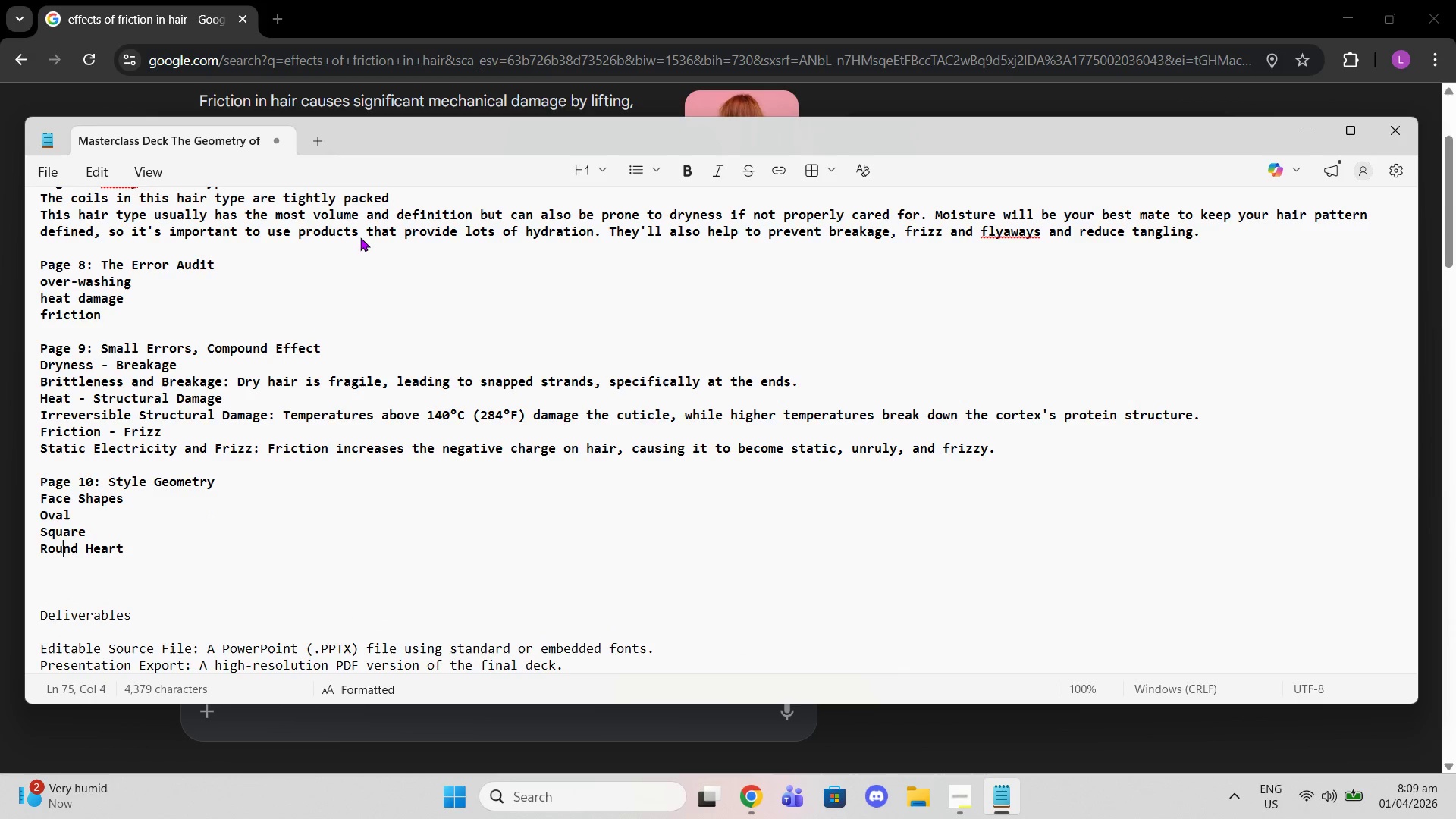 
key(ArrowRight)
 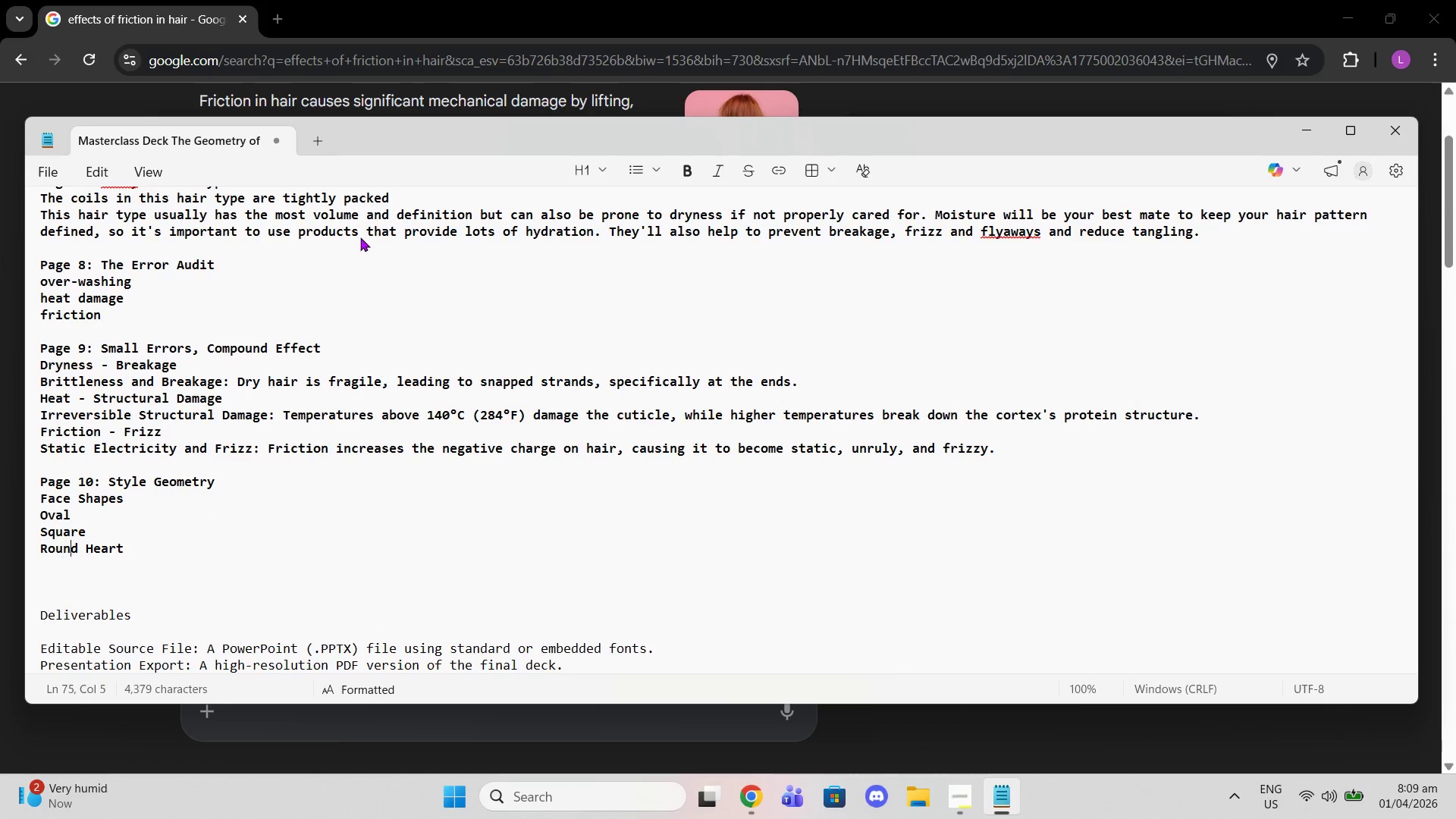 
key(ArrowRight)
 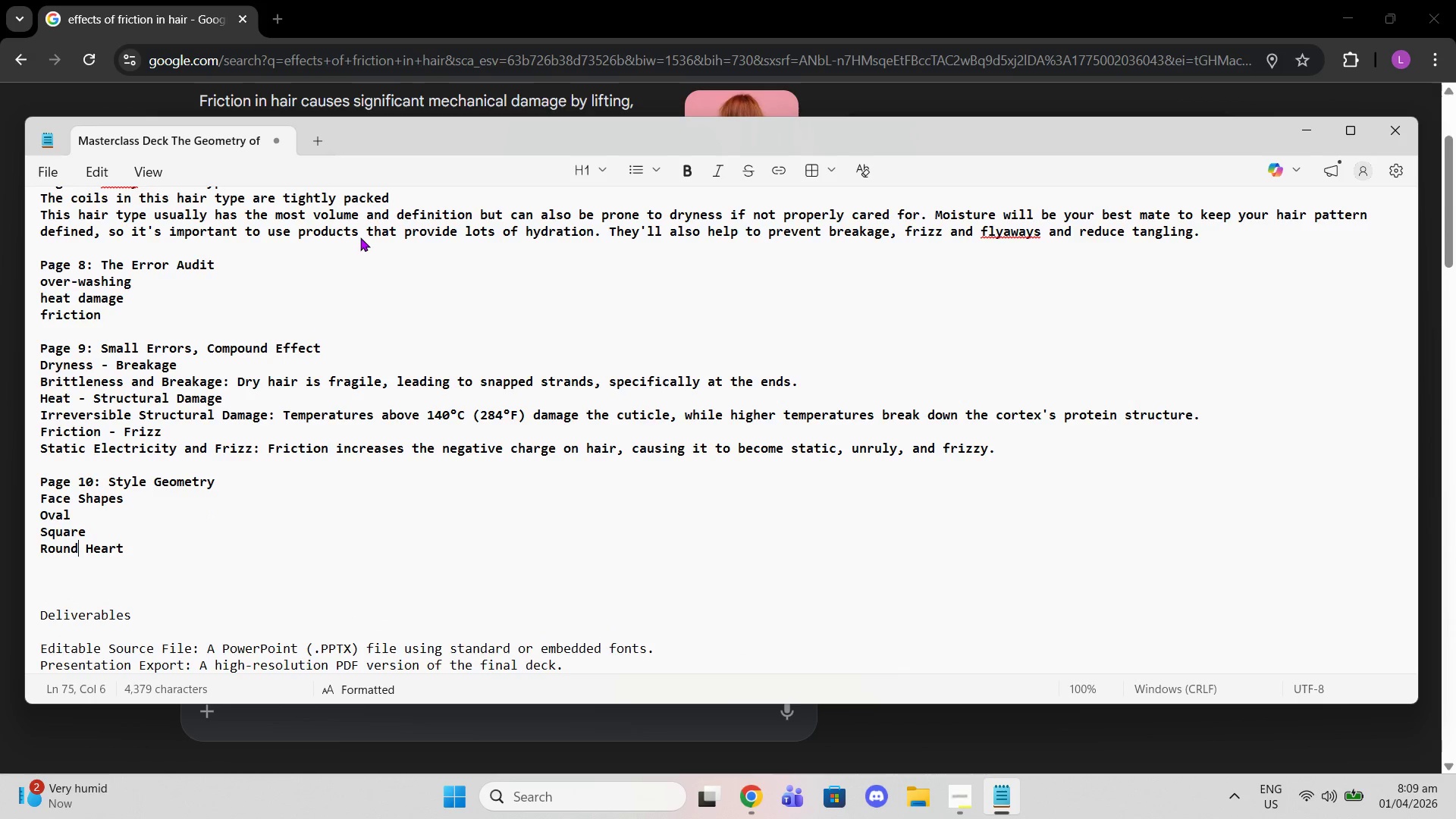 
key(ArrowRight)
 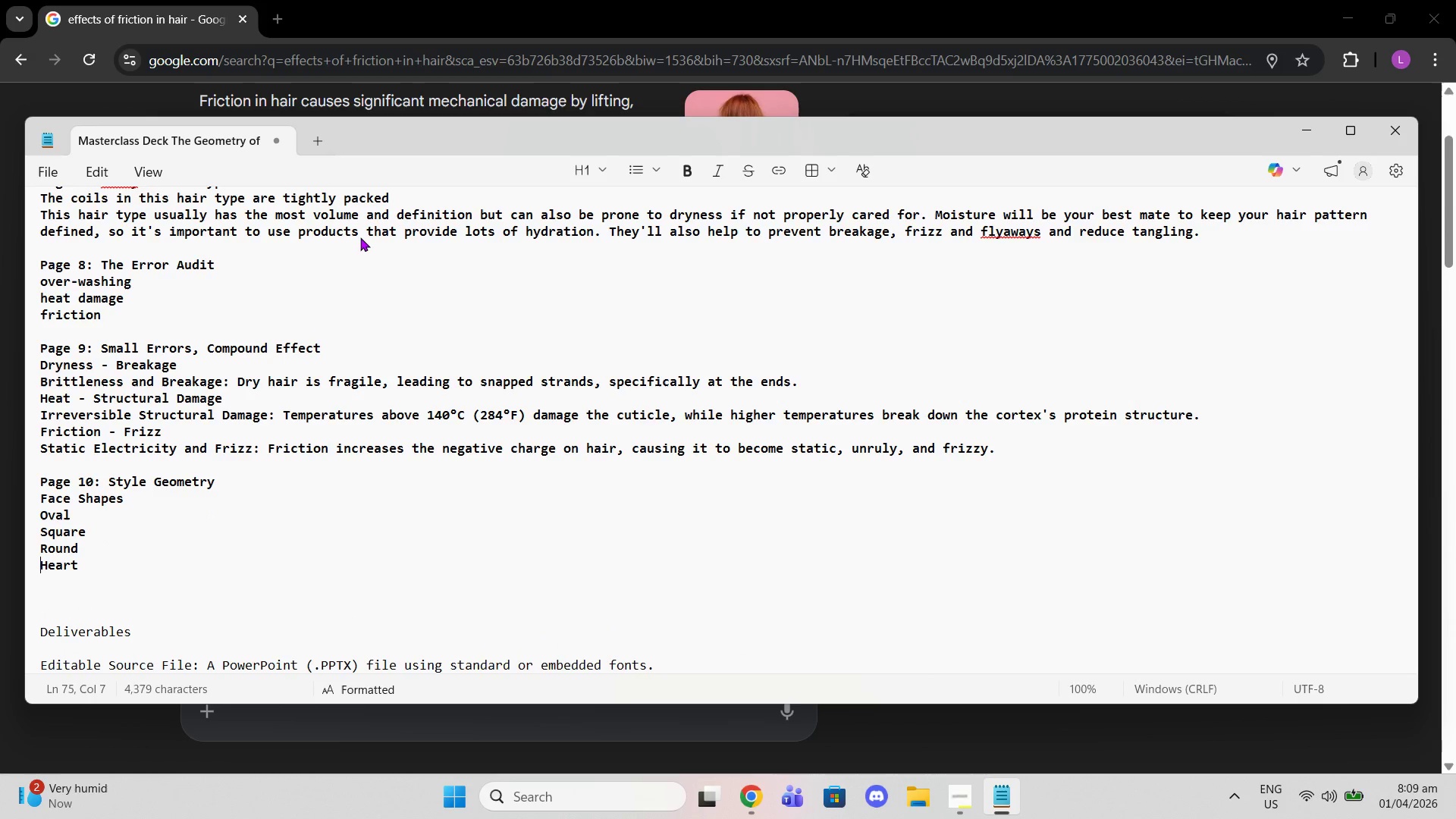 
key(Enter)
 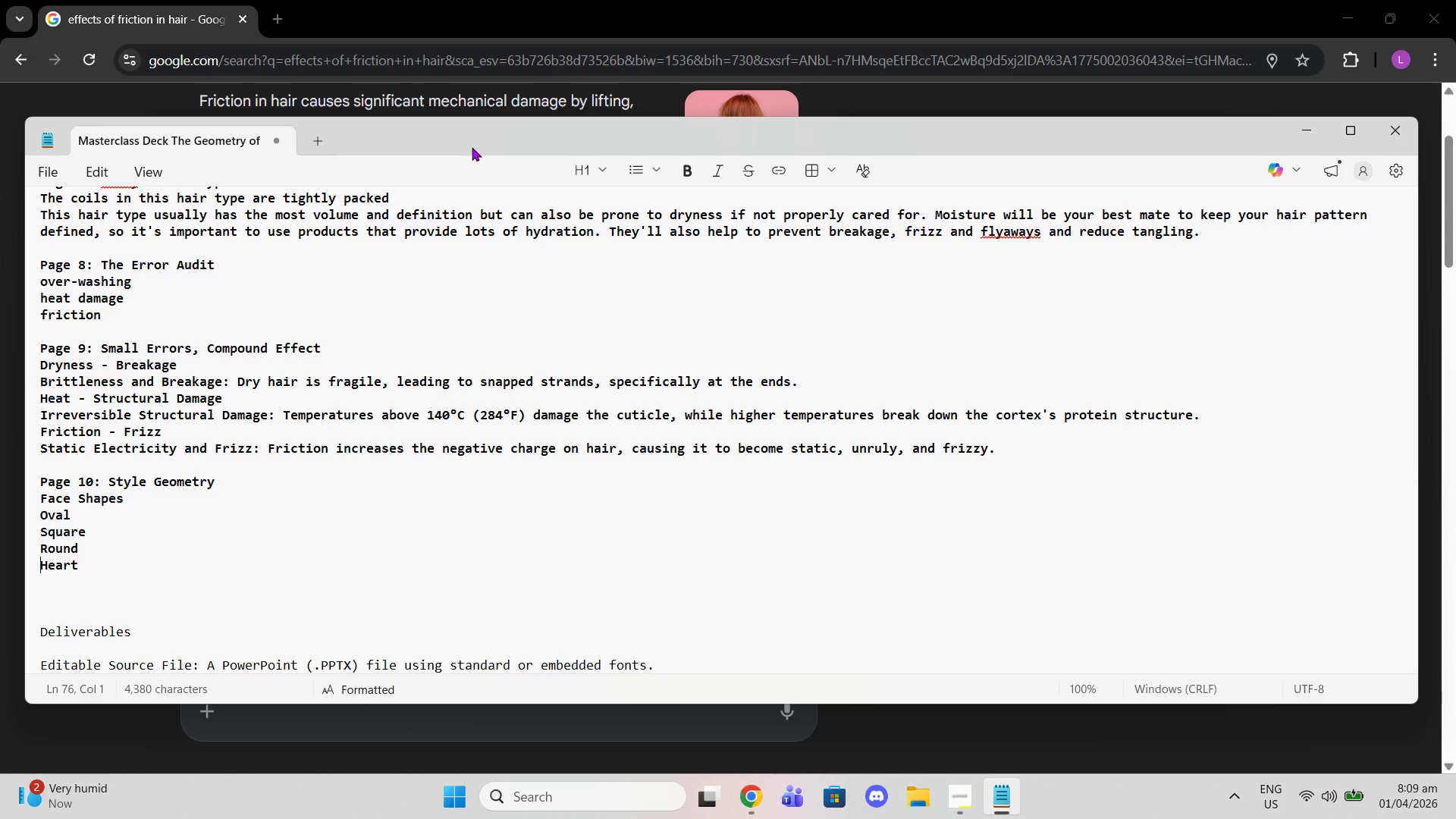 
wait(13.44)
 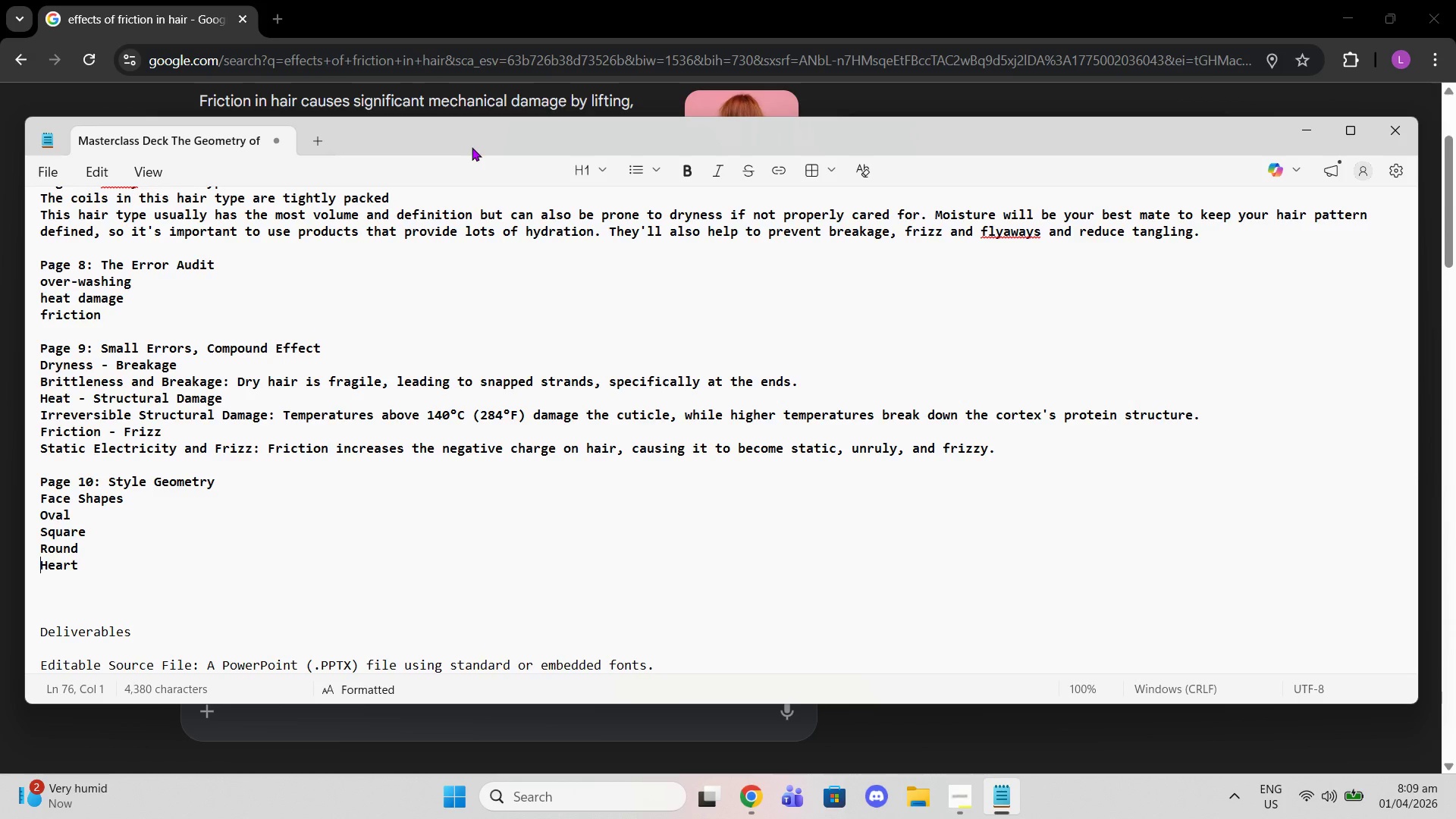 
left_click([971, 812])
 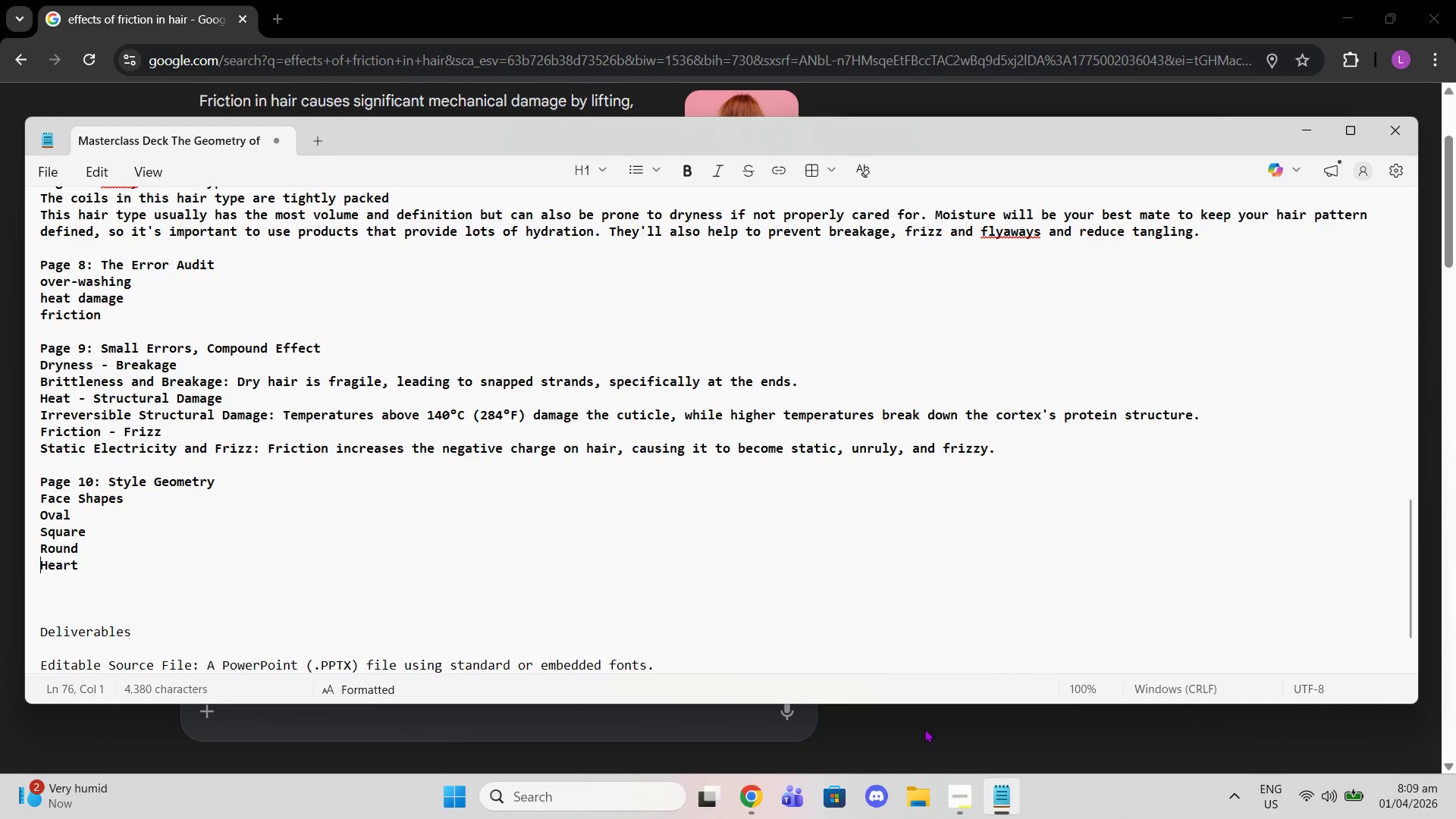 
scroll: coordinate [726, 428], scroll_direction: down, amount: 3.0
 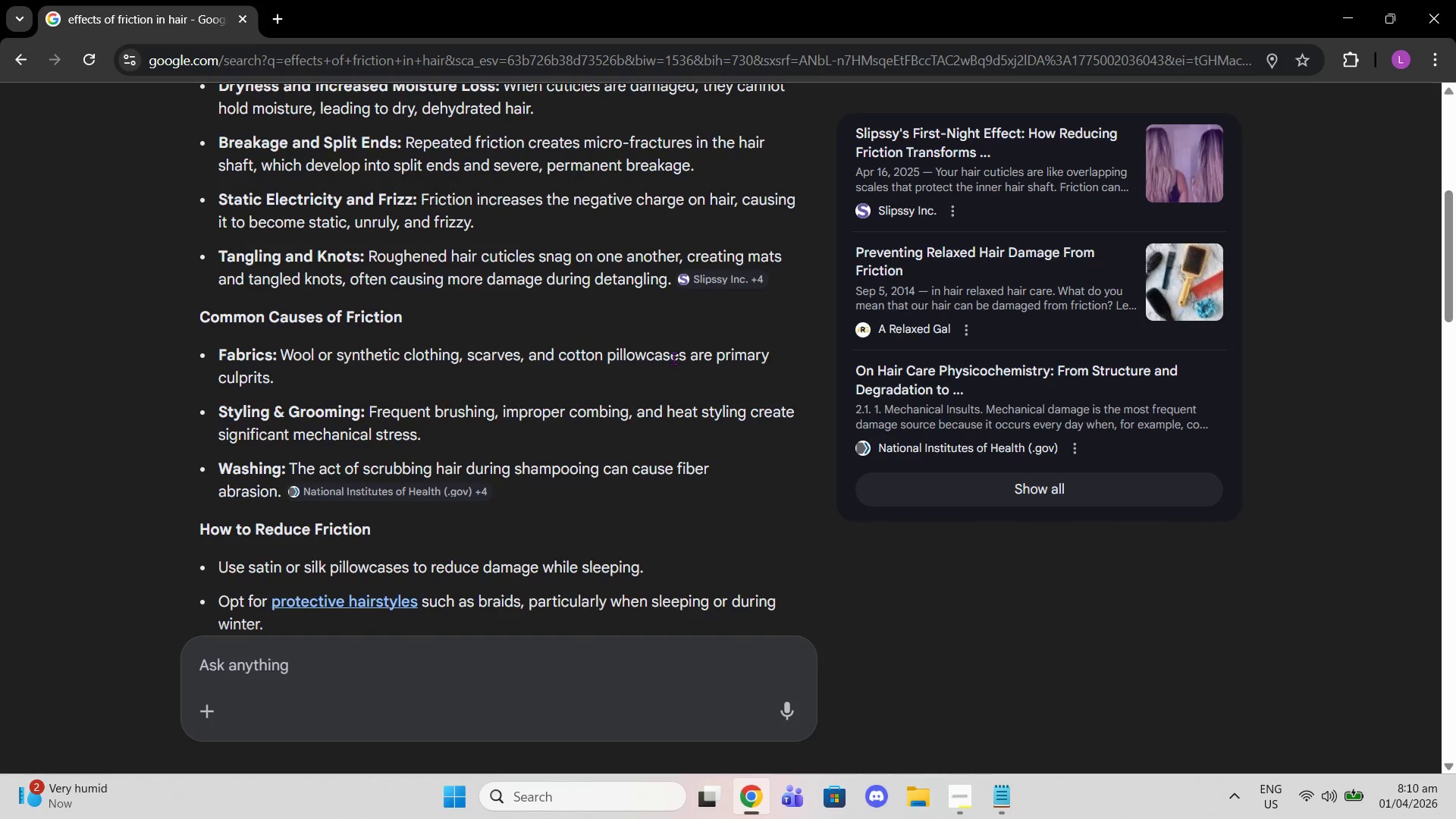 
scroll: coordinate [705, 509], scroll_direction: up, amount: 11.0
 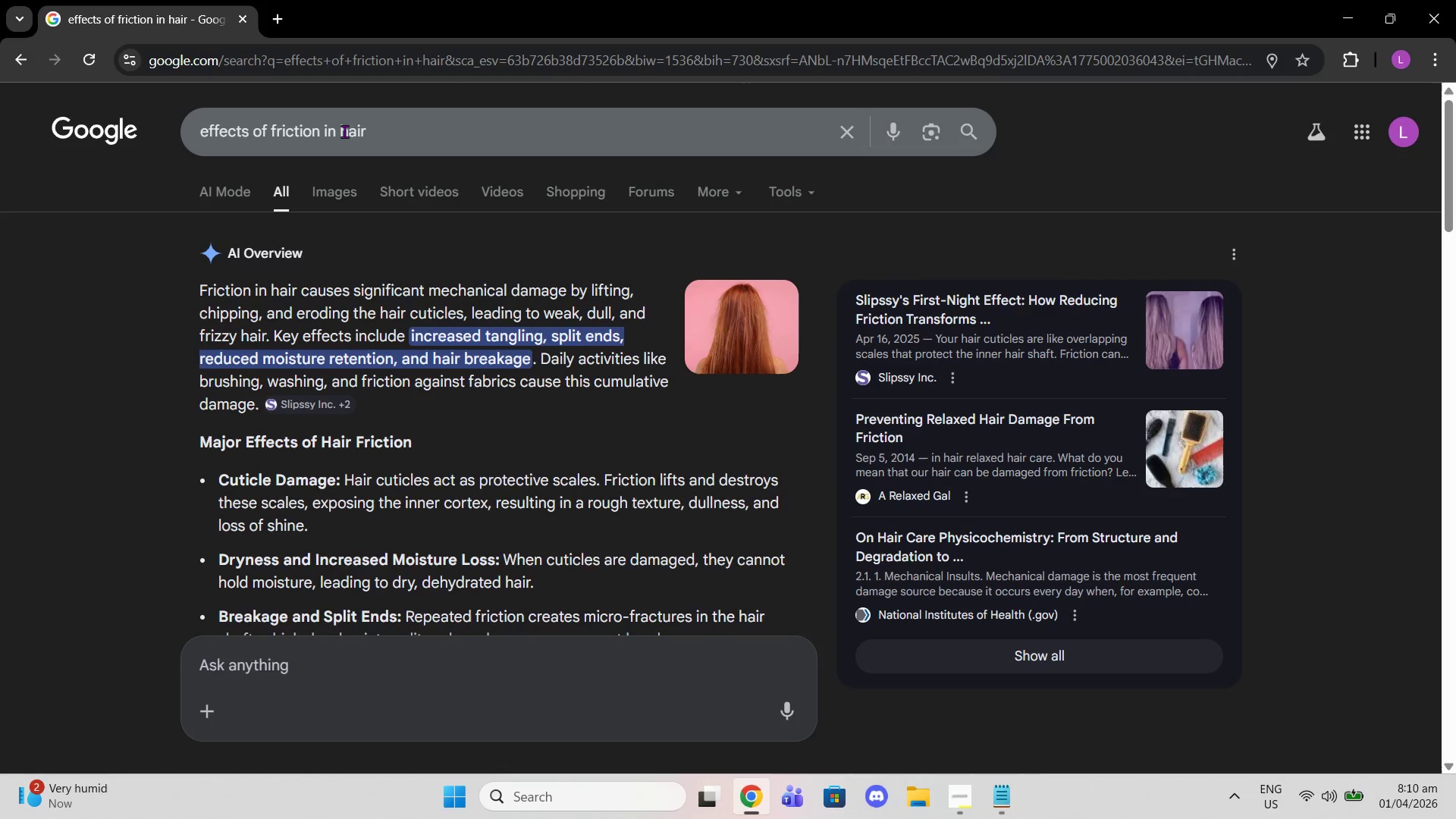 
left_click_drag(start_coordinate=[397, 124], to_coordinate=[0, 95])
 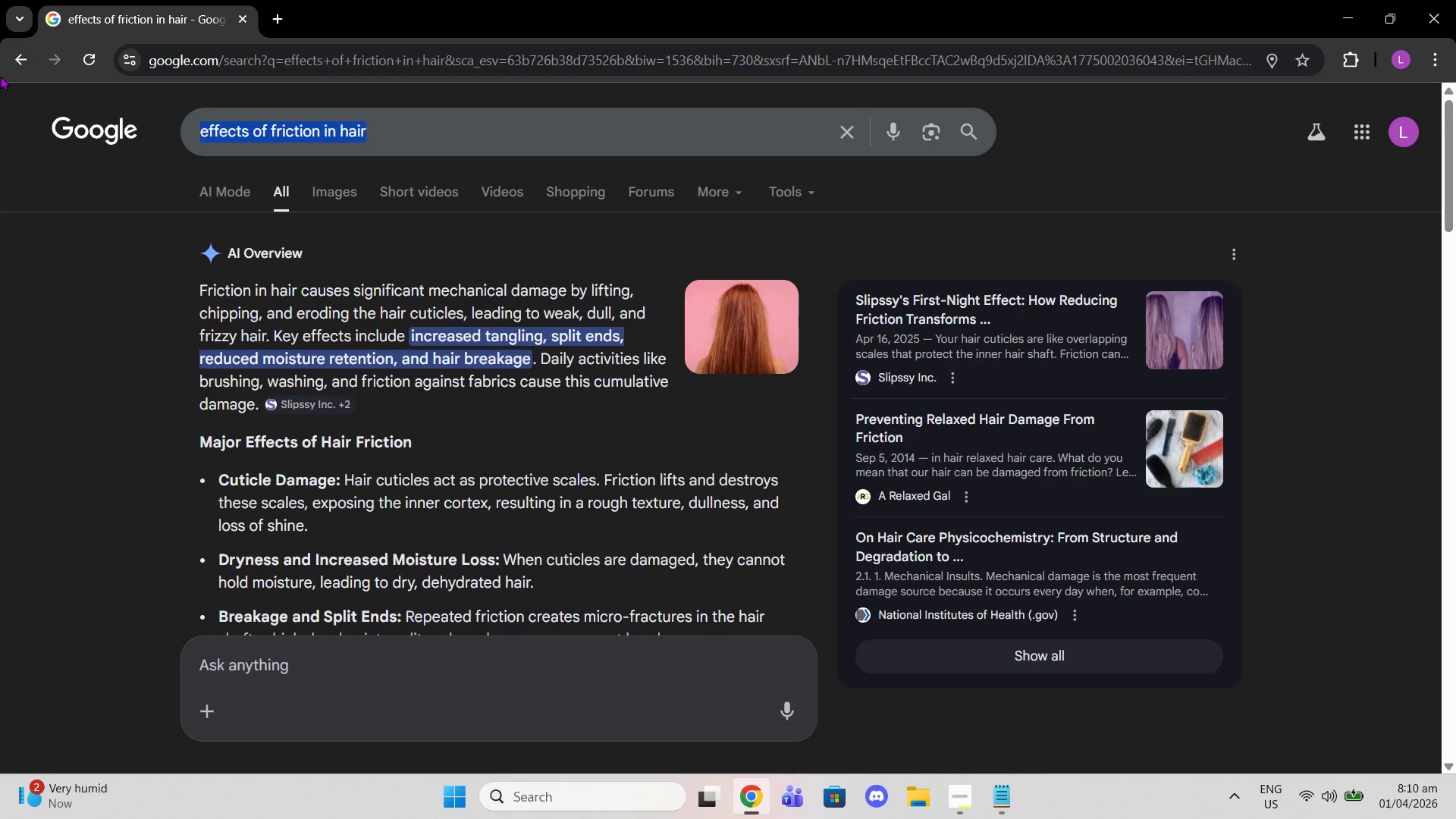 
type(different ma)
key(Backspace)
key(Backspace)
type(face shapes men hairstyles)
 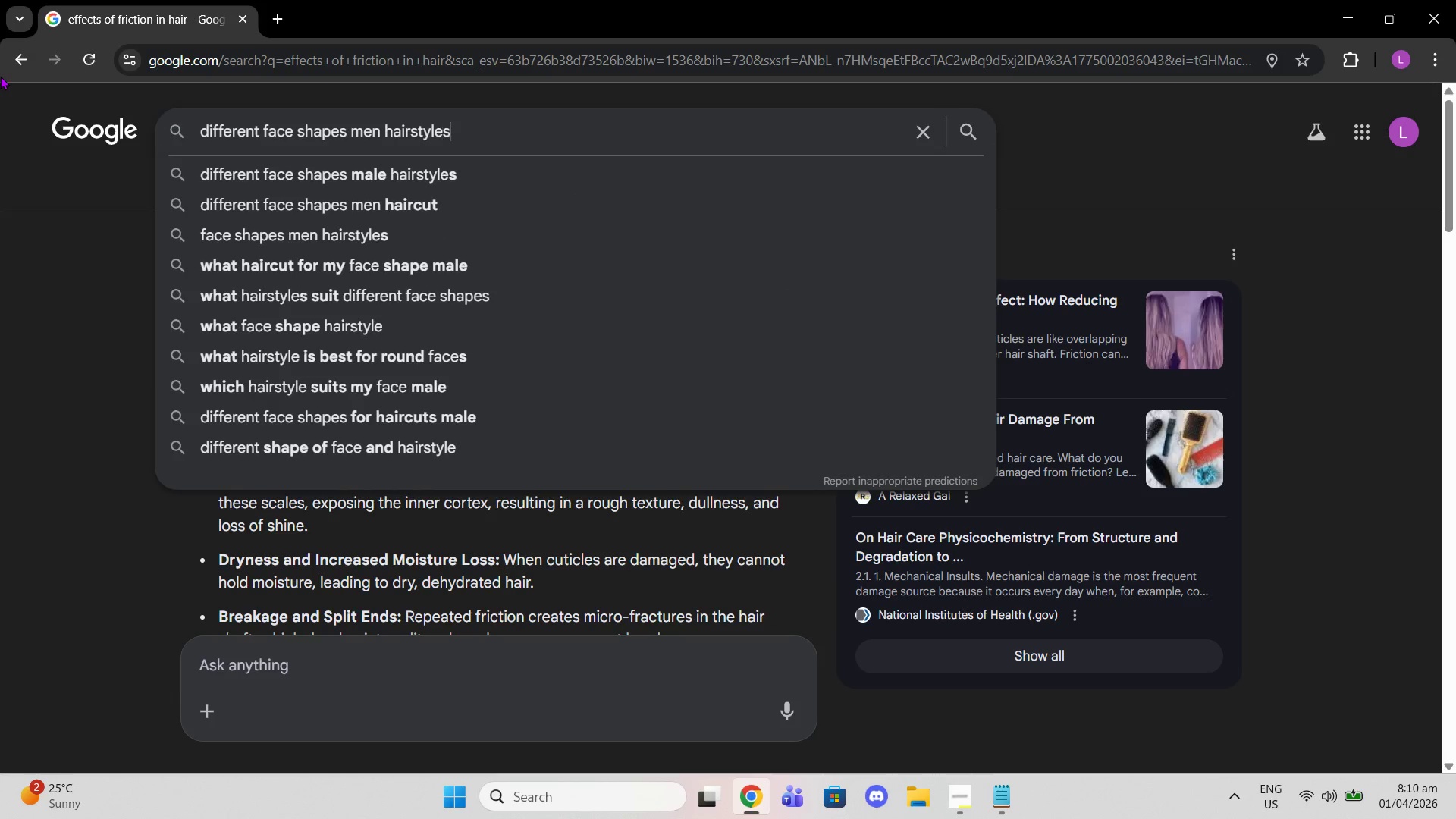 
key(Enter)
 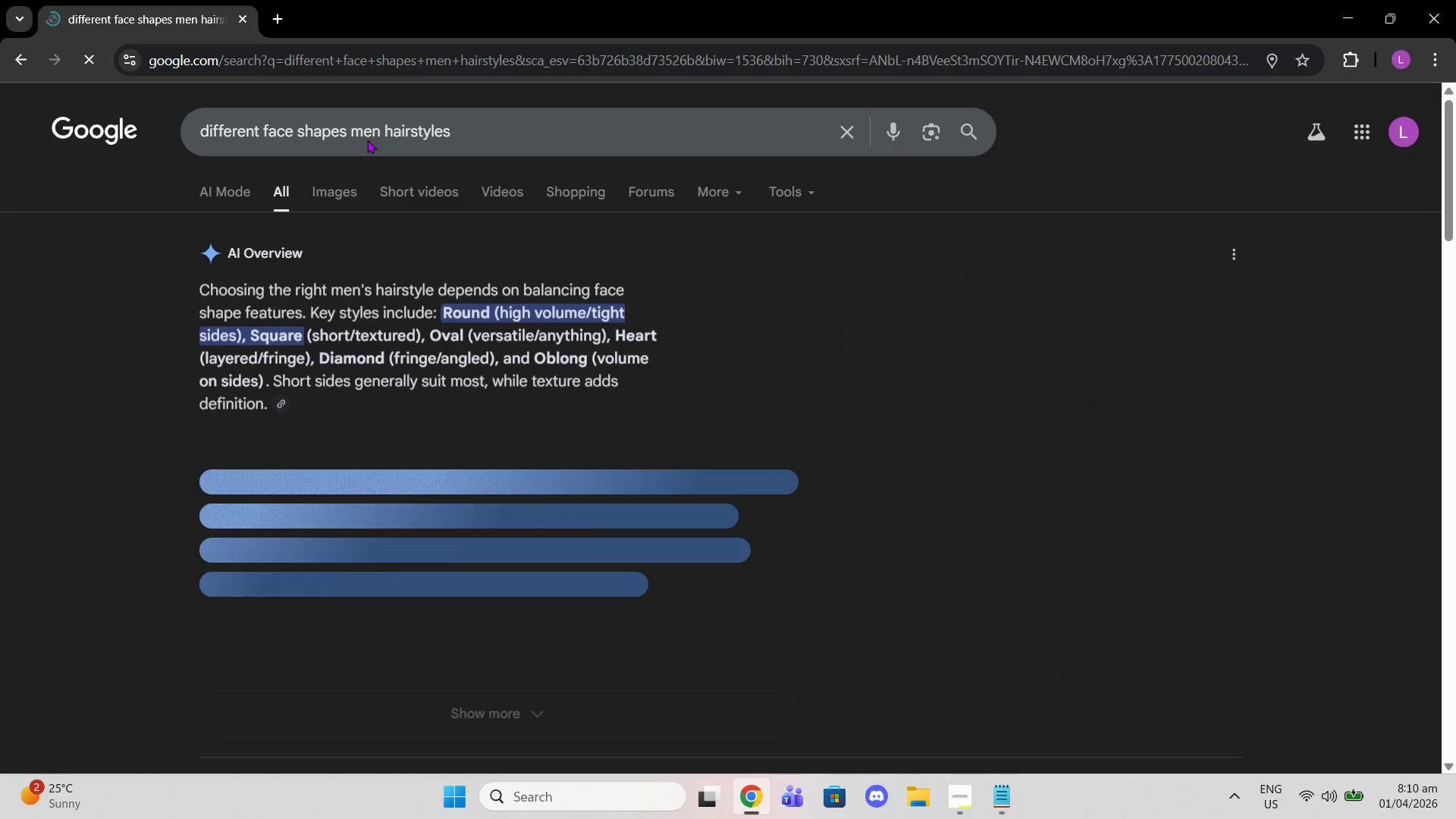 
left_click([352, 195])
 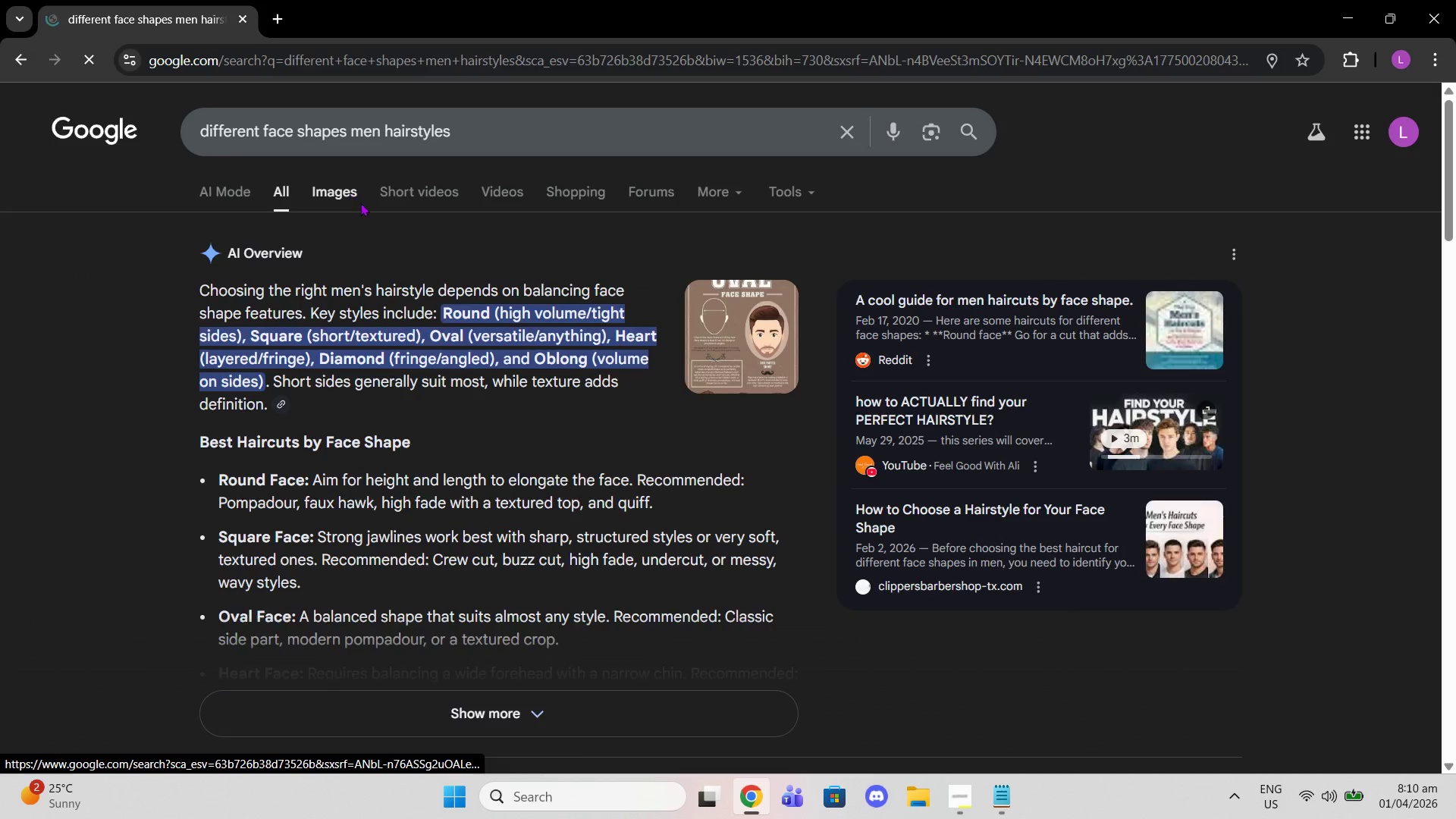 
mouse_move([383, 195])
 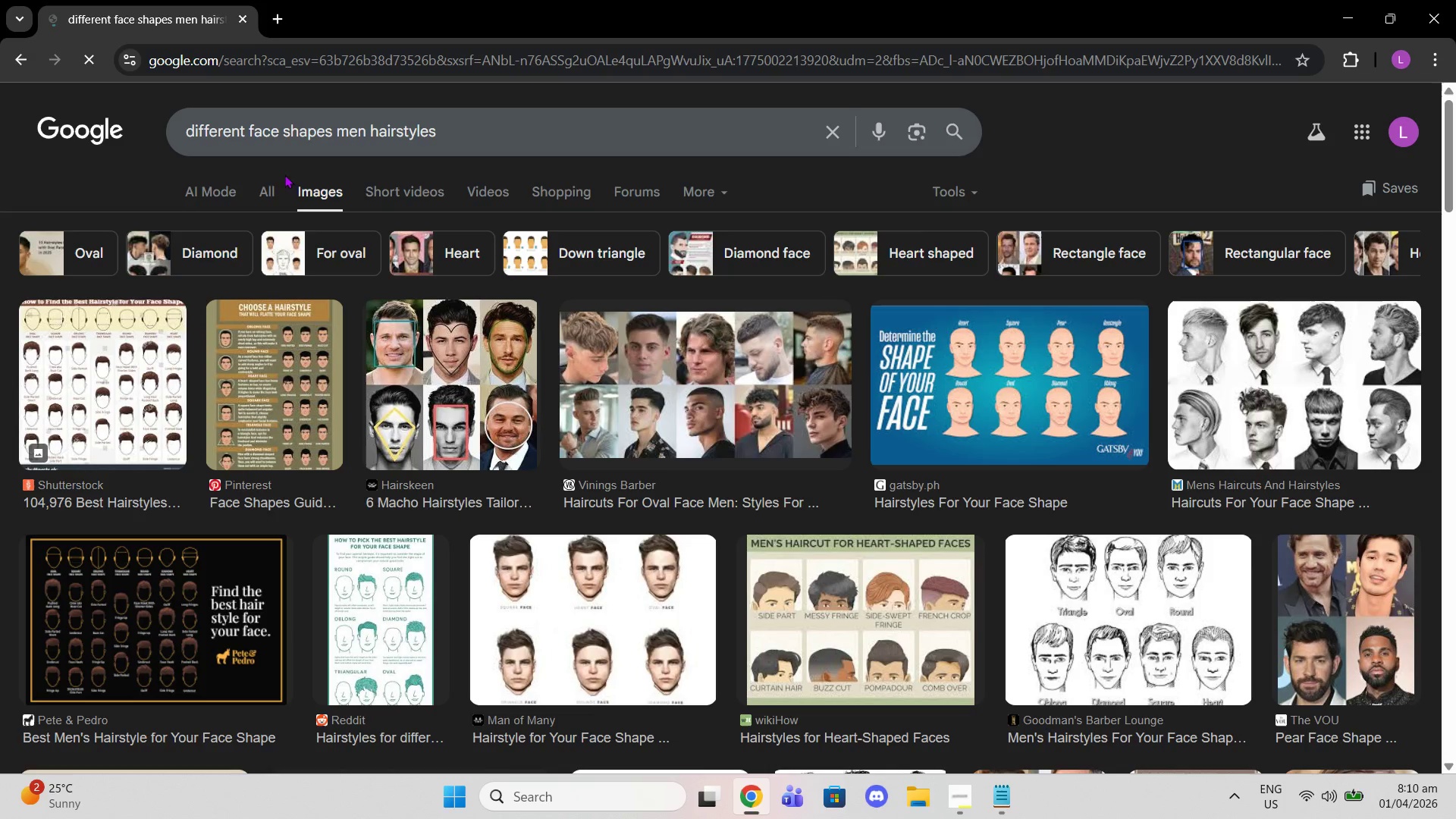 
left_click_drag(start_coordinate=[273, 184], to_coordinate=[278, 187])
 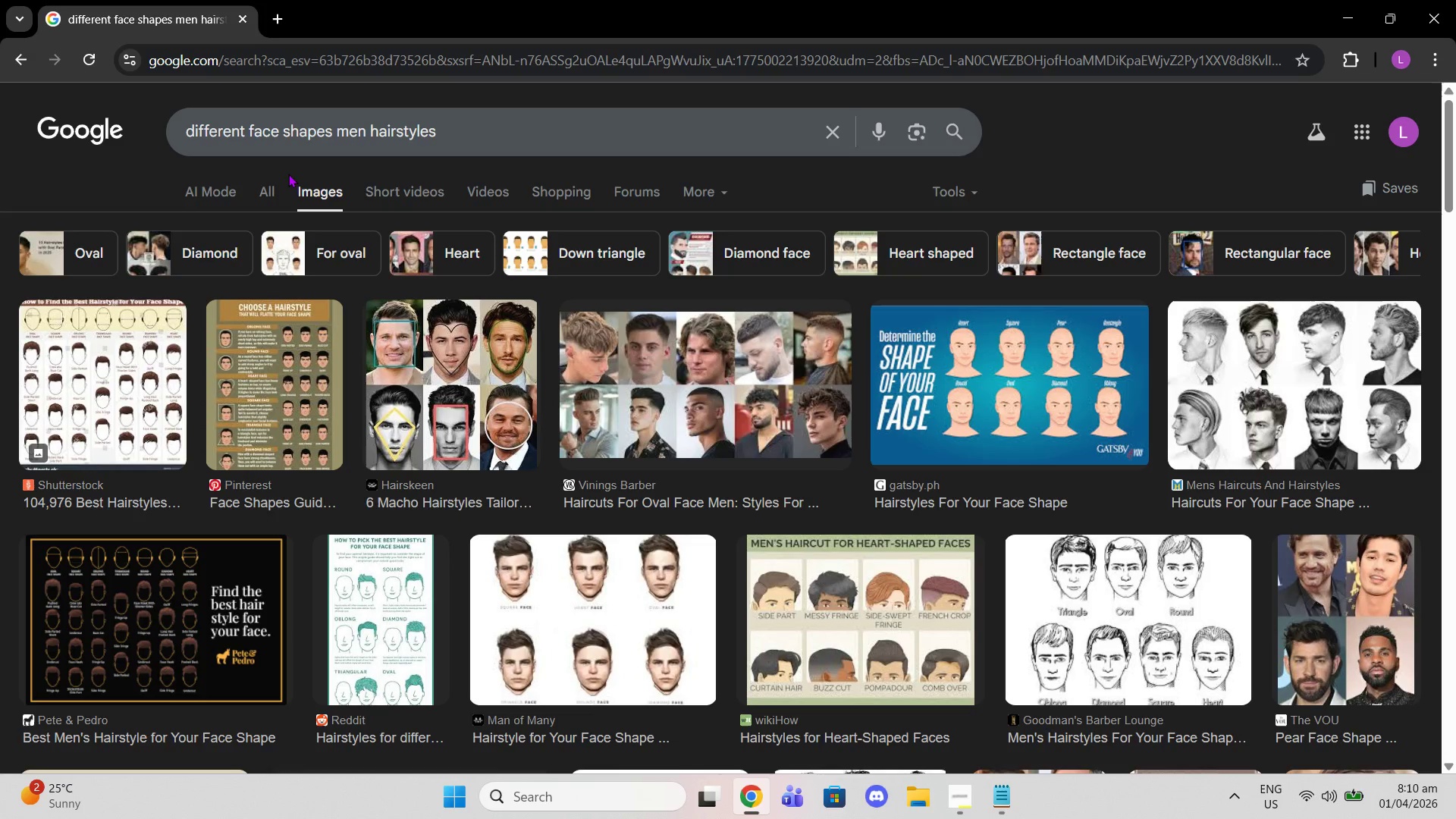 
left_click([275, 184])
 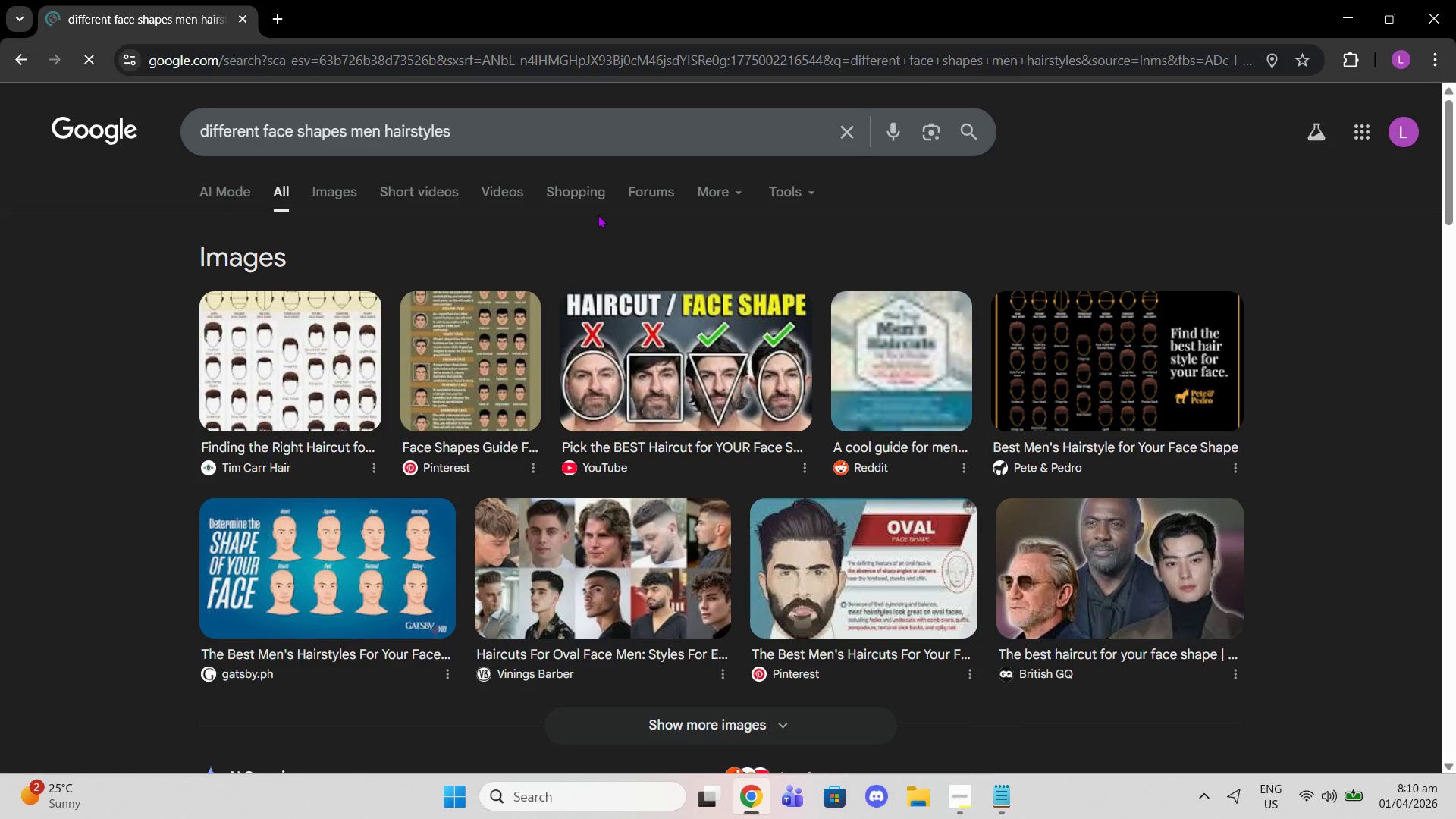 
scroll: coordinate [705, 481], scroll_direction: down, amount: 9.0
 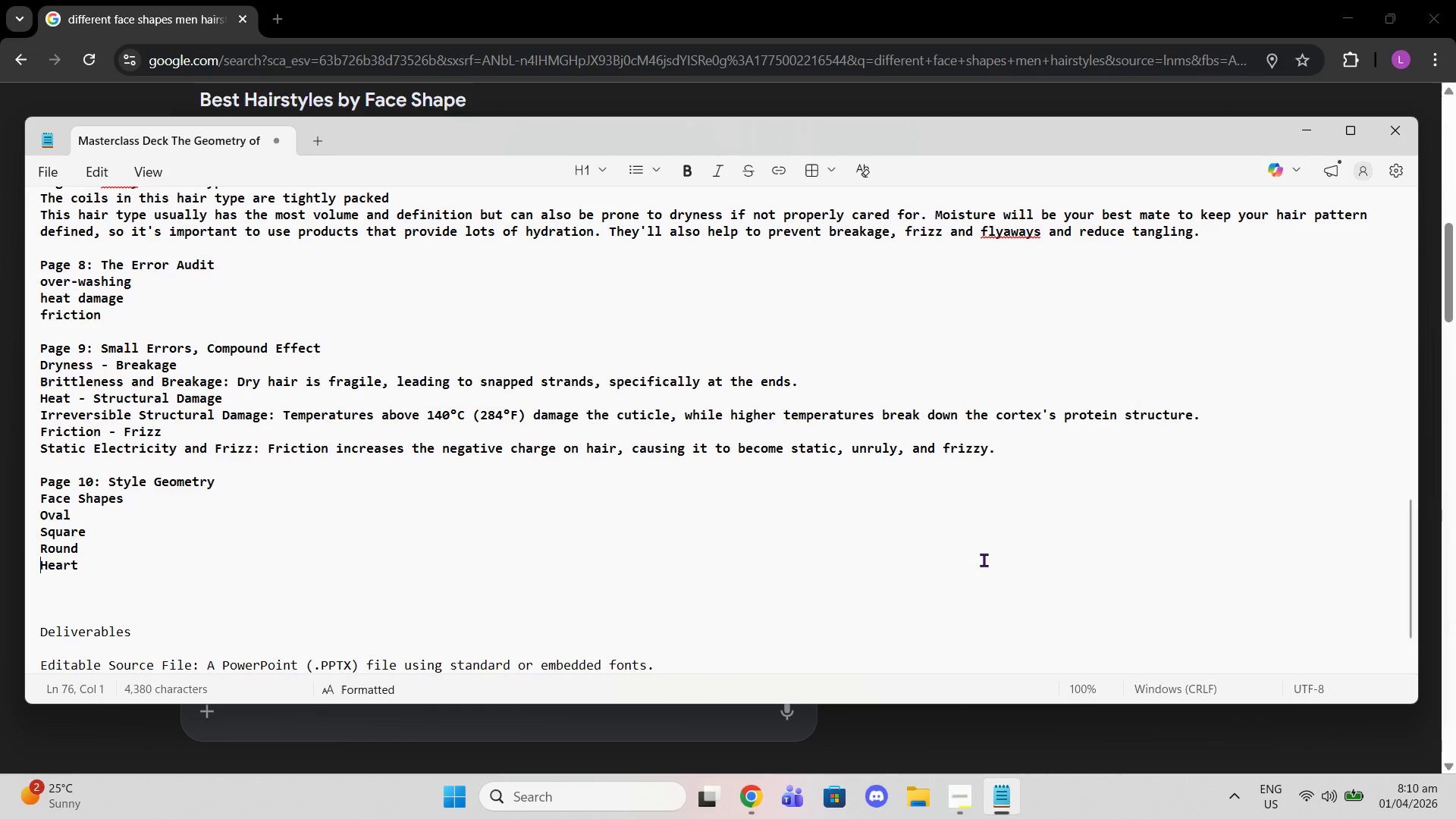 
wait(9.42)
 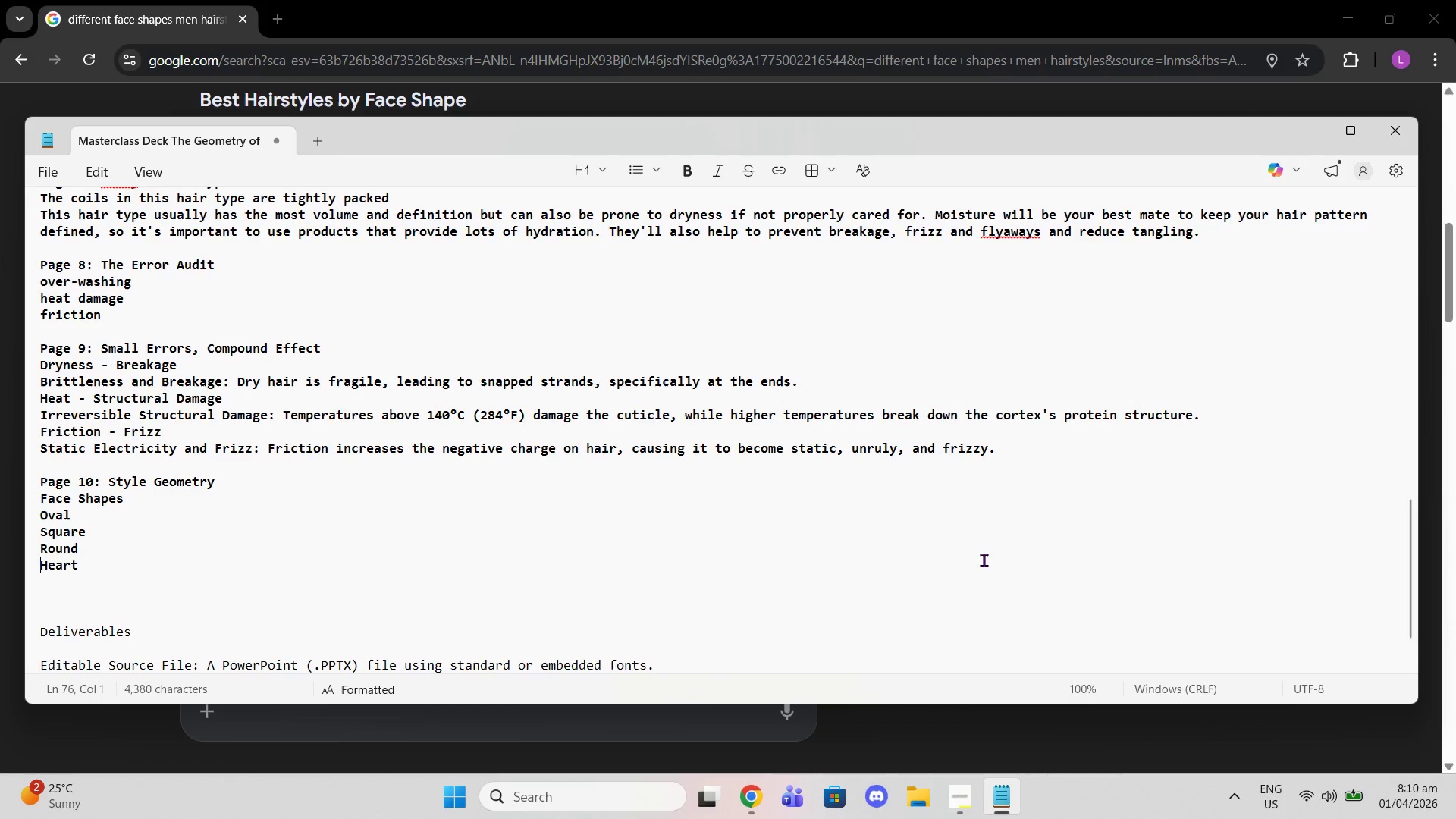 
scroll: coordinate [977, 472], scroll_direction: down, amount: 1.0
 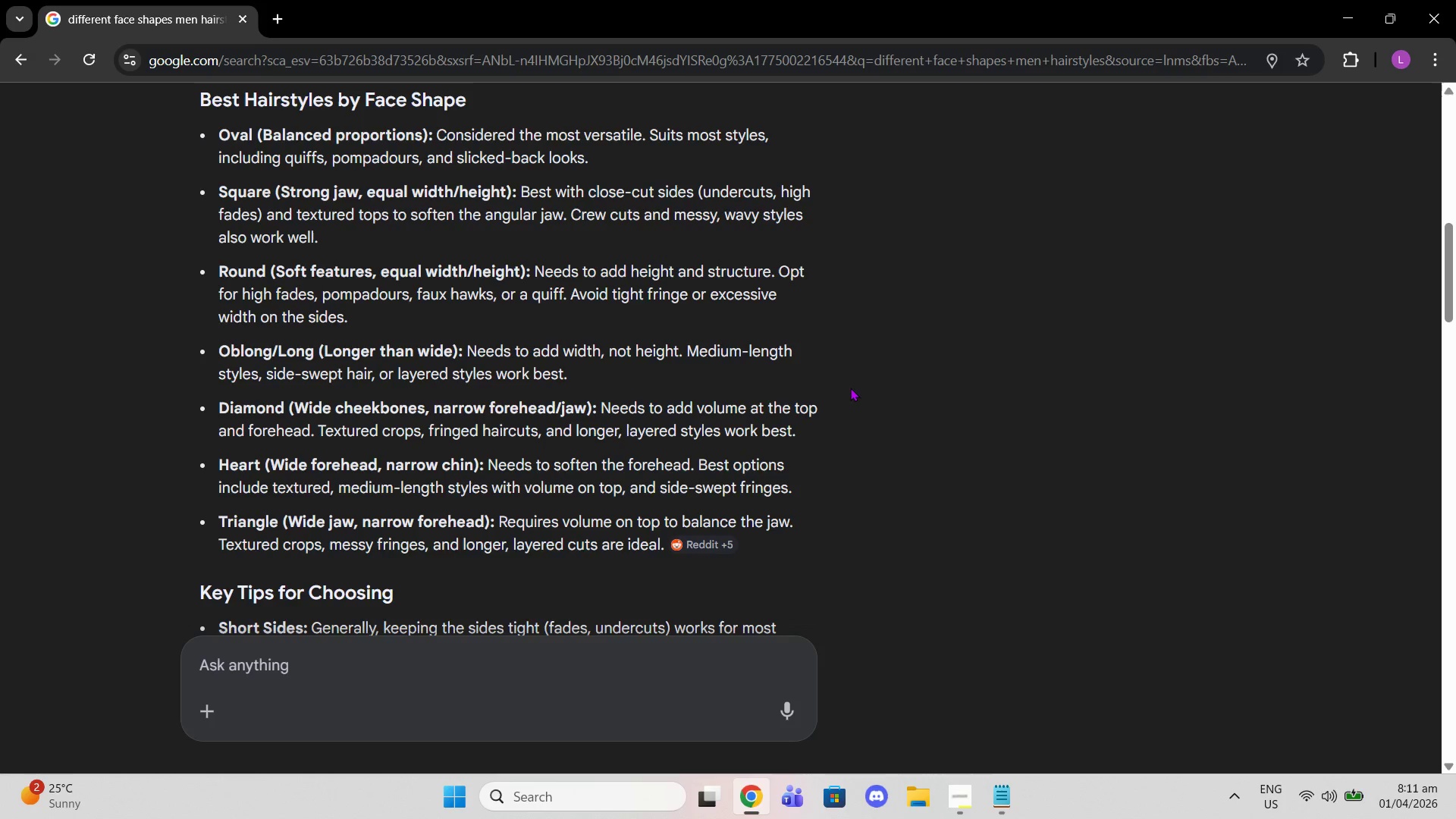 
wait(37.92)
 